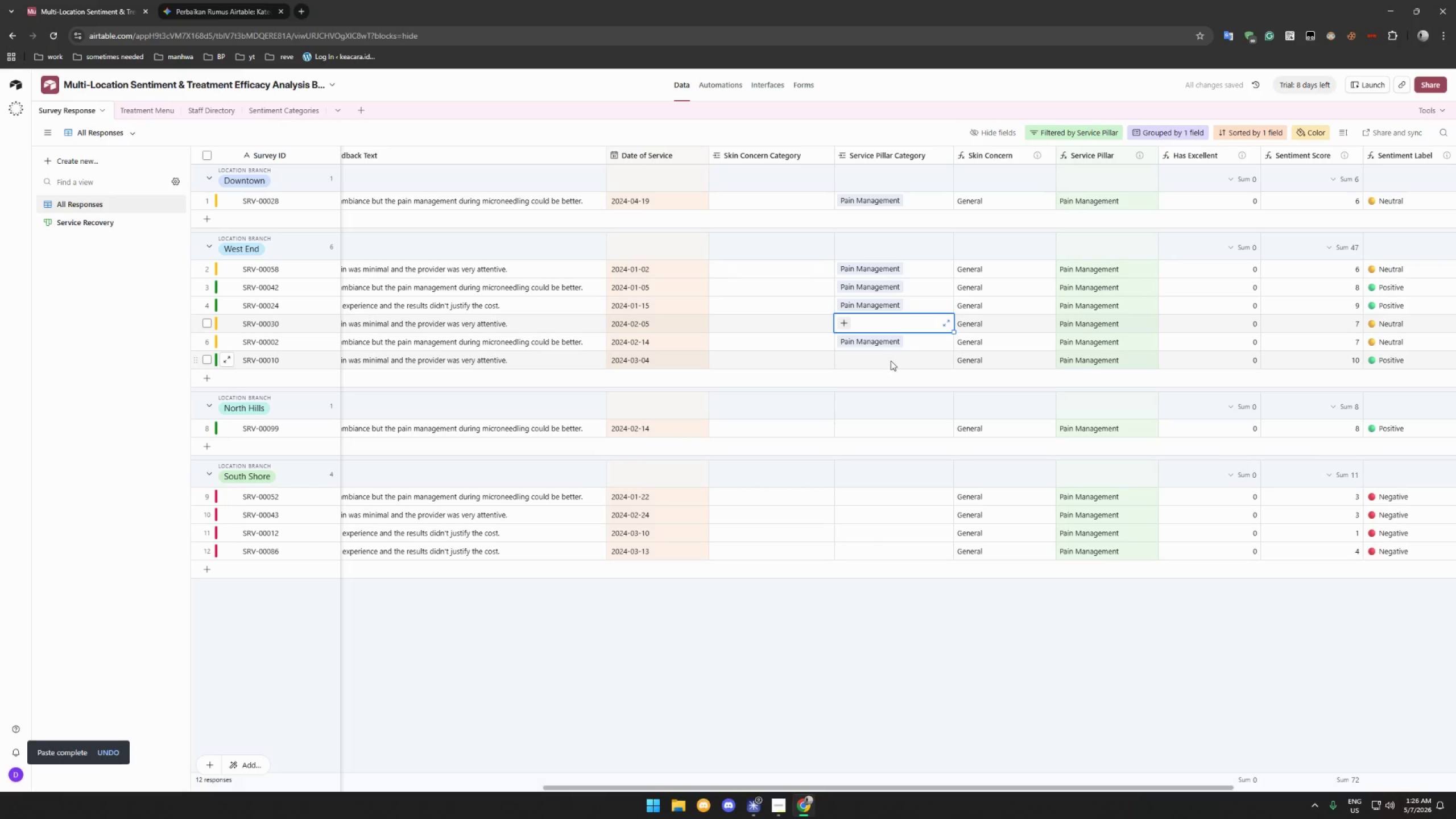 
left_click([891, 361])
 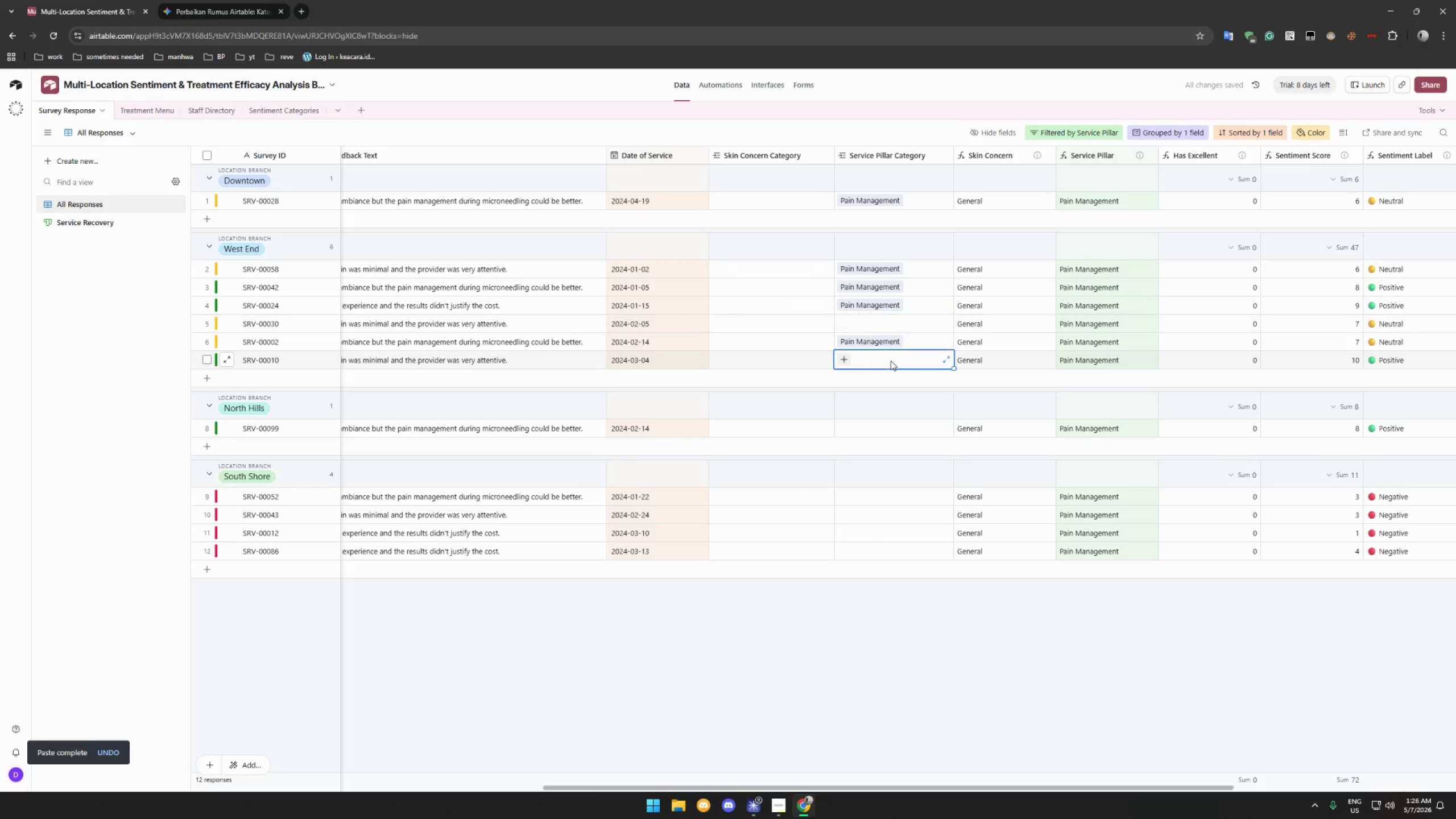 
key(Control+ControlLeft)
 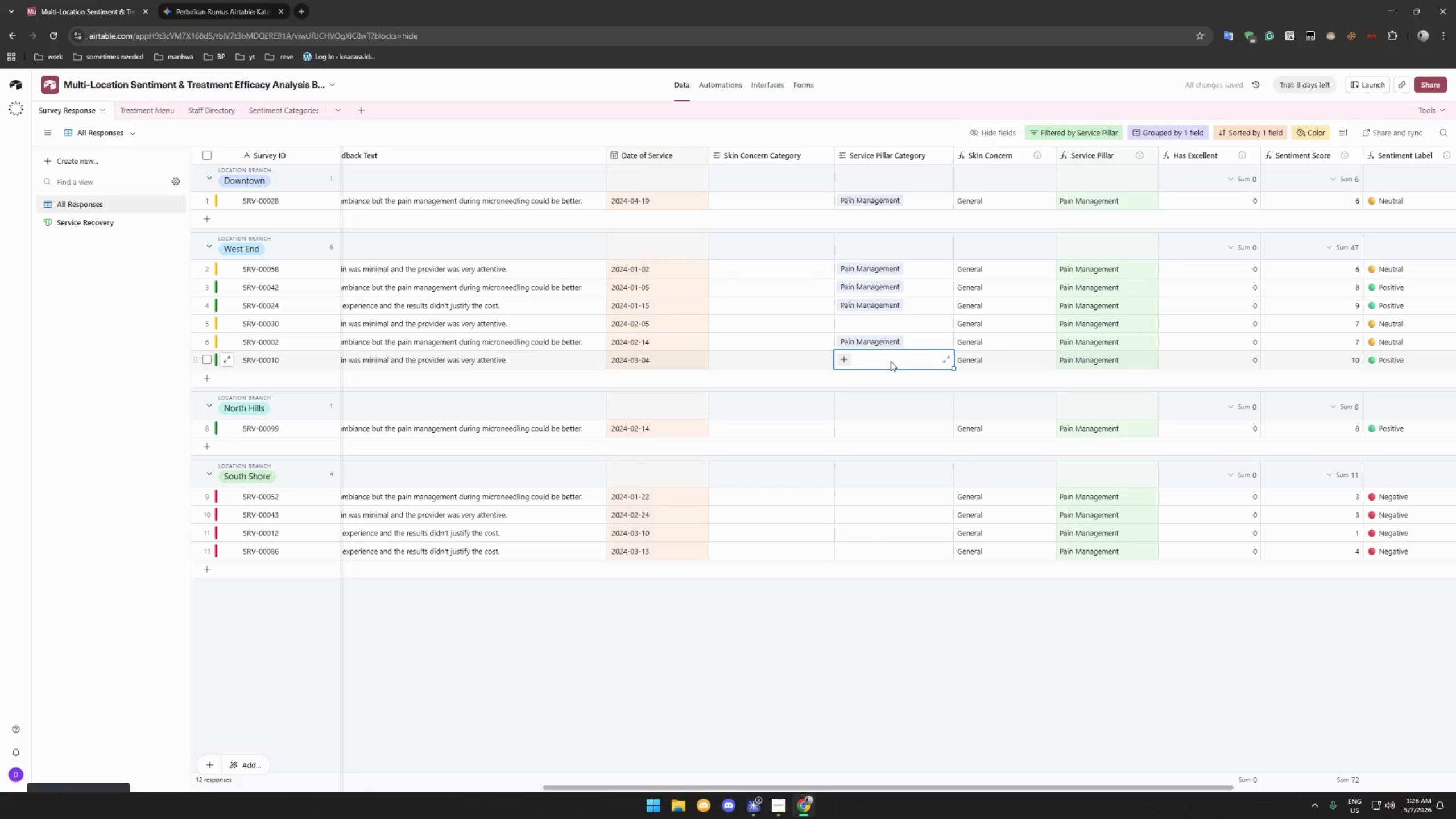 
key(Control+V)
 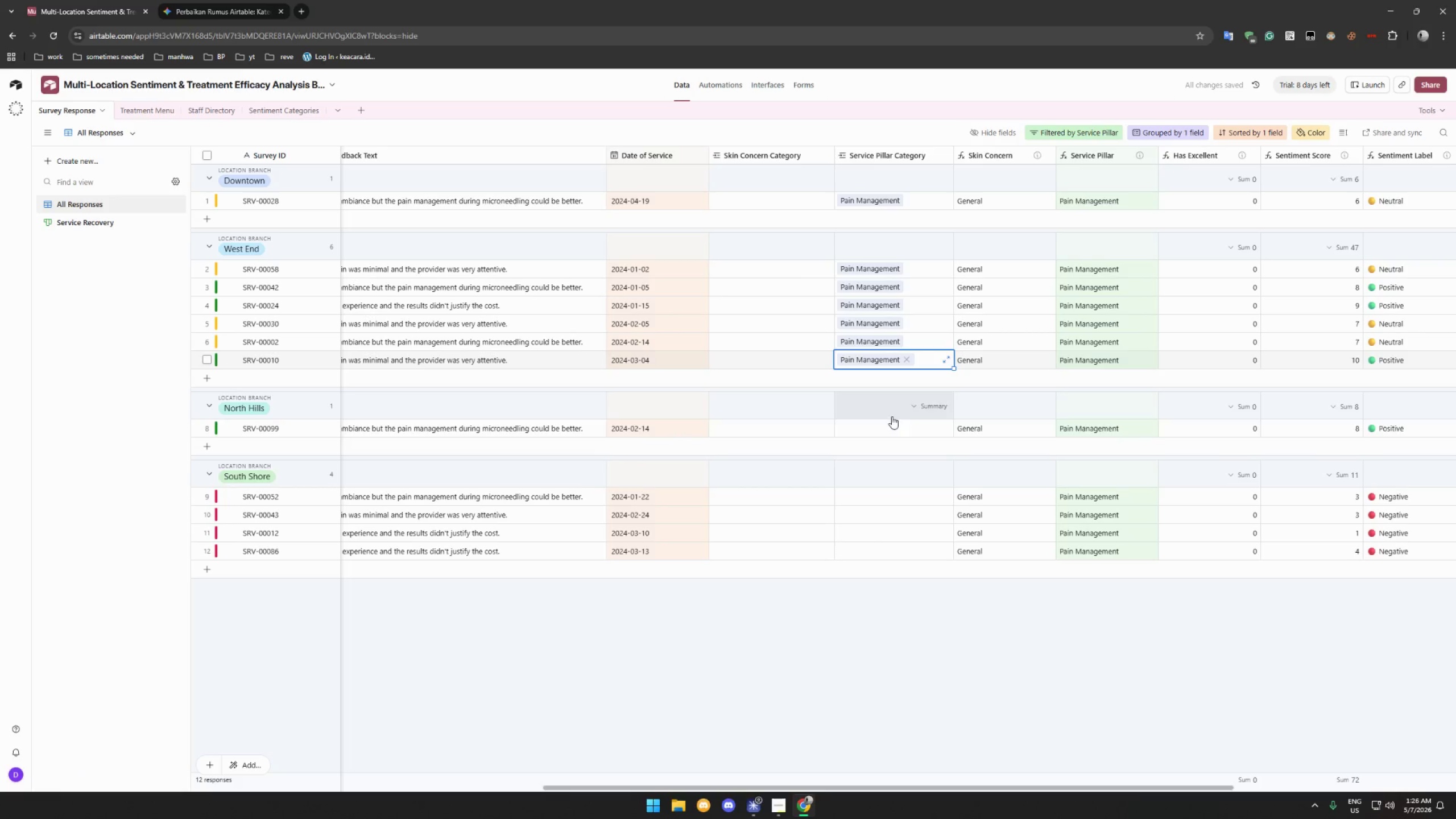 
left_click([892, 424])
 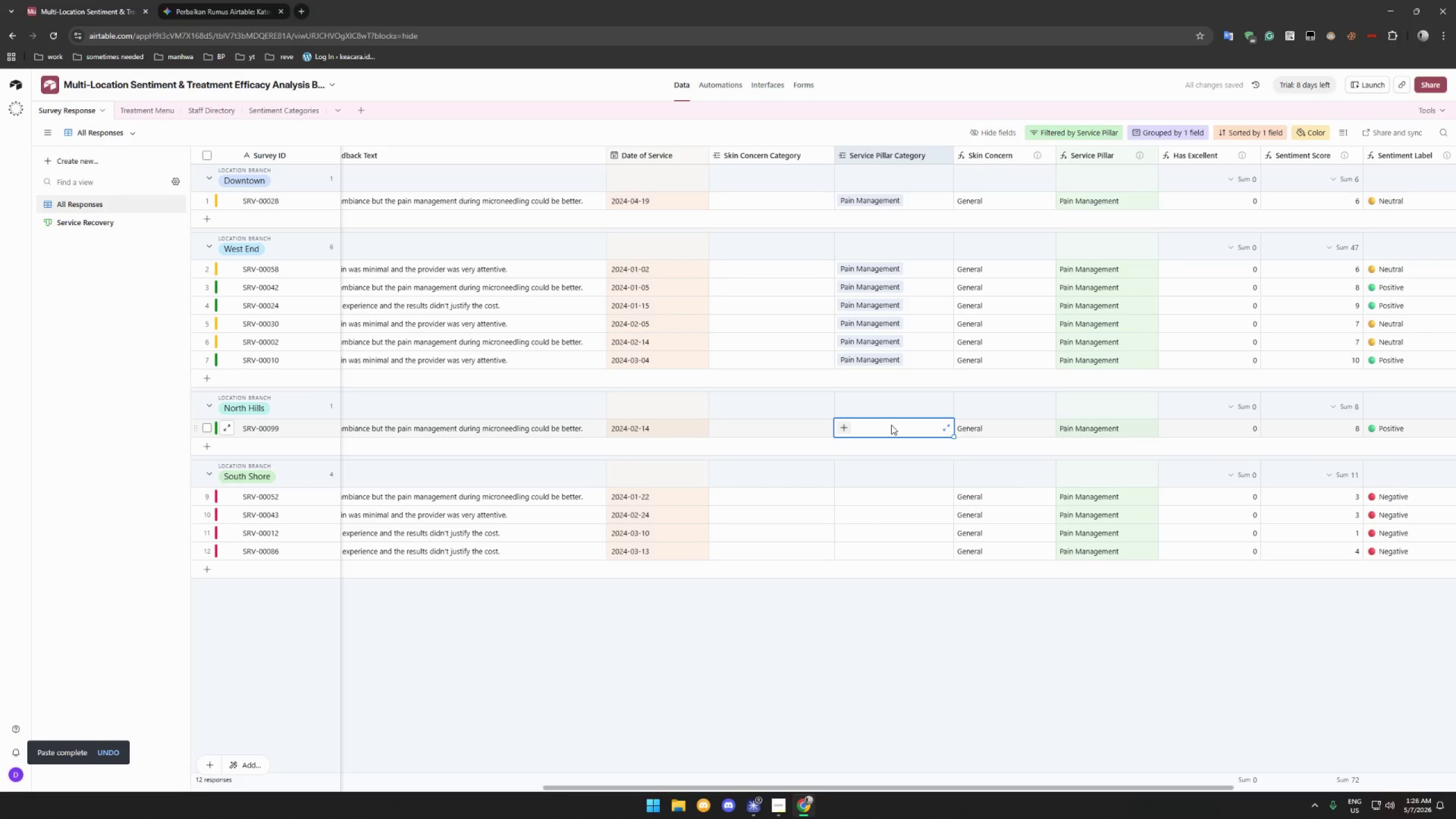 
key(Control+ControlLeft)
 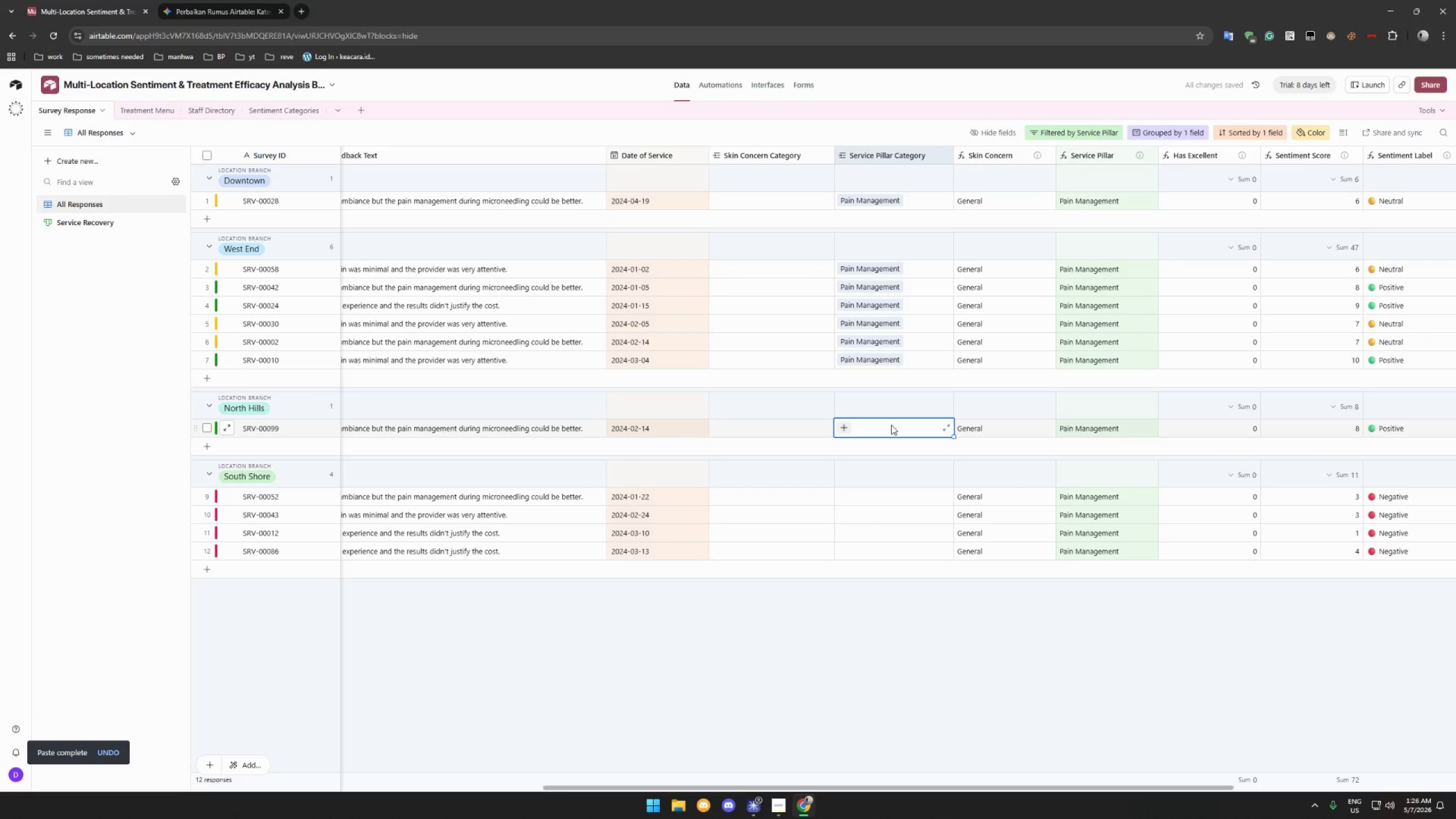 
key(Control+V)
 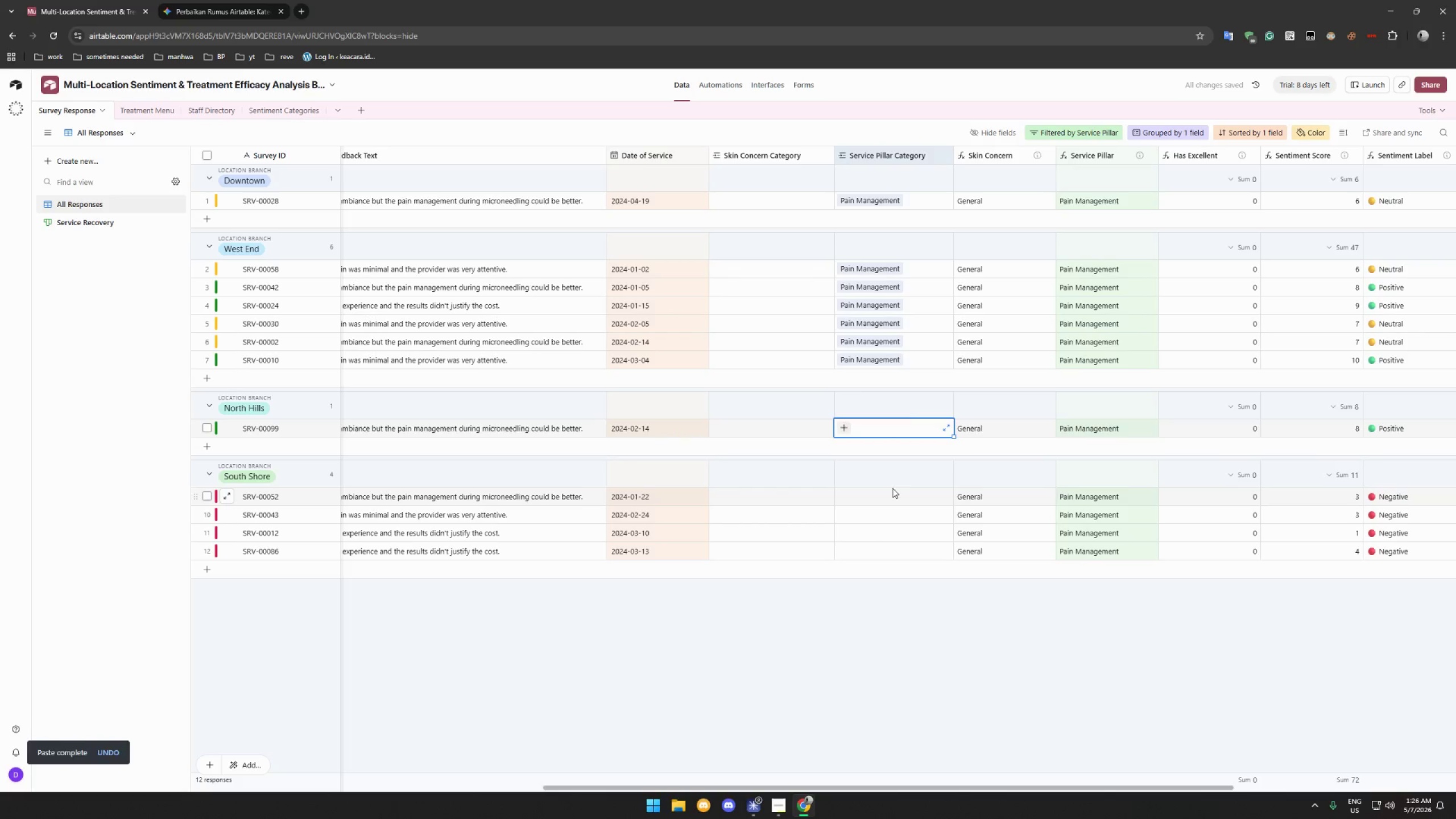 
left_click([895, 495])
 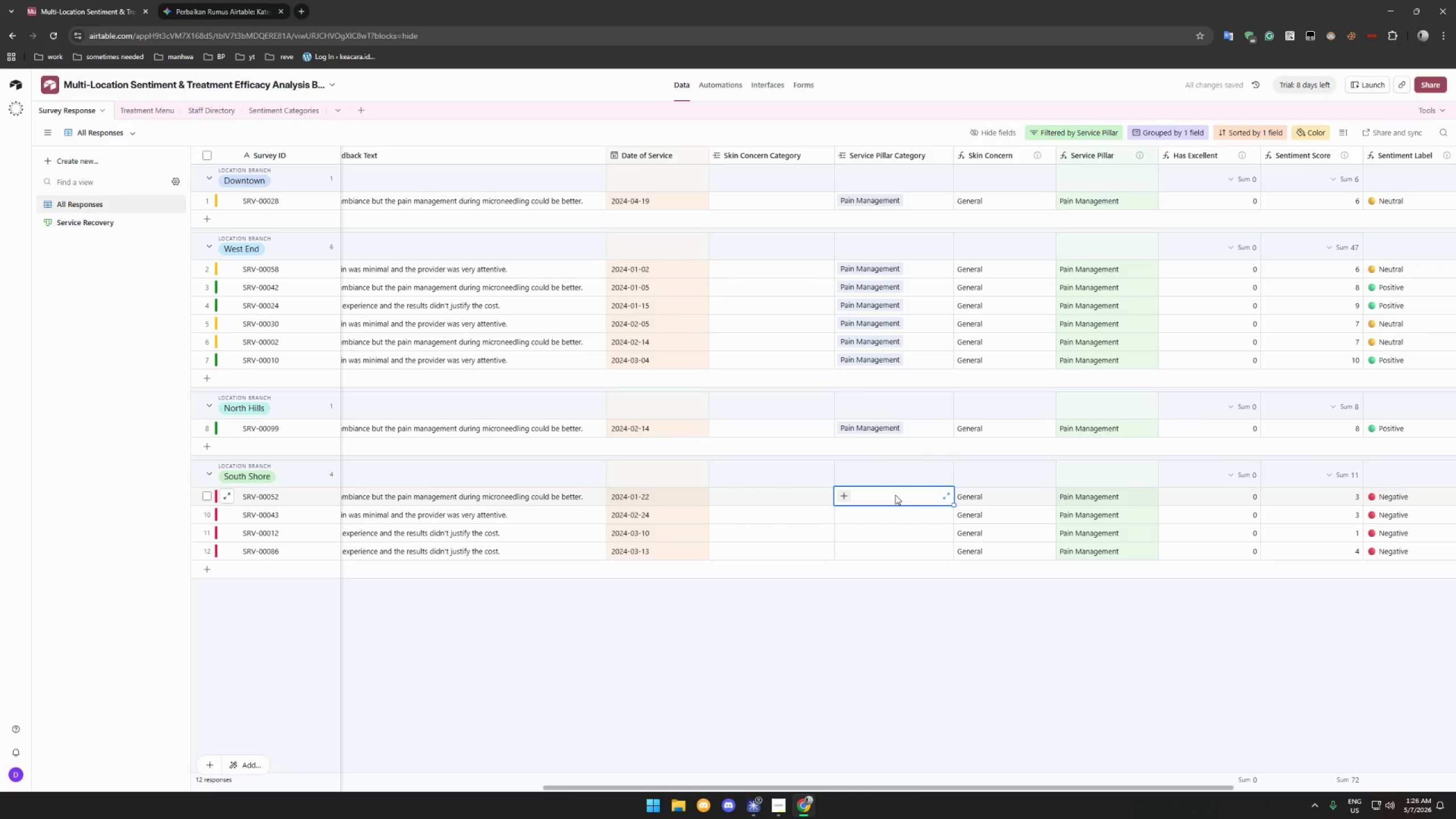 
key(Control+ControlLeft)
 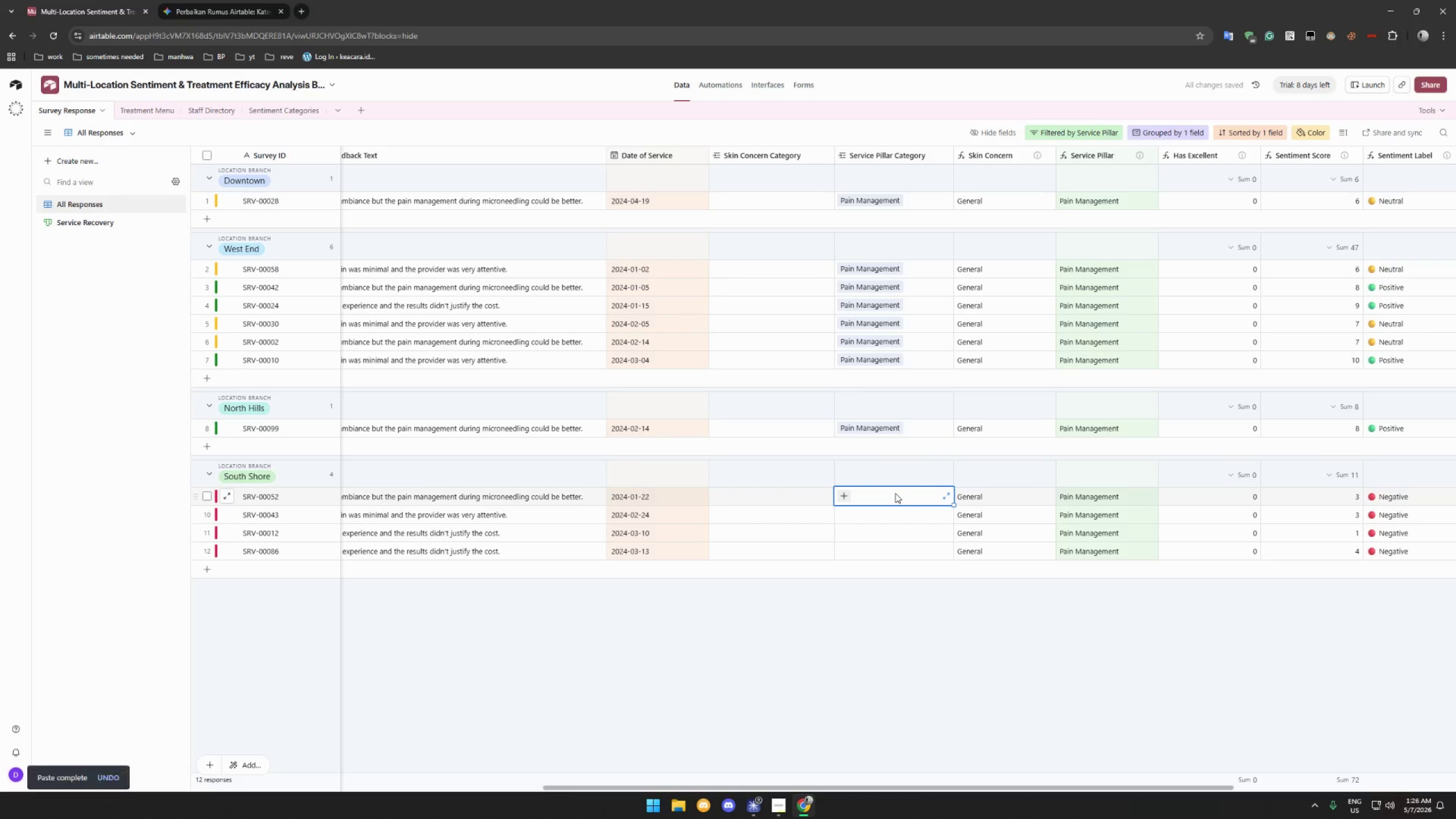 
key(Control+V)
 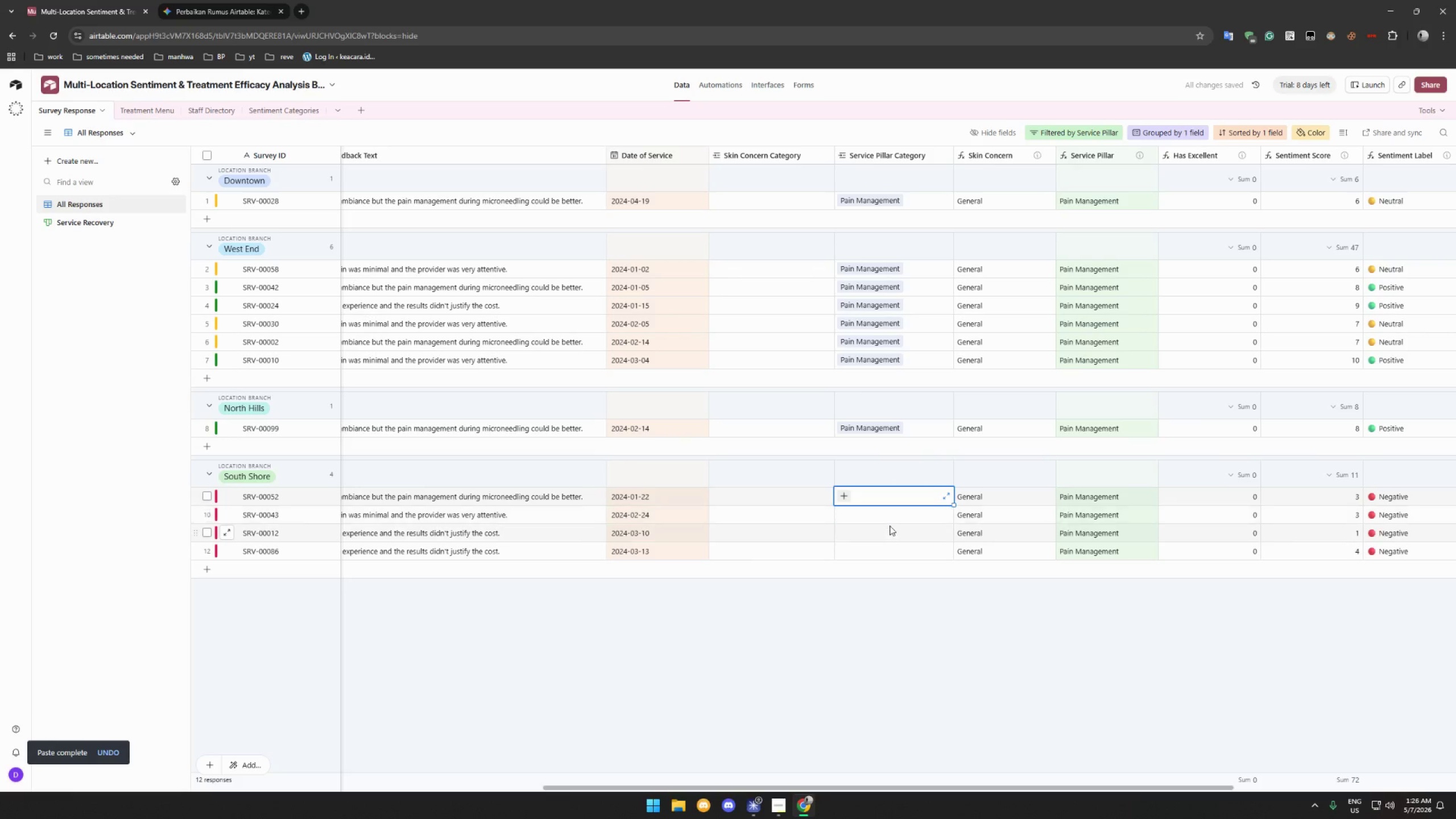 
left_click([890, 527])
 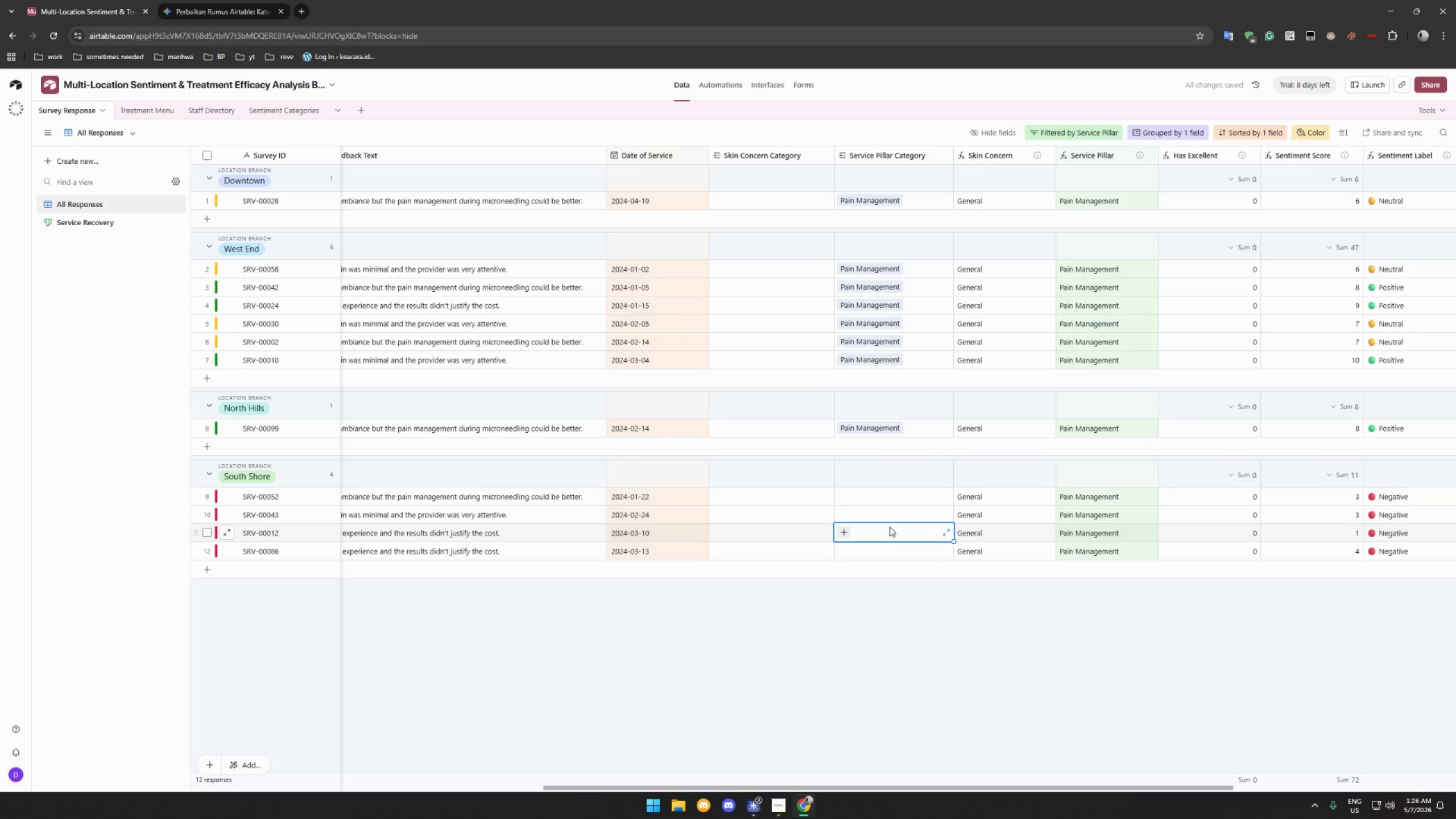 
key(Control+V)
 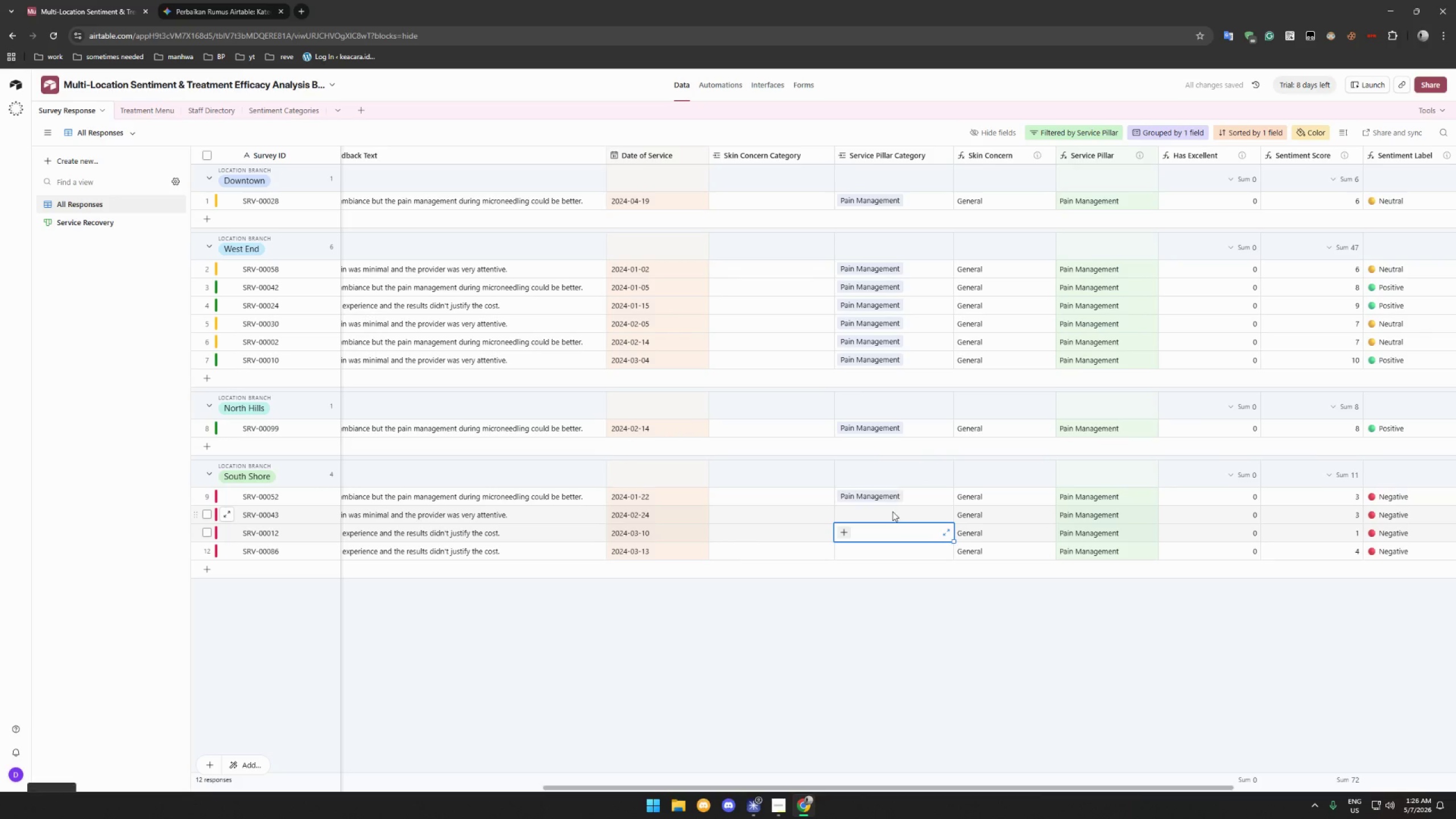 
left_click([892, 511])
 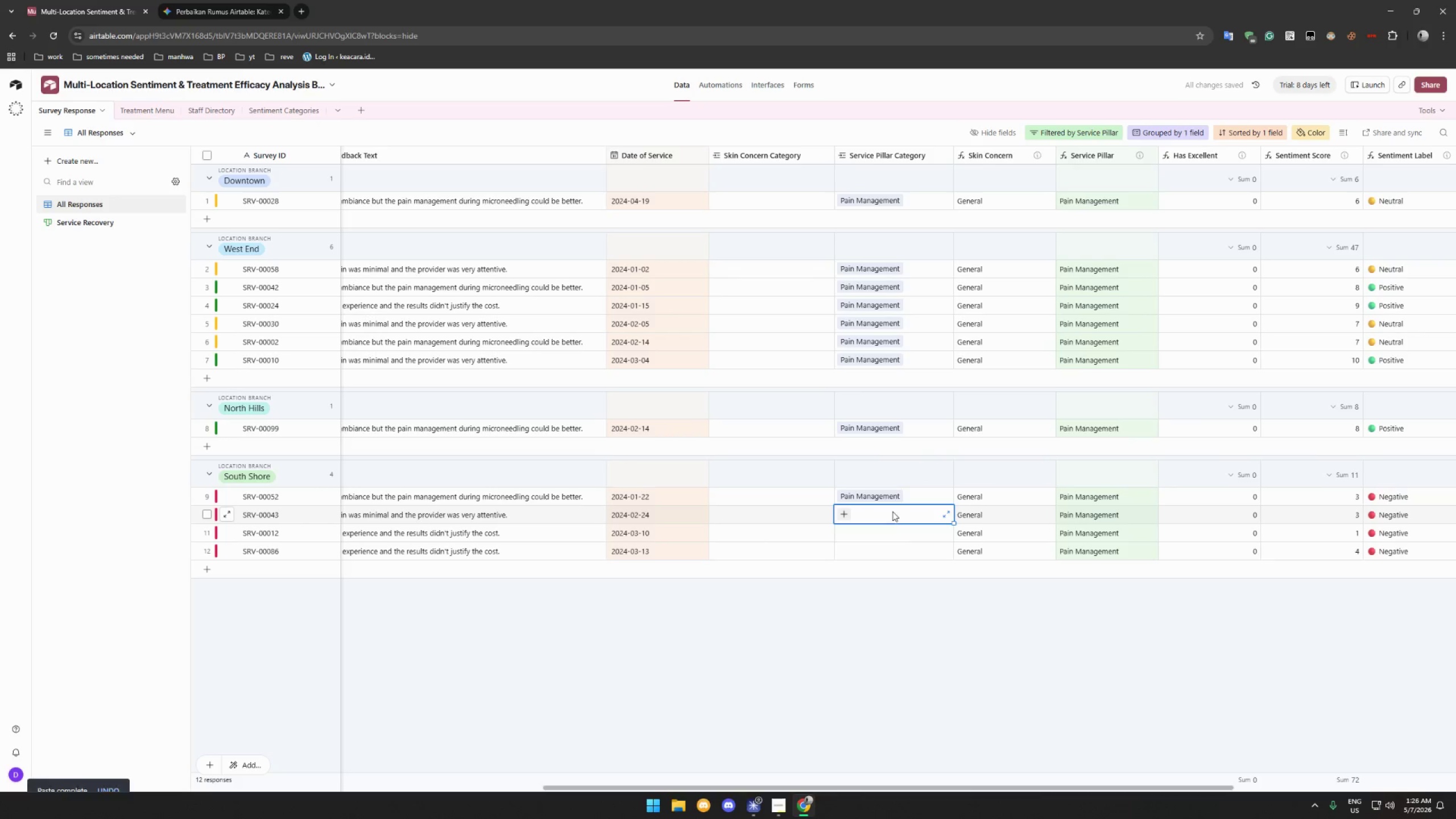 
key(Control+ControlLeft)
 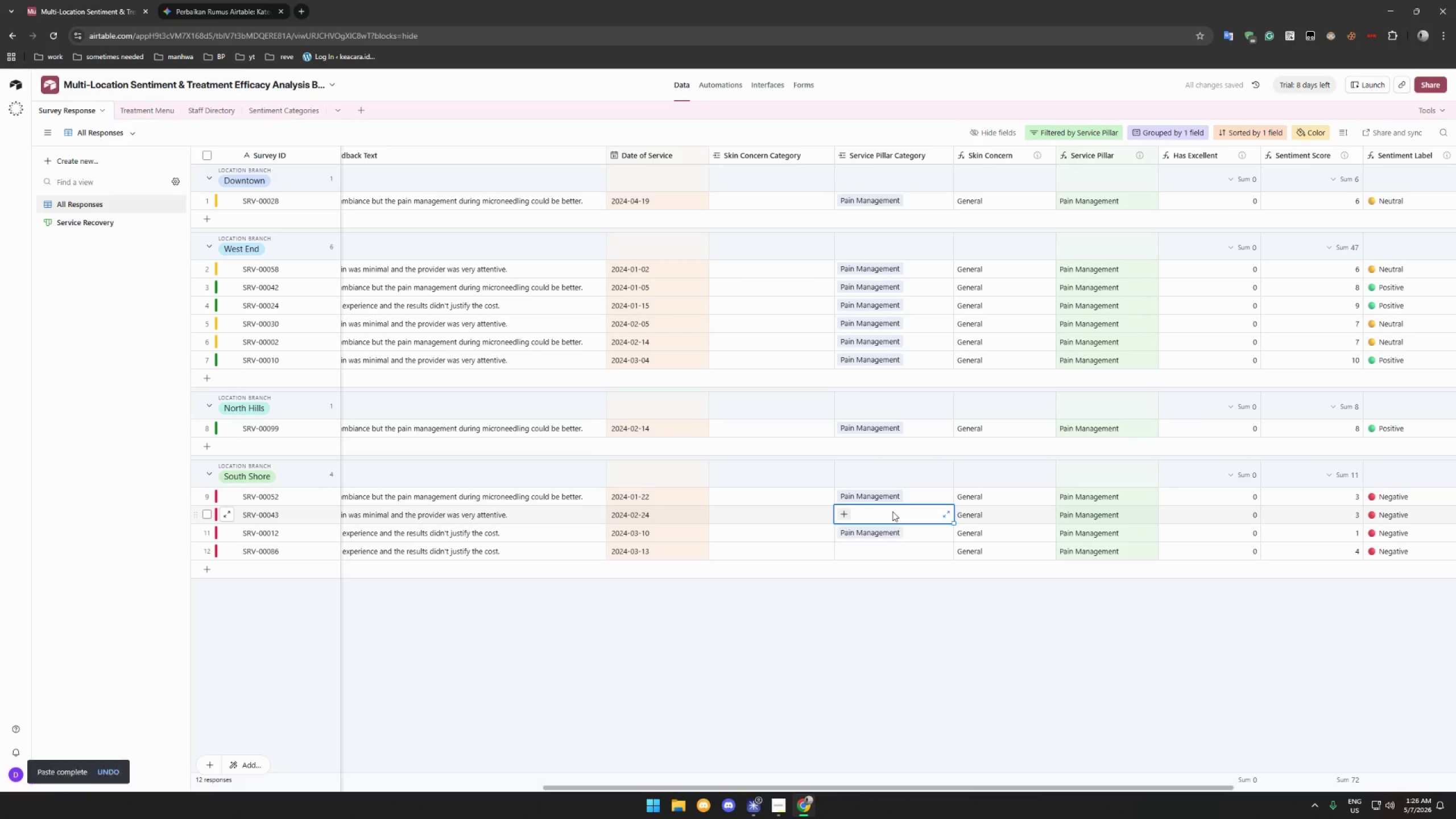 
key(Control+V)
 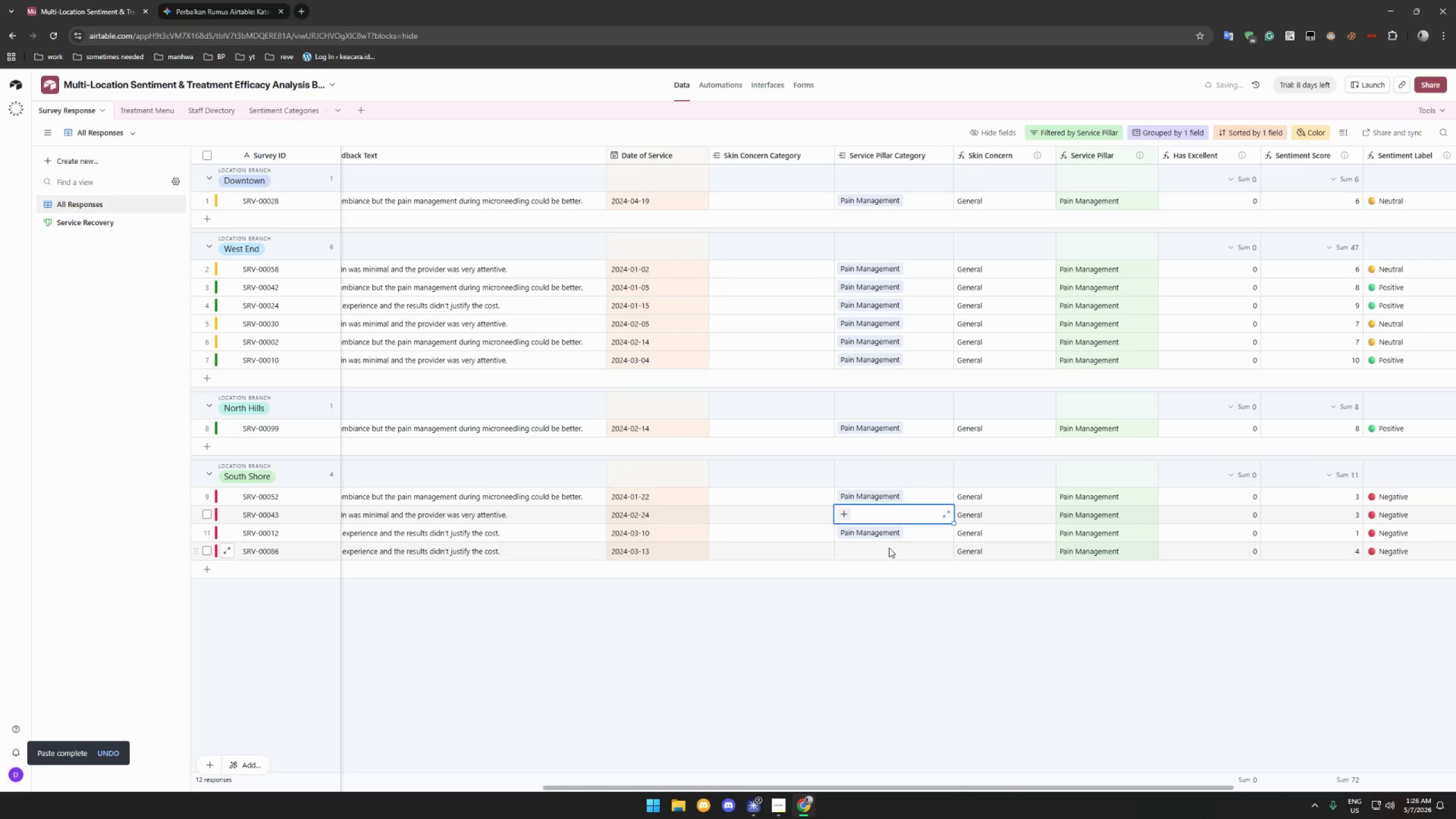 
left_click([889, 548])
 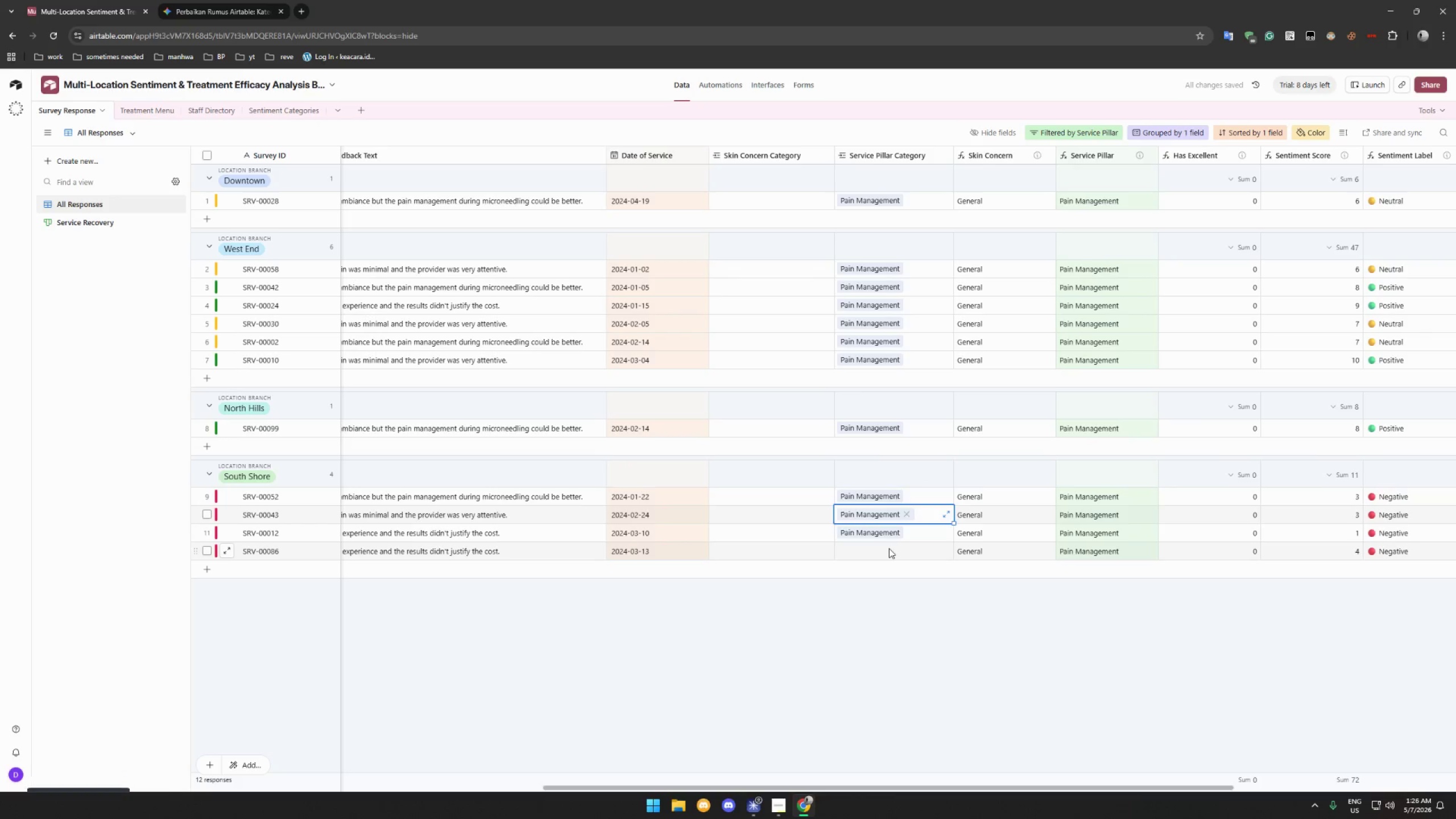 
key(Control+ControlLeft)
 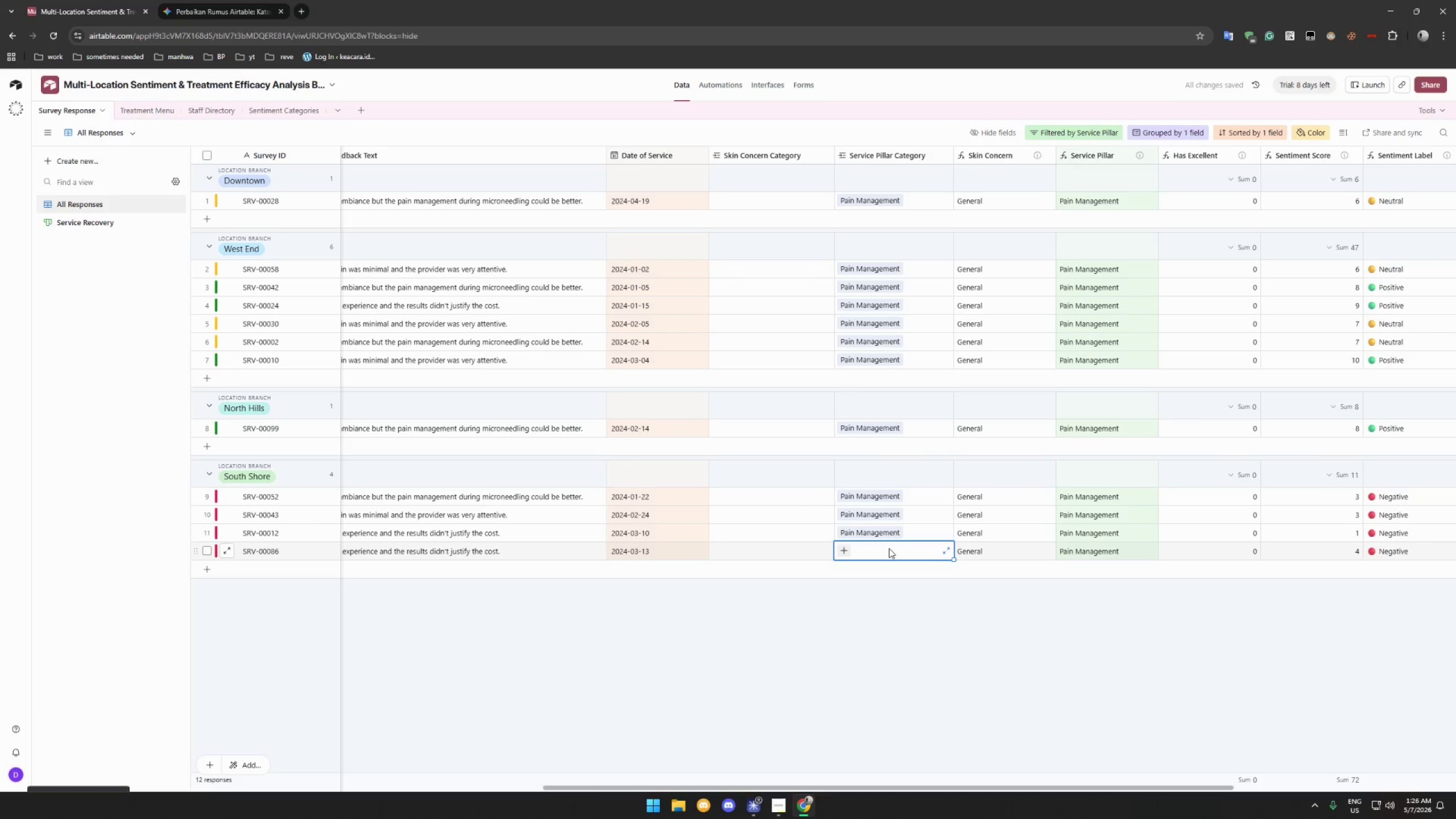 
key(Control+V)
 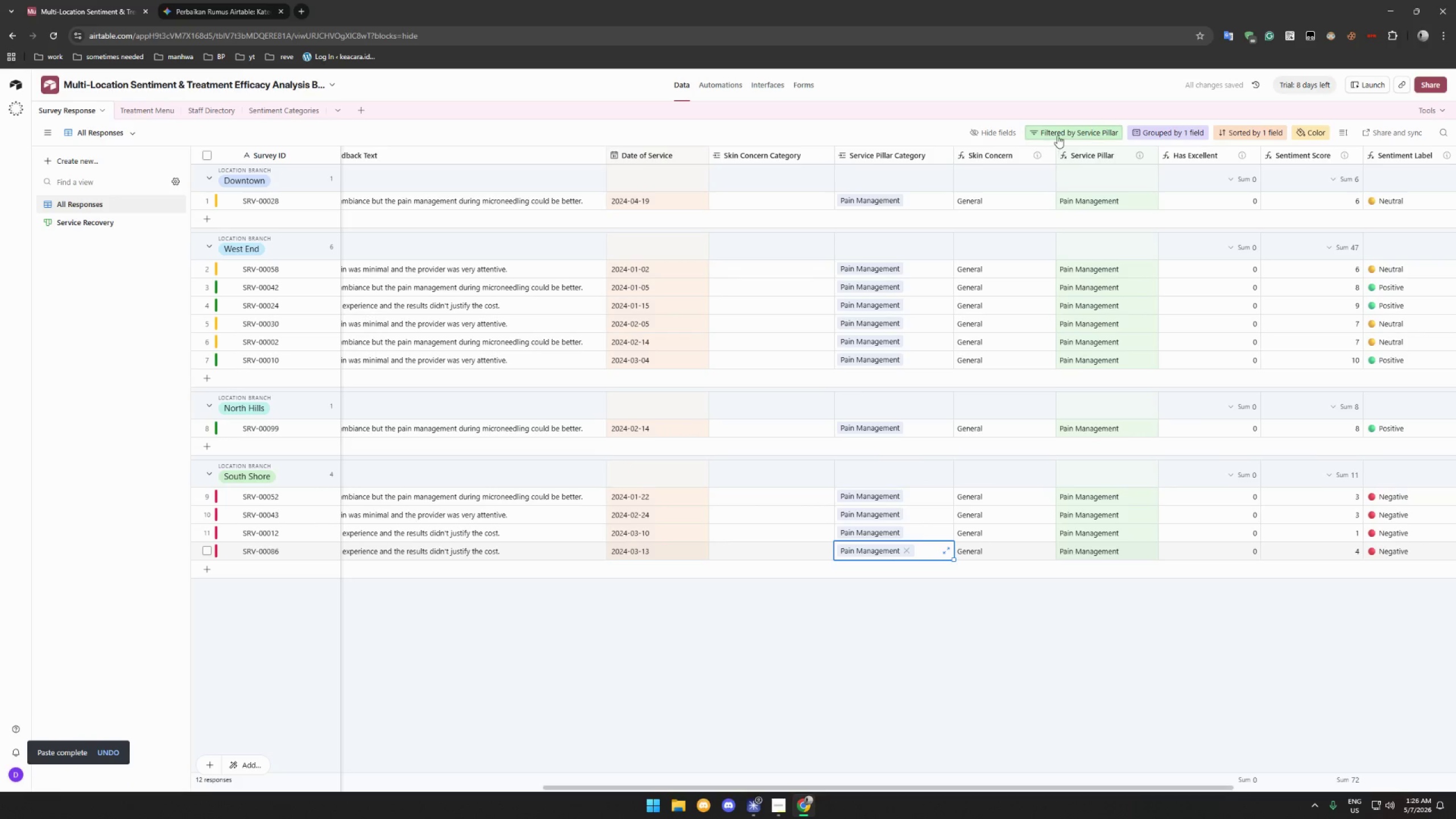 
left_click([1078, 131])
 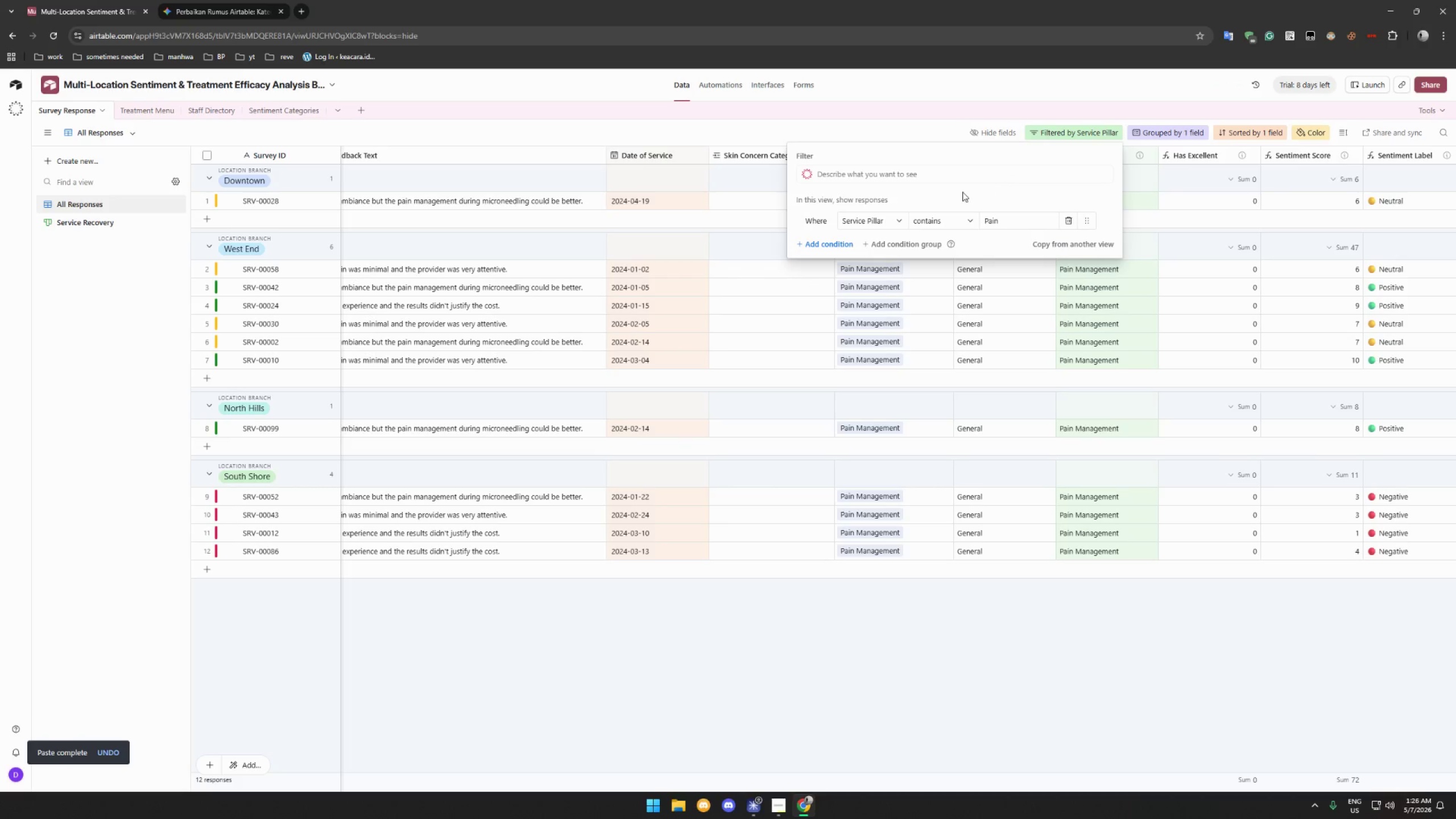 
double_click([1016, 219])
 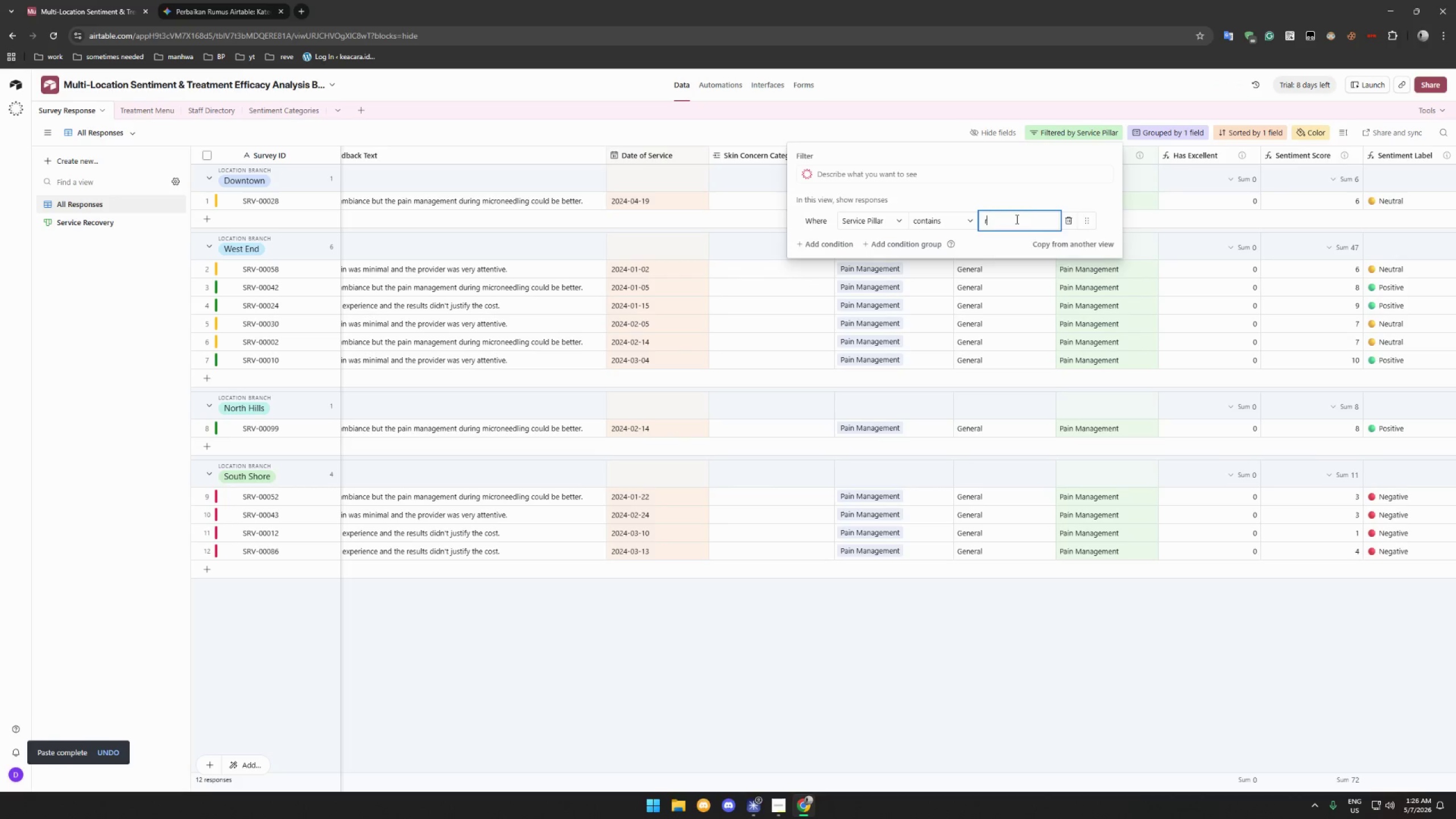 
type(res)
 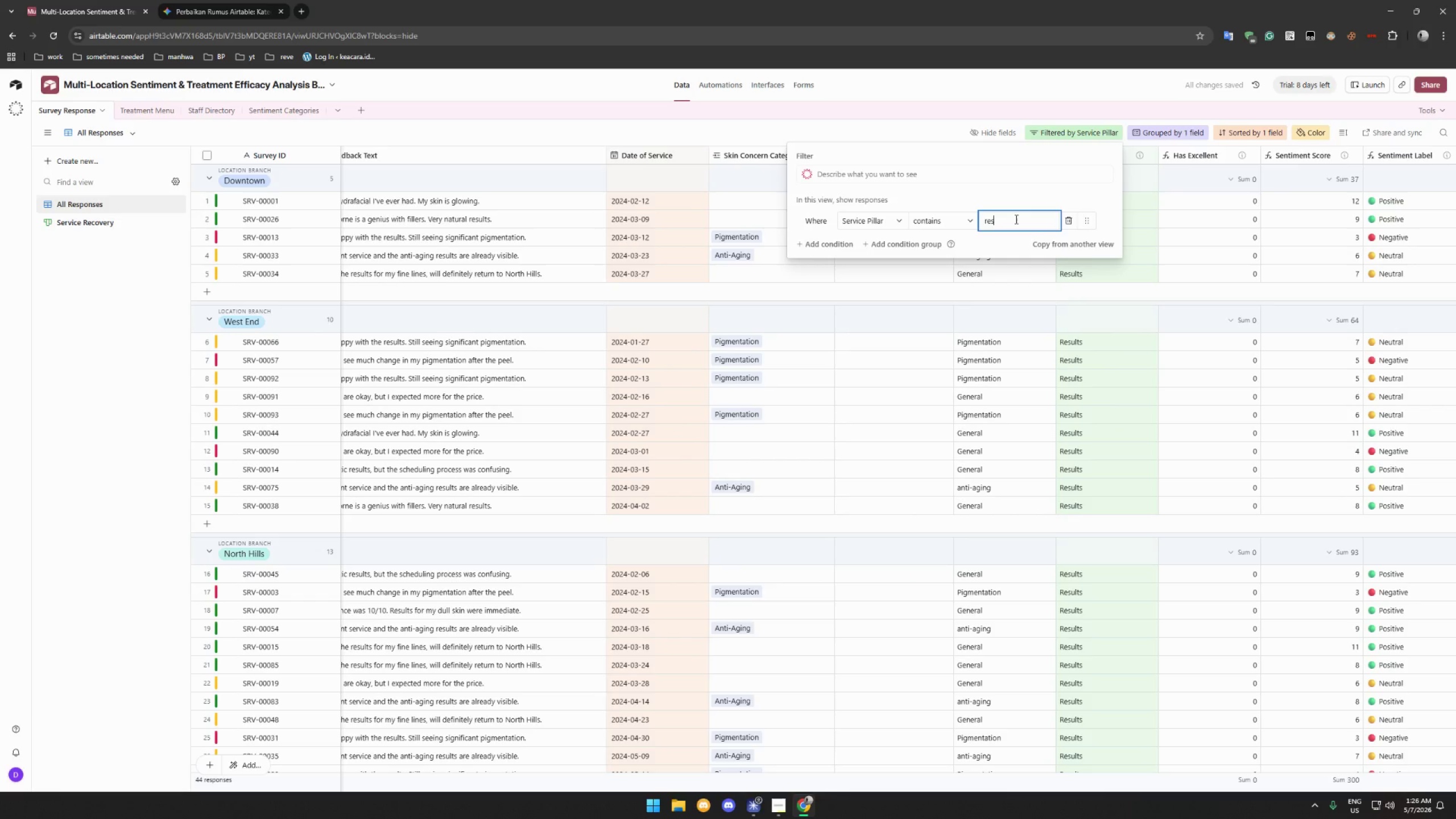 
wait(5.91)
 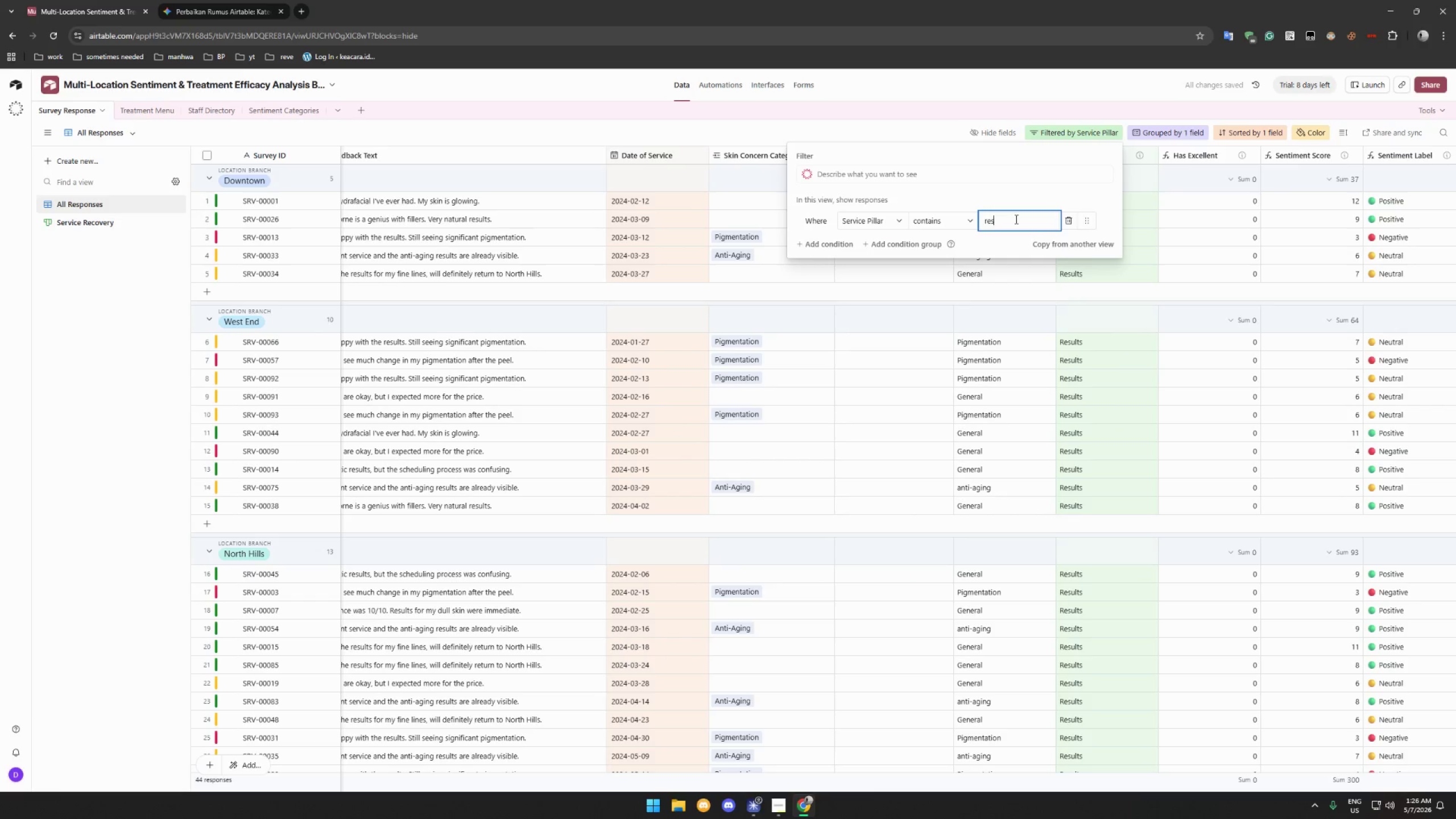 
left_click([1076, 343])
 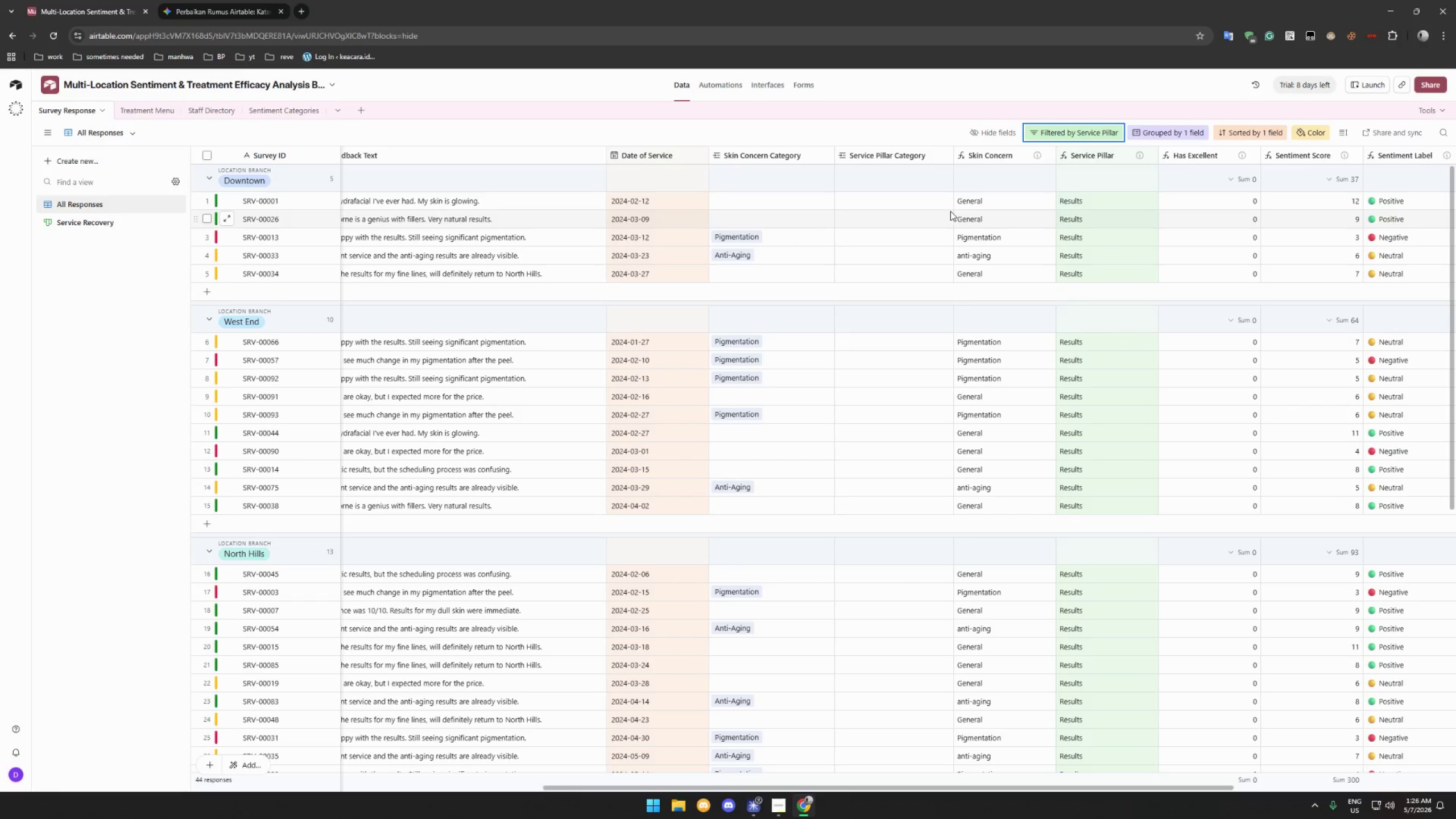 
left_click([879, 202])
 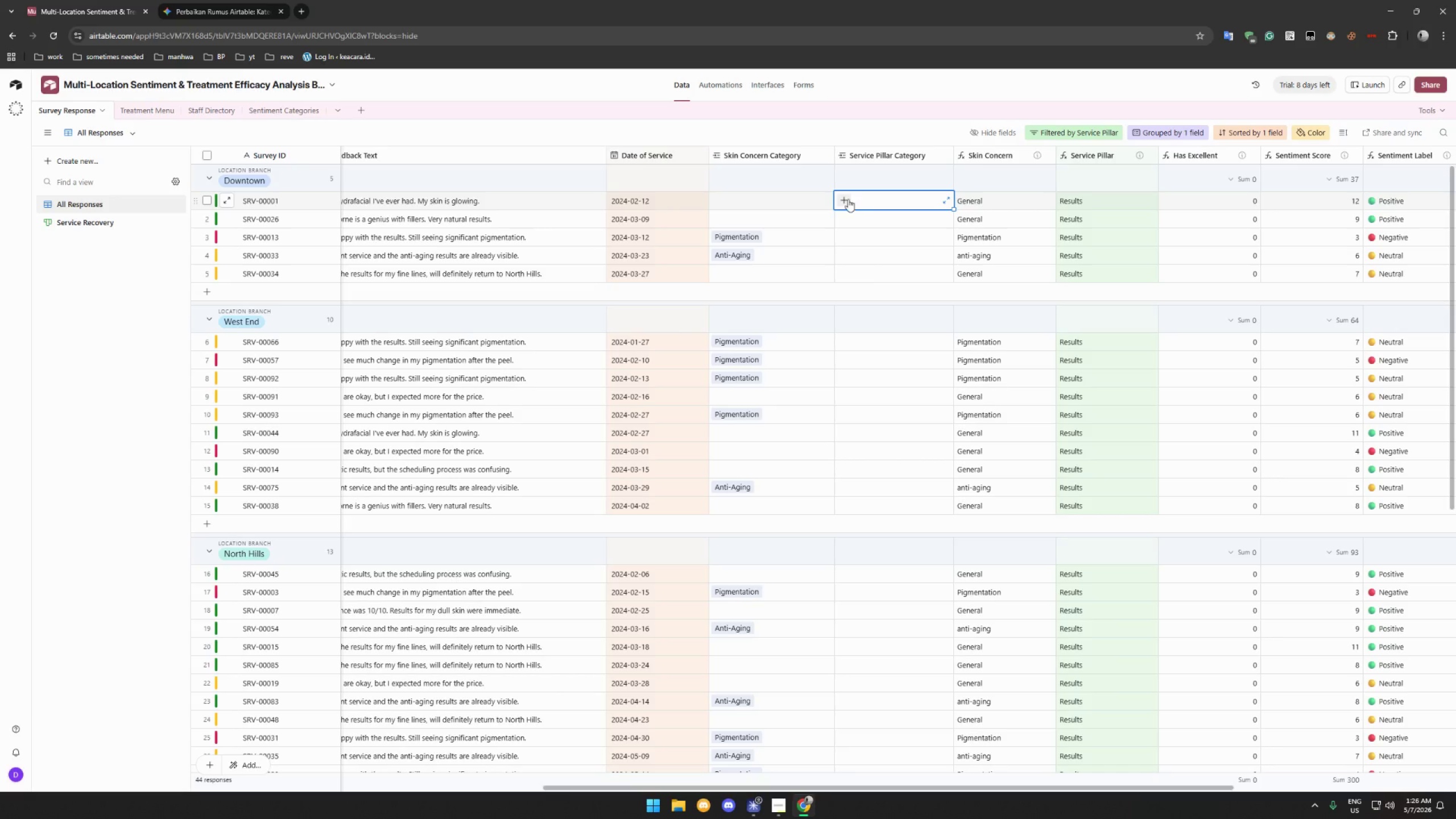 
left_click([842, 198])
 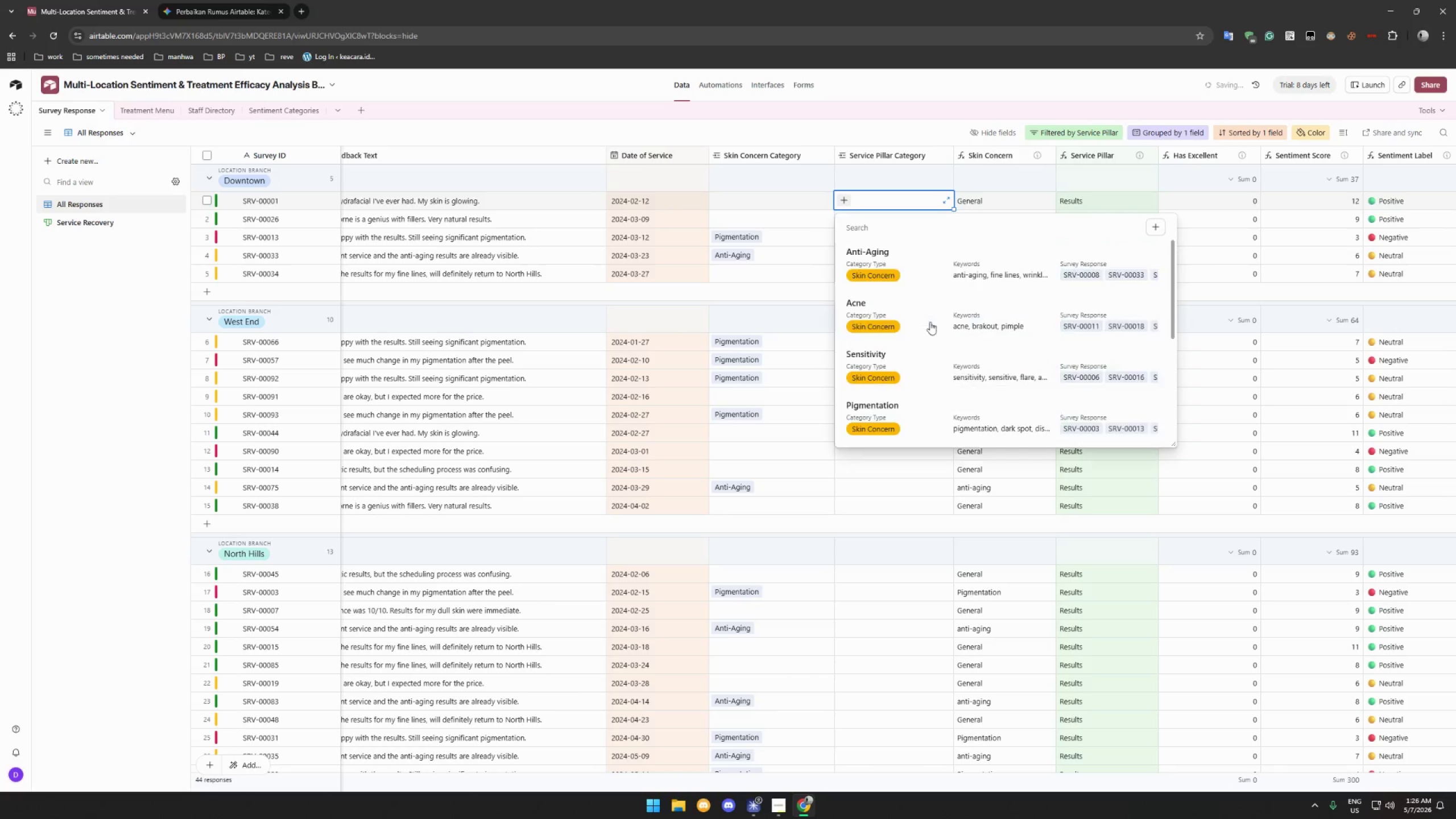 
scroll: coordinate [937, 330], scroll_direction: down, amount: 10.0
 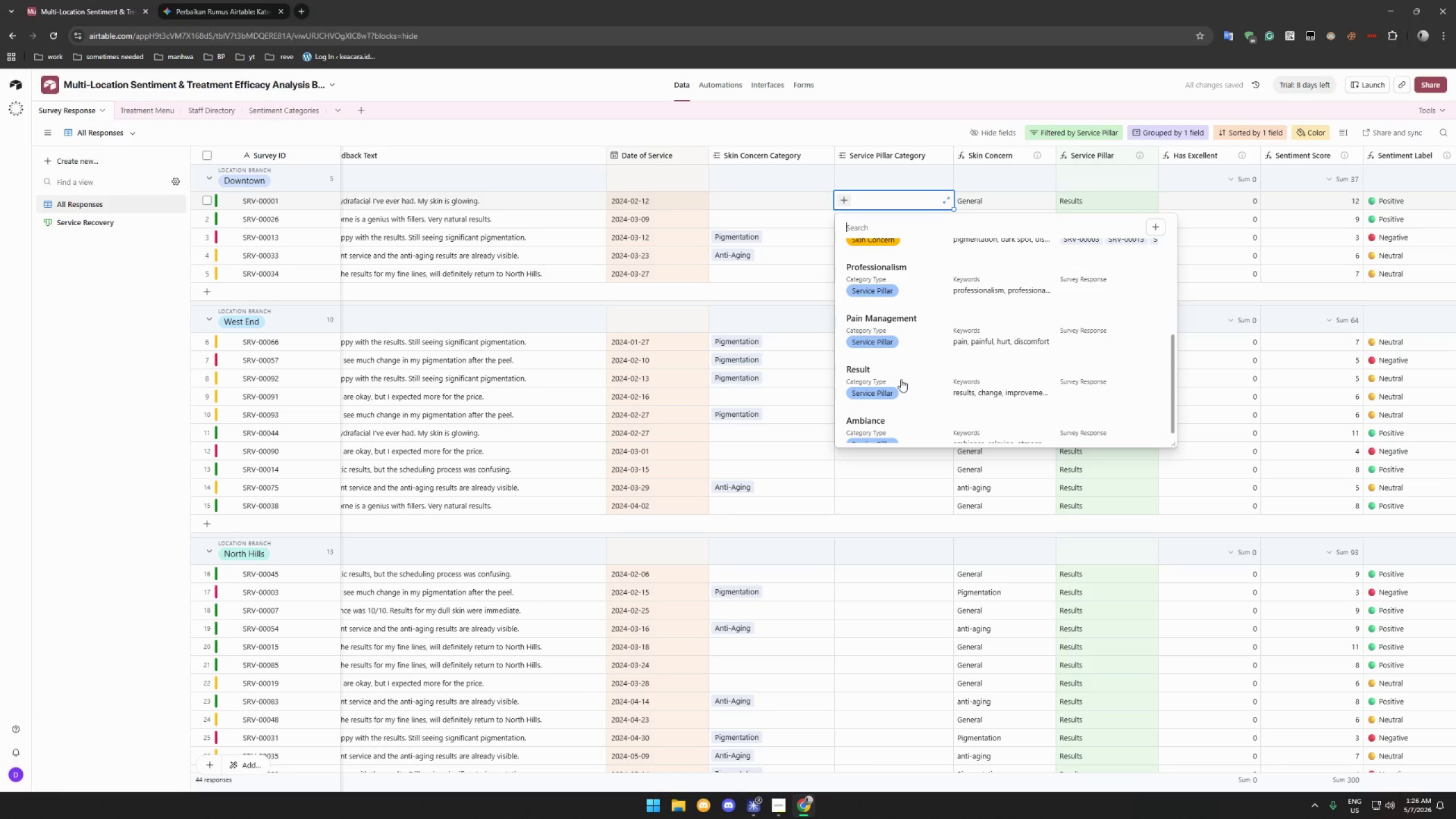 
left_click([901, 379])
 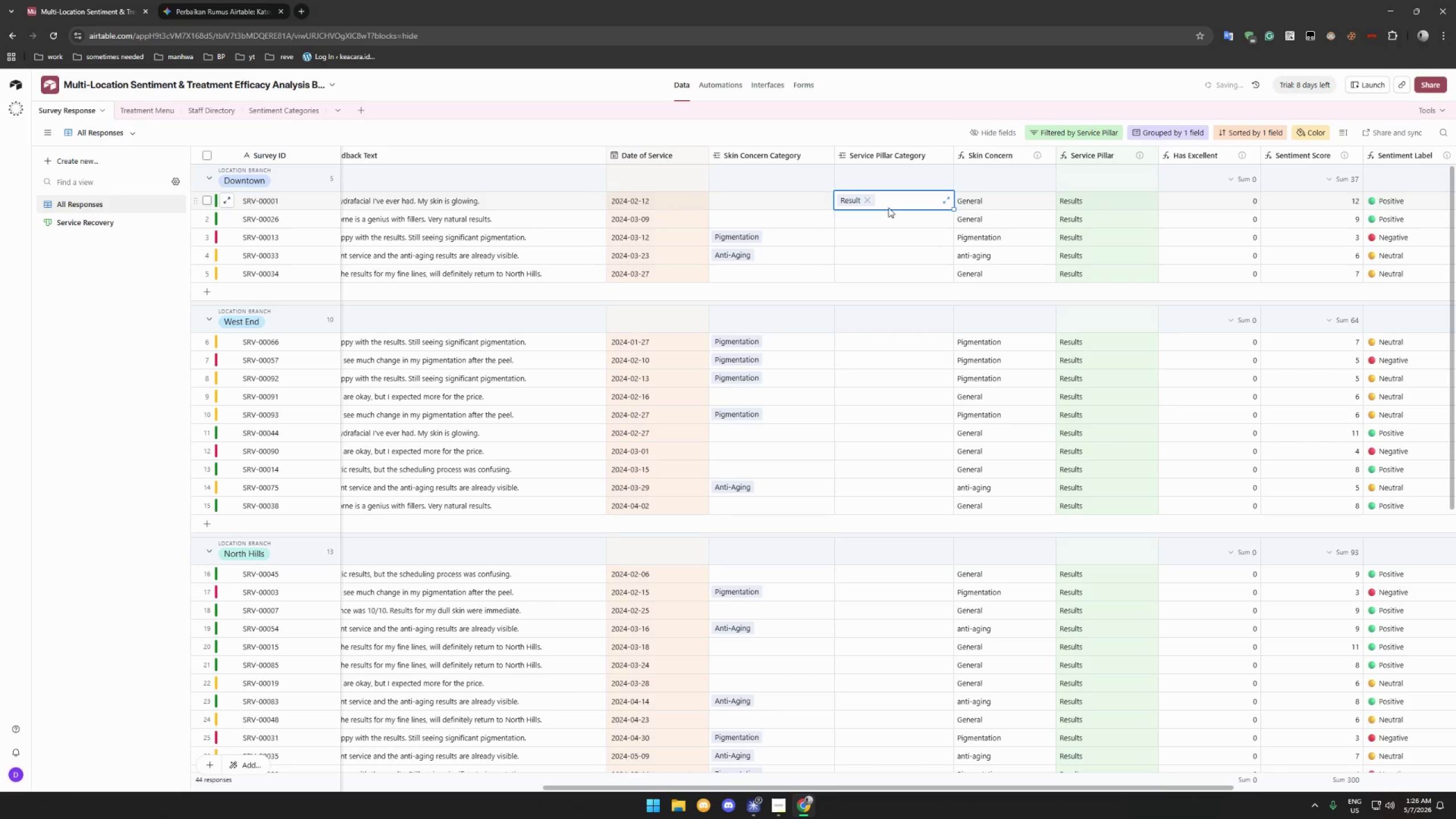 
key(Control+C)
 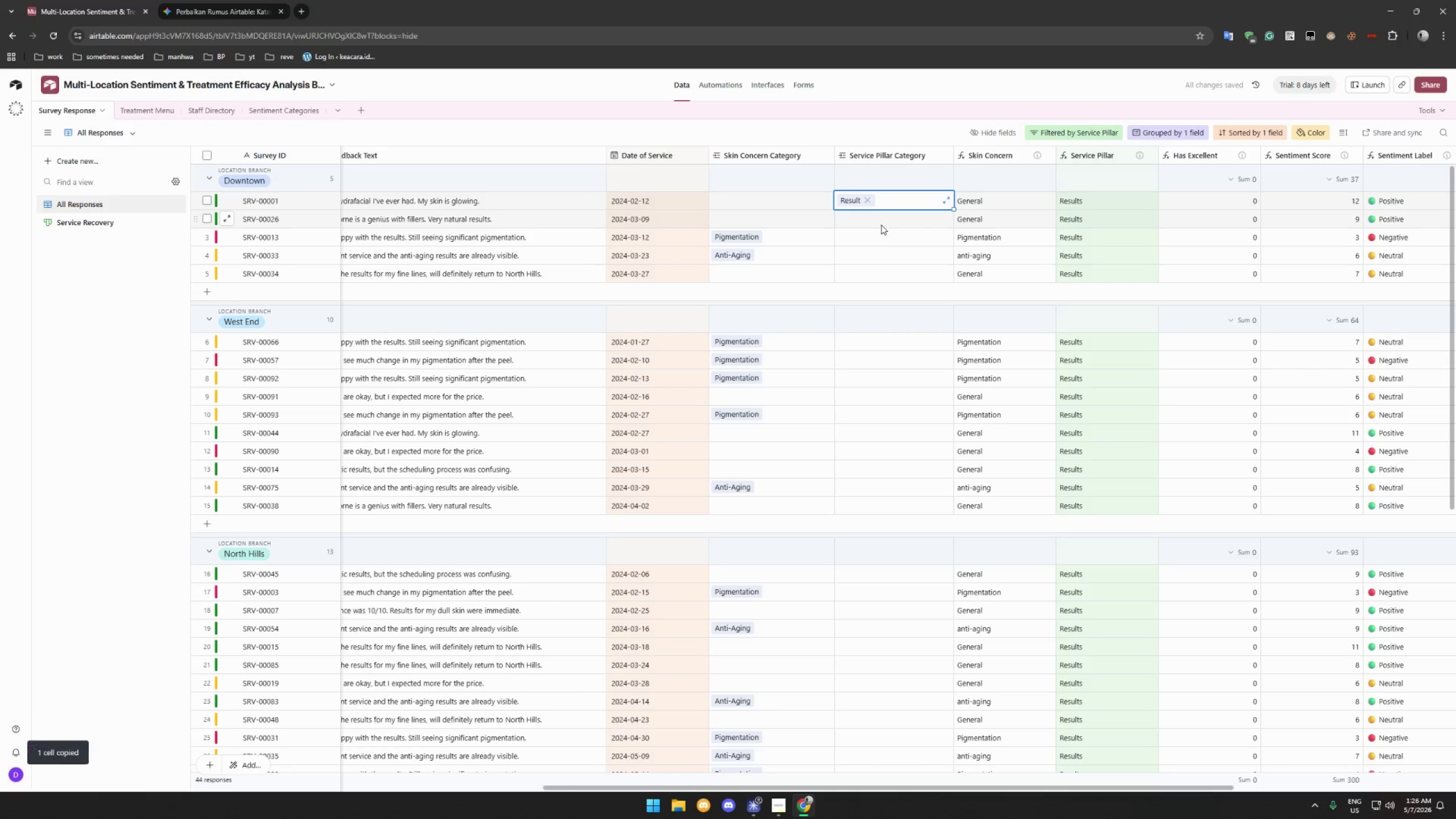 
left_click([881, 225])
 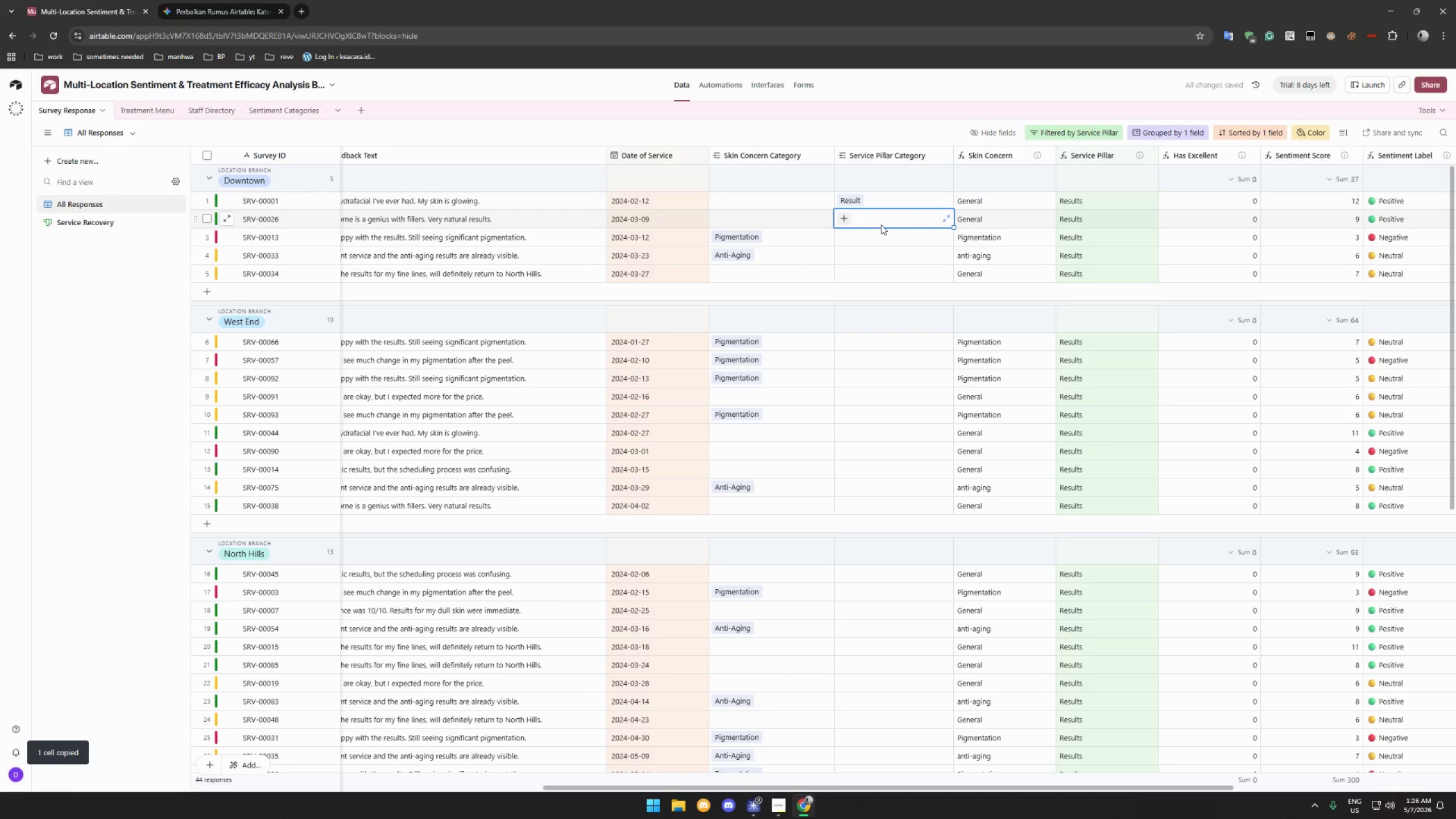 
key(Control+V)
 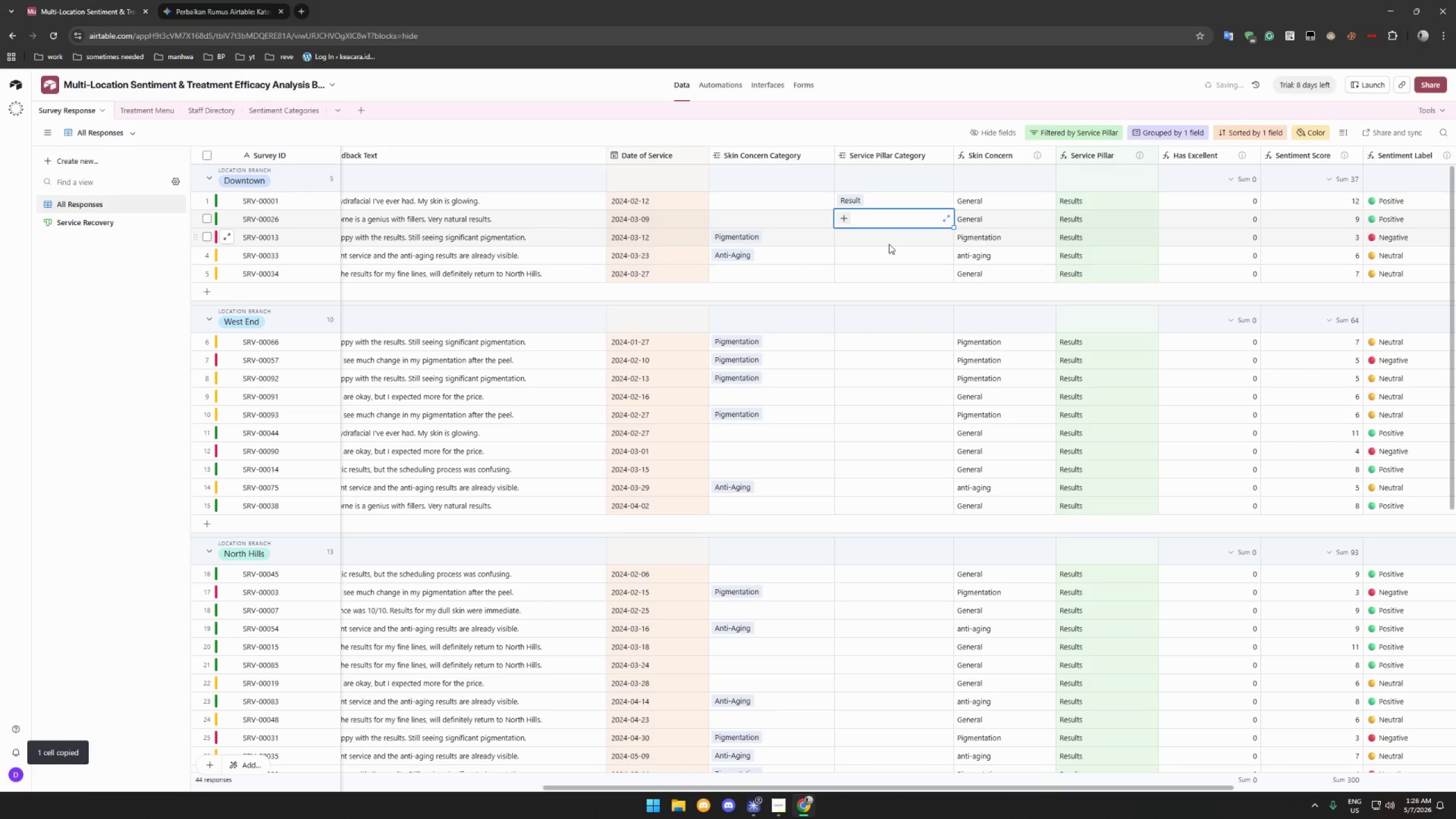 
key(Control+ControlLeft)
 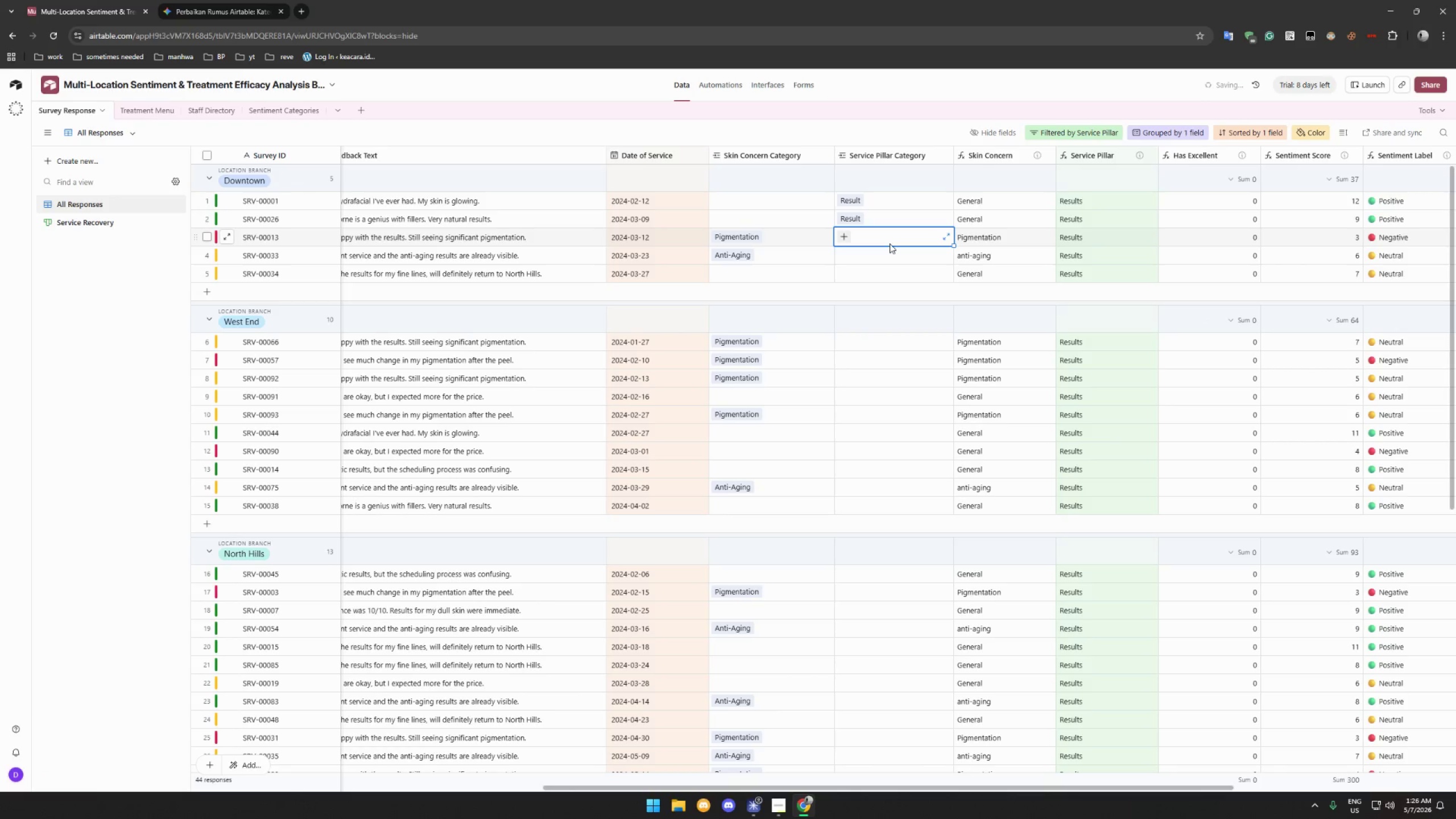 
key(Control+V)
 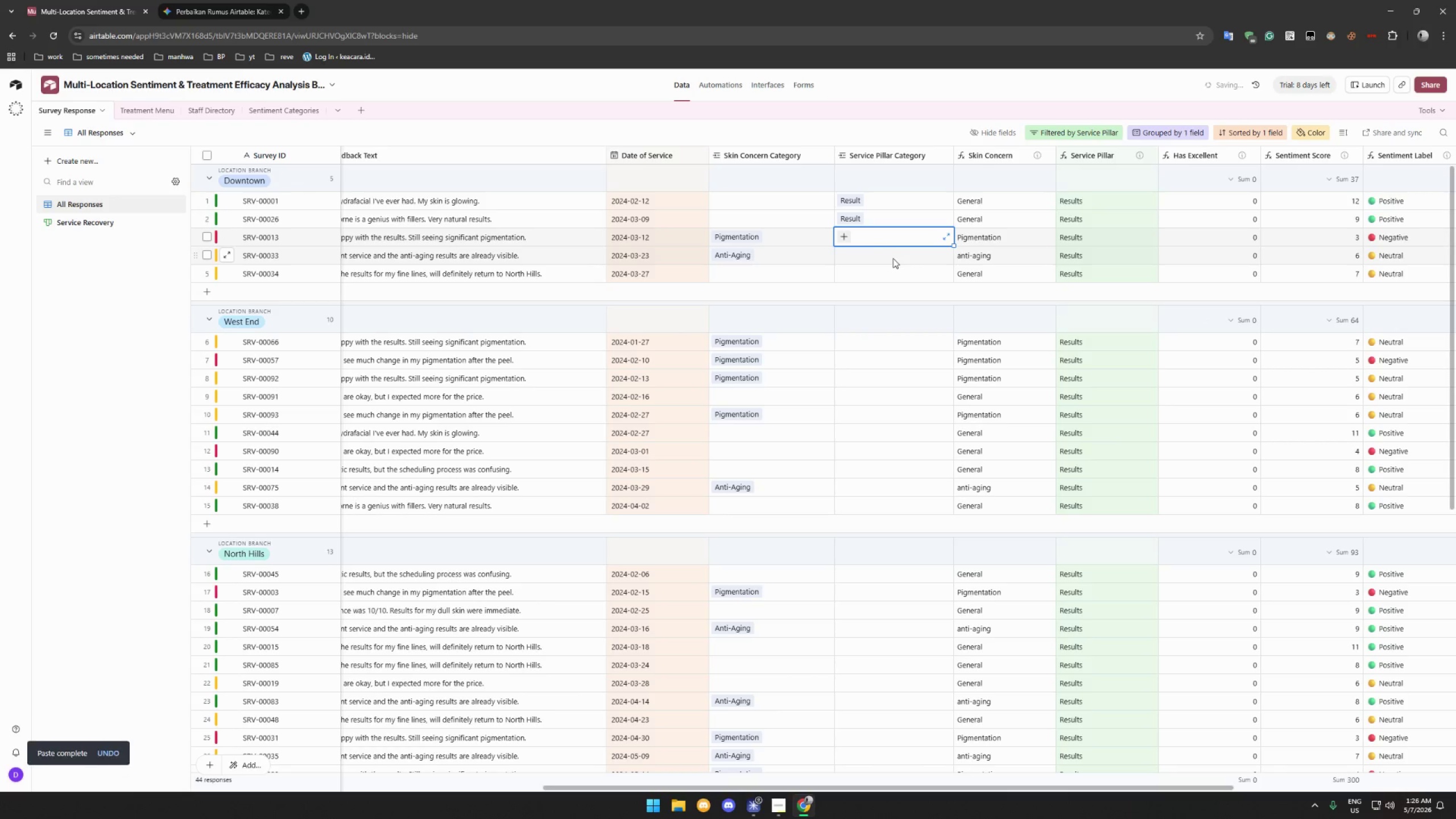 
left_click([893, 258])
 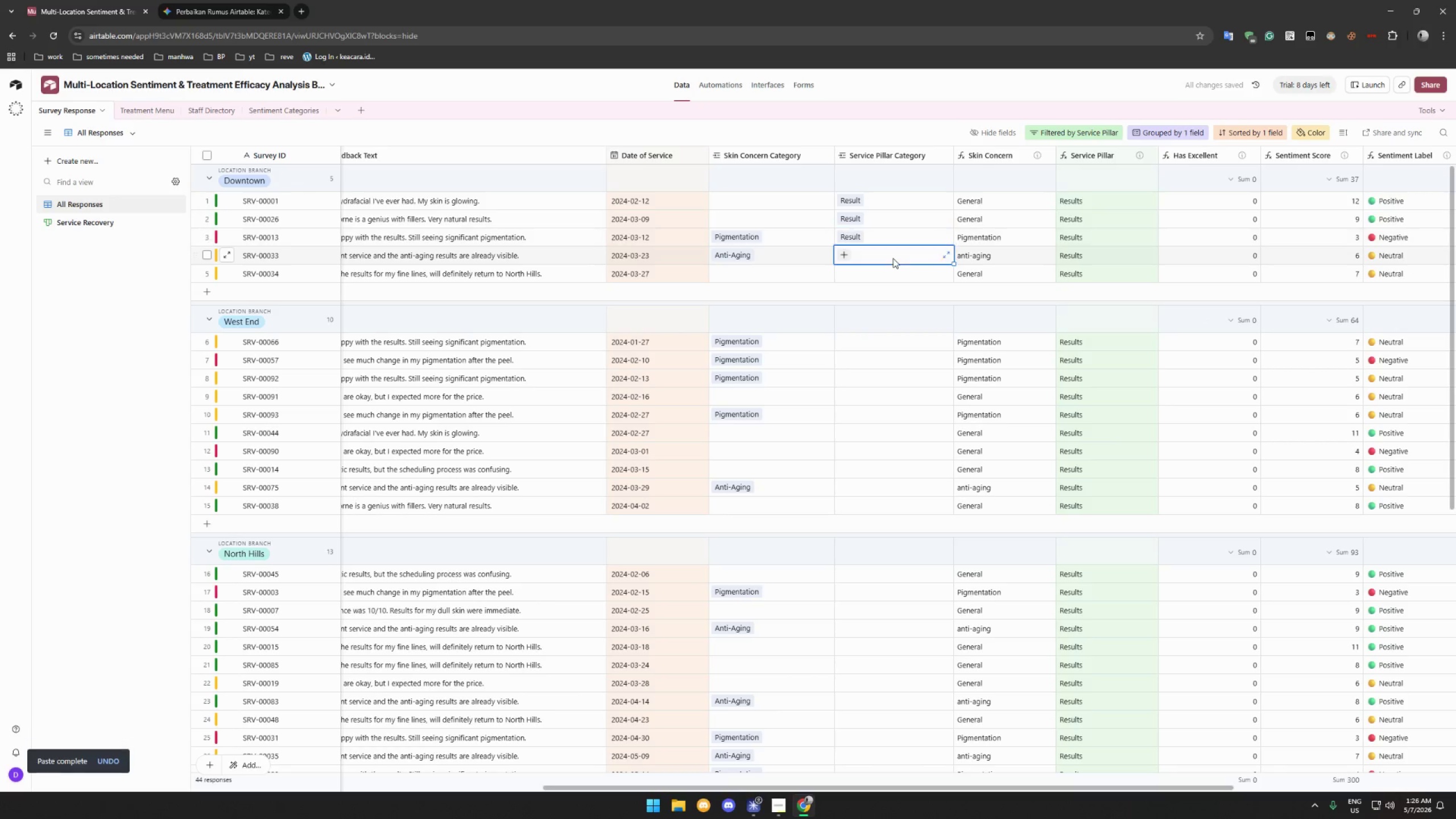 
key(Control+ControlLeft)
 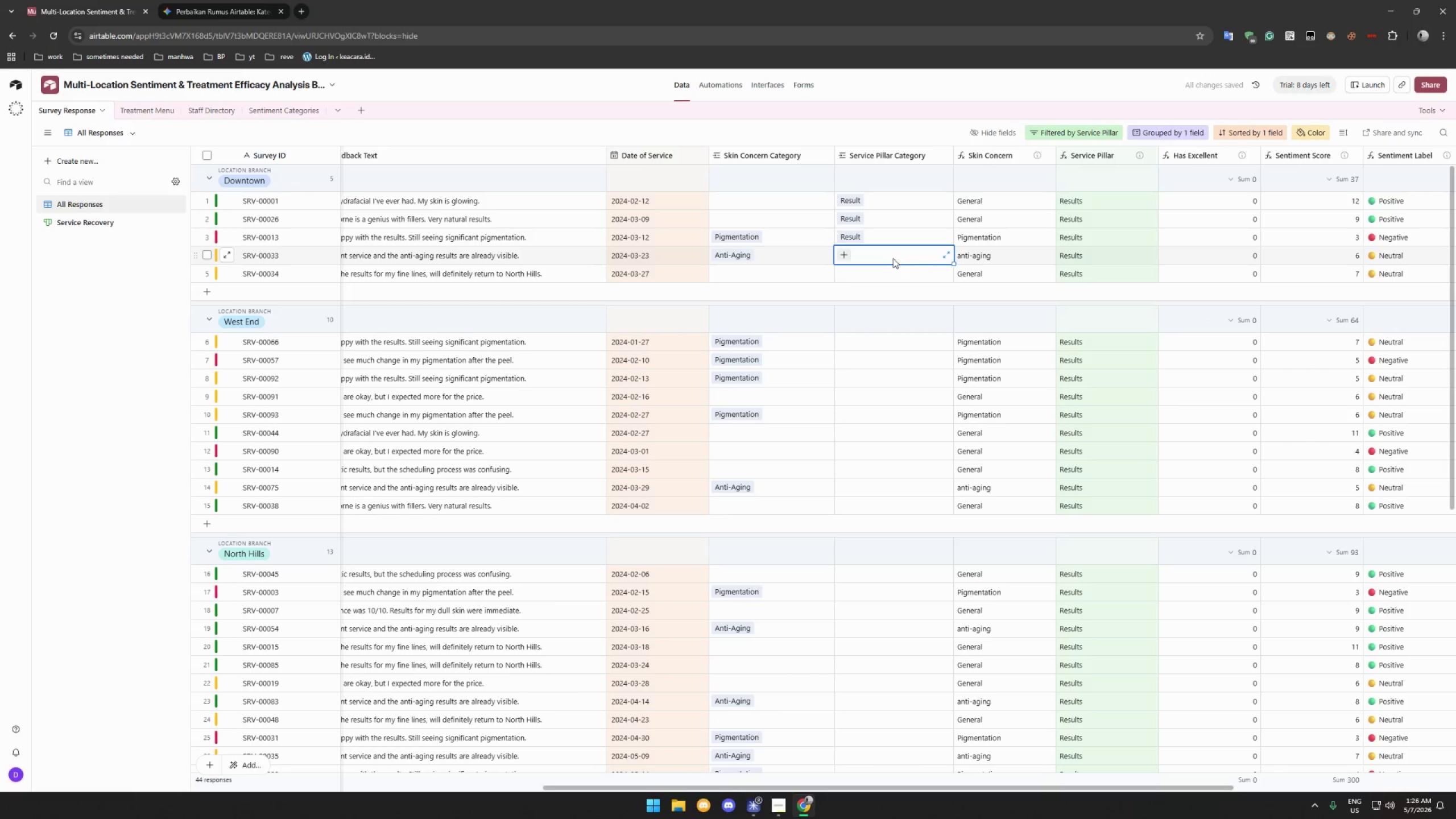 
key(Control+V)
 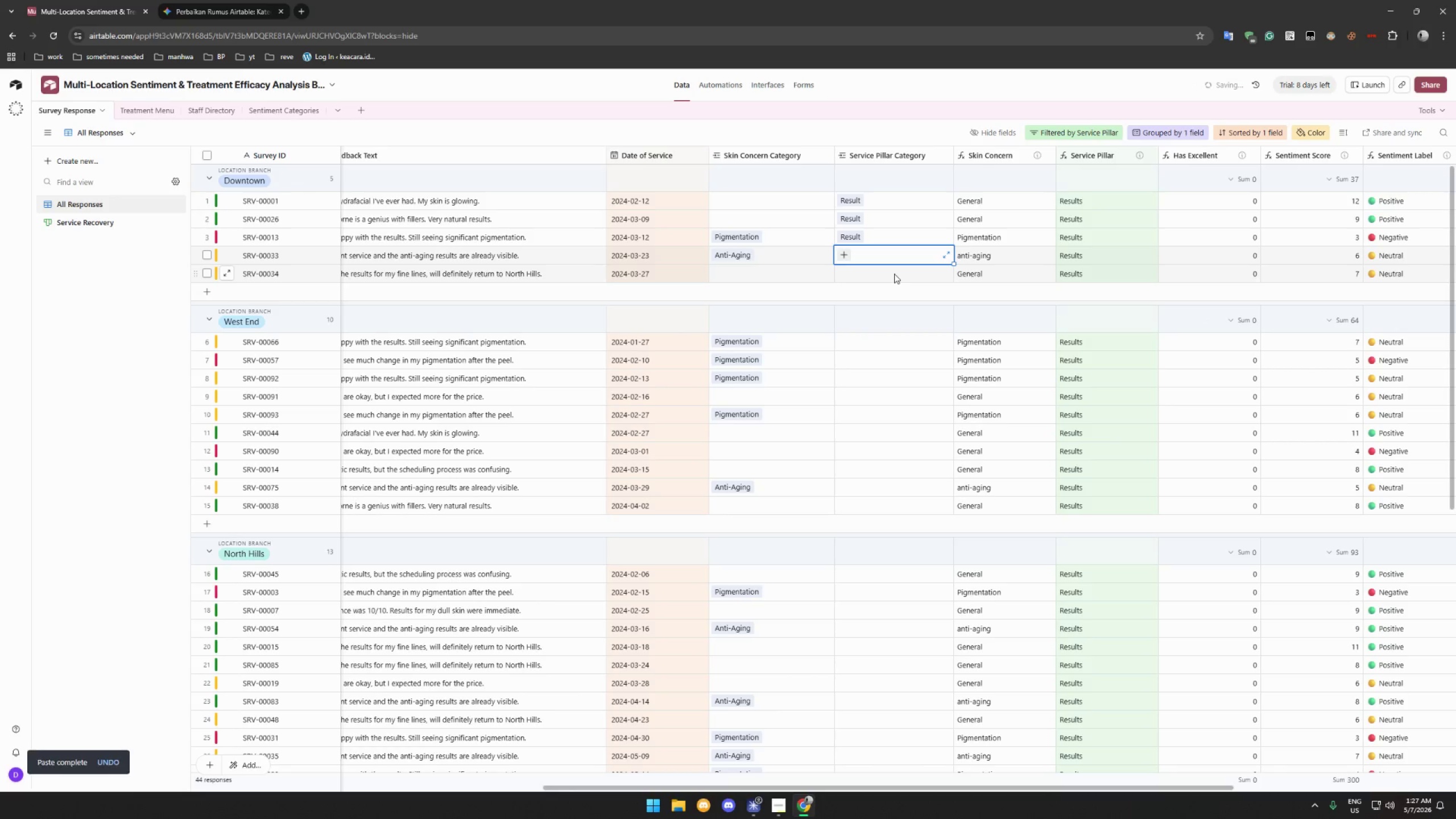 
left_click([894, 274])
 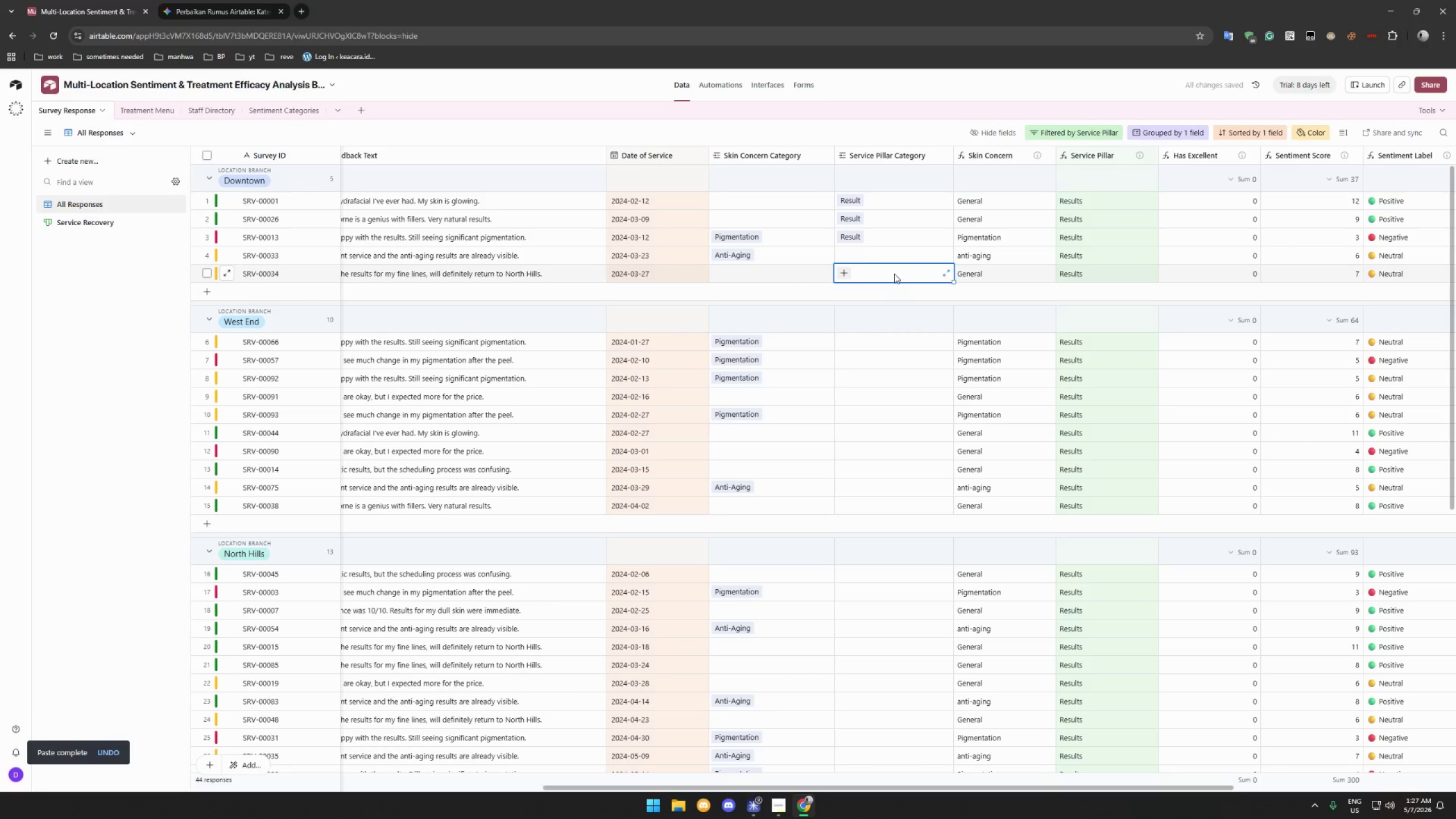 
key(Control+ControlLeft)
 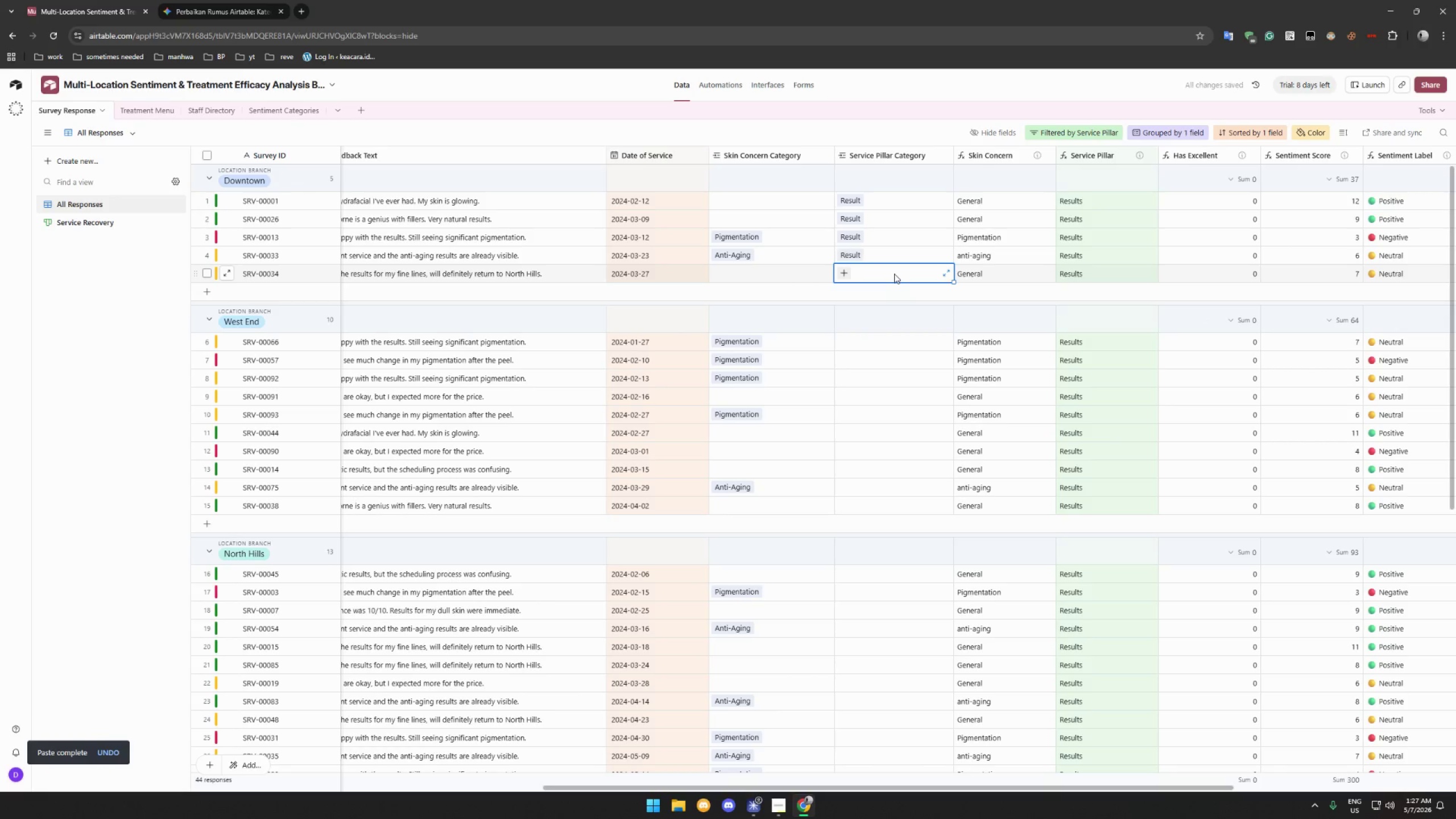 
key(Control+V)
 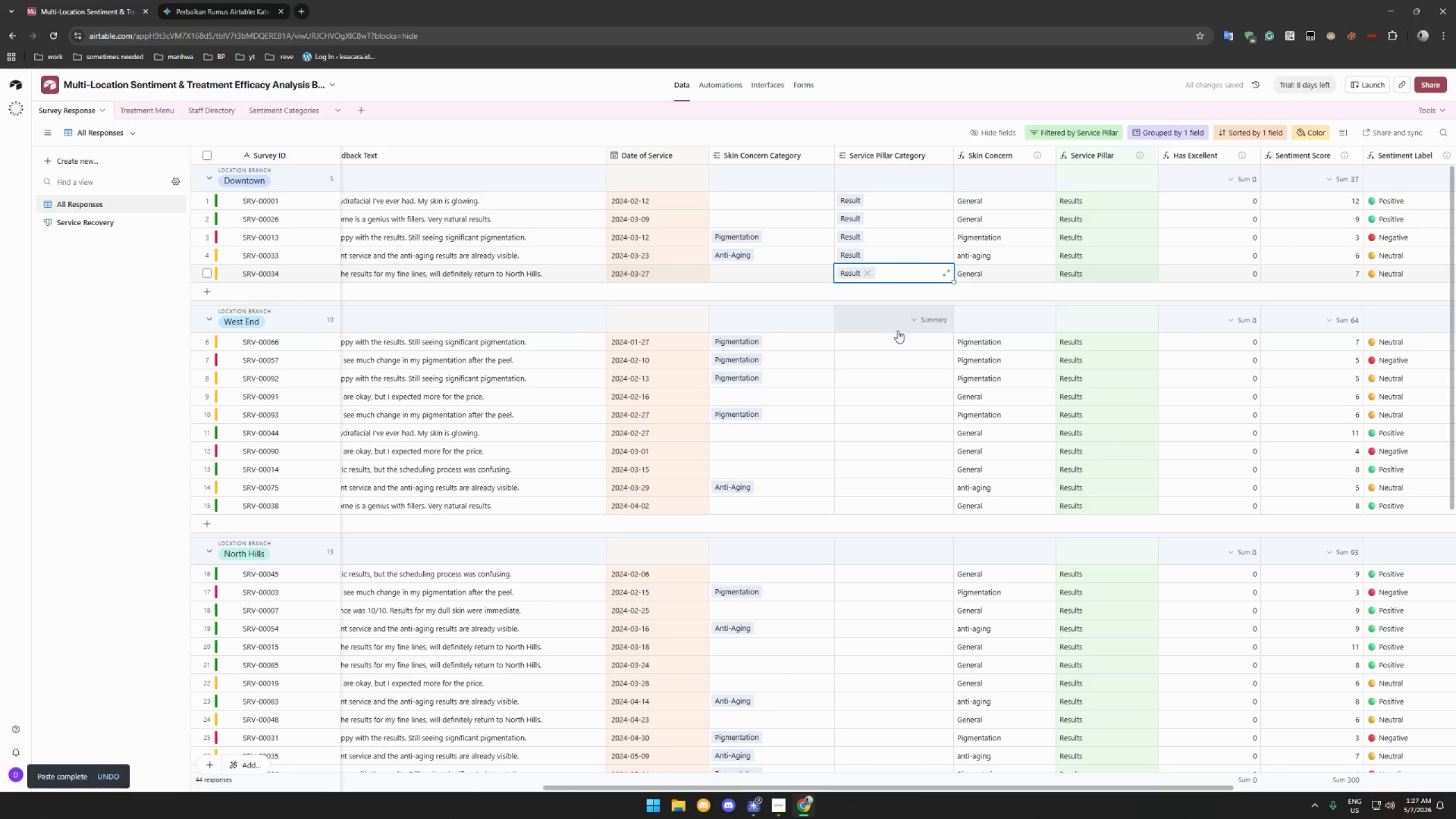 
left_click([897, 346])
 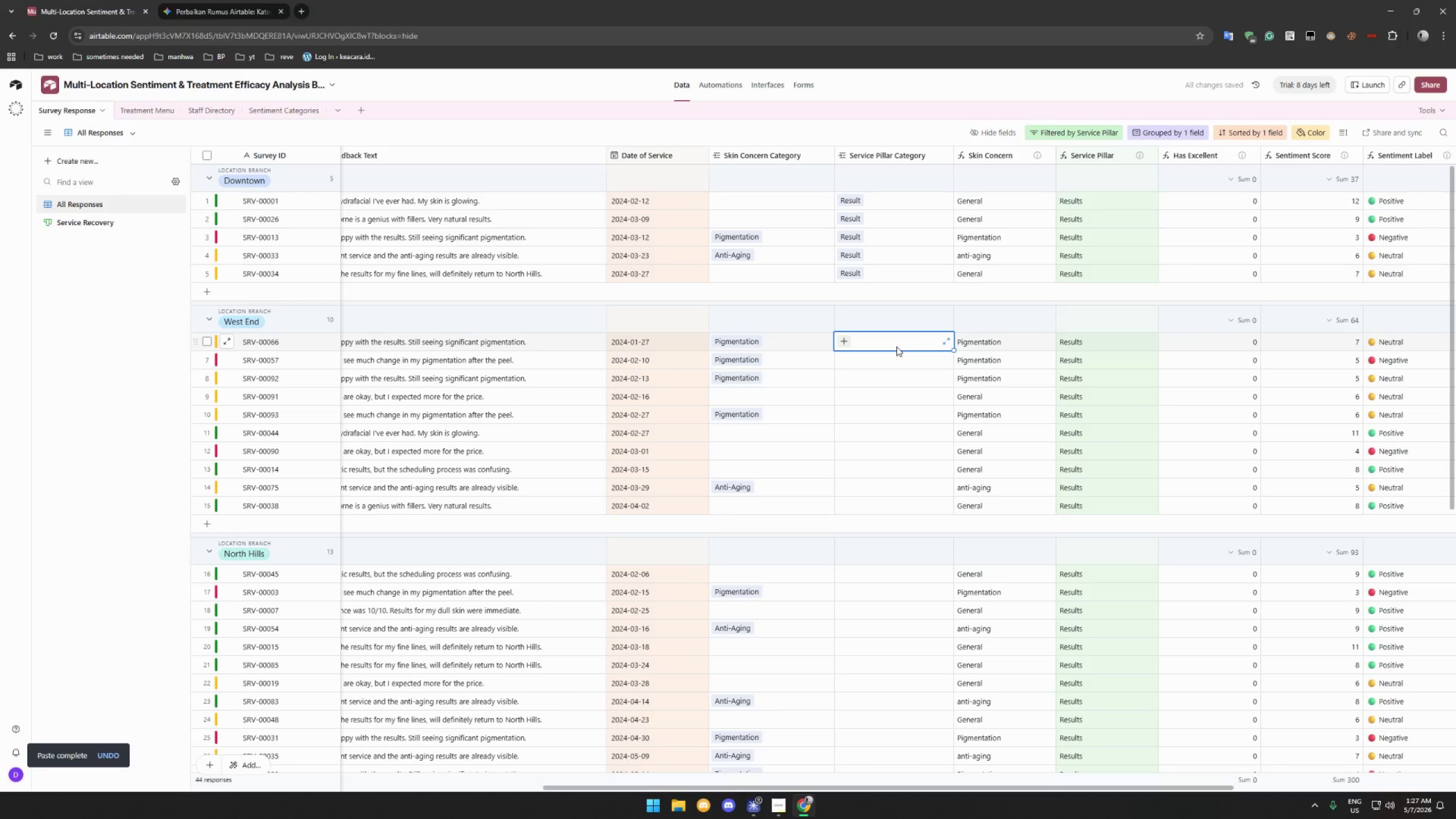 
key(Control+ControlLeft)
 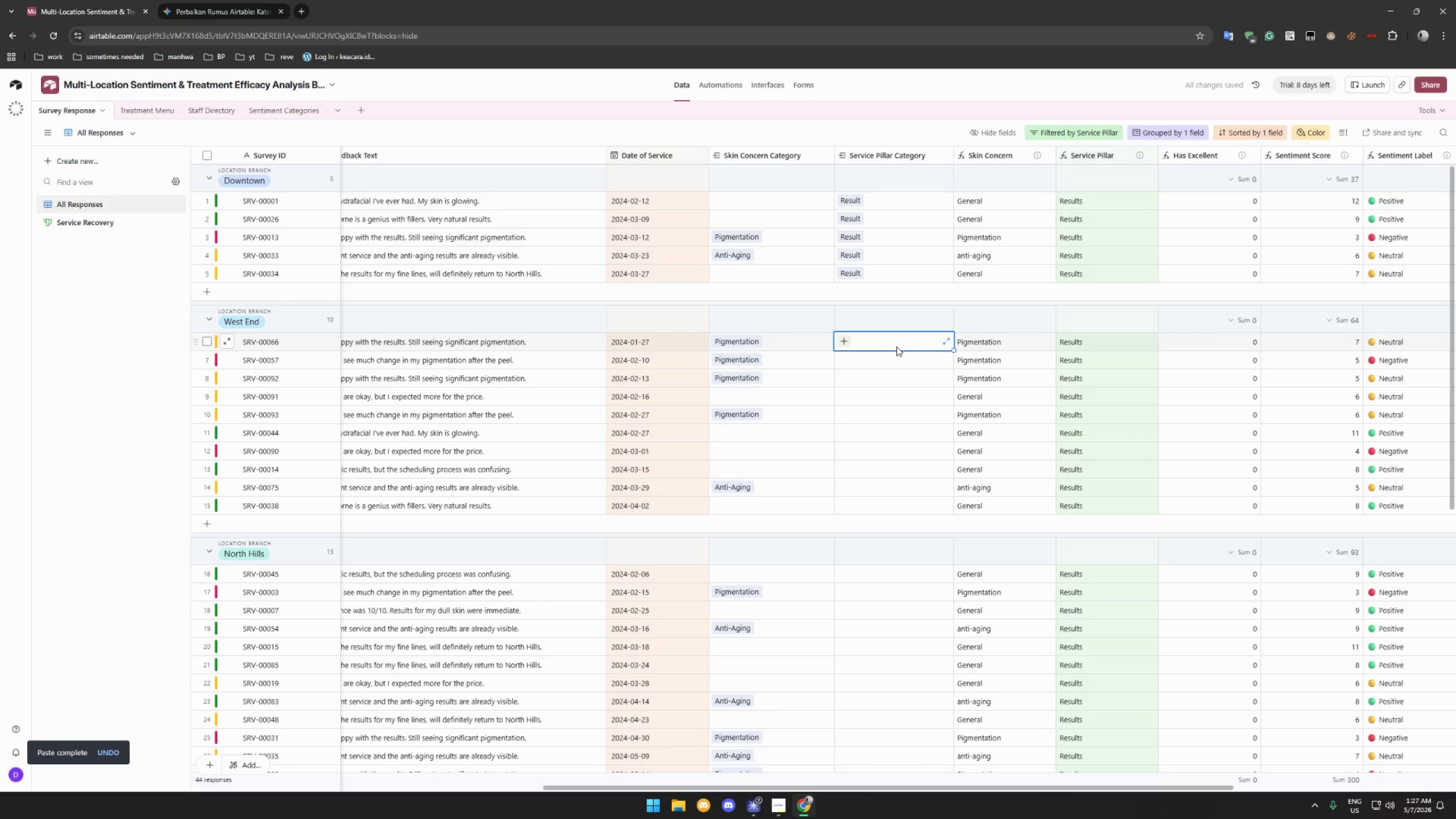 
key(Control+V)
 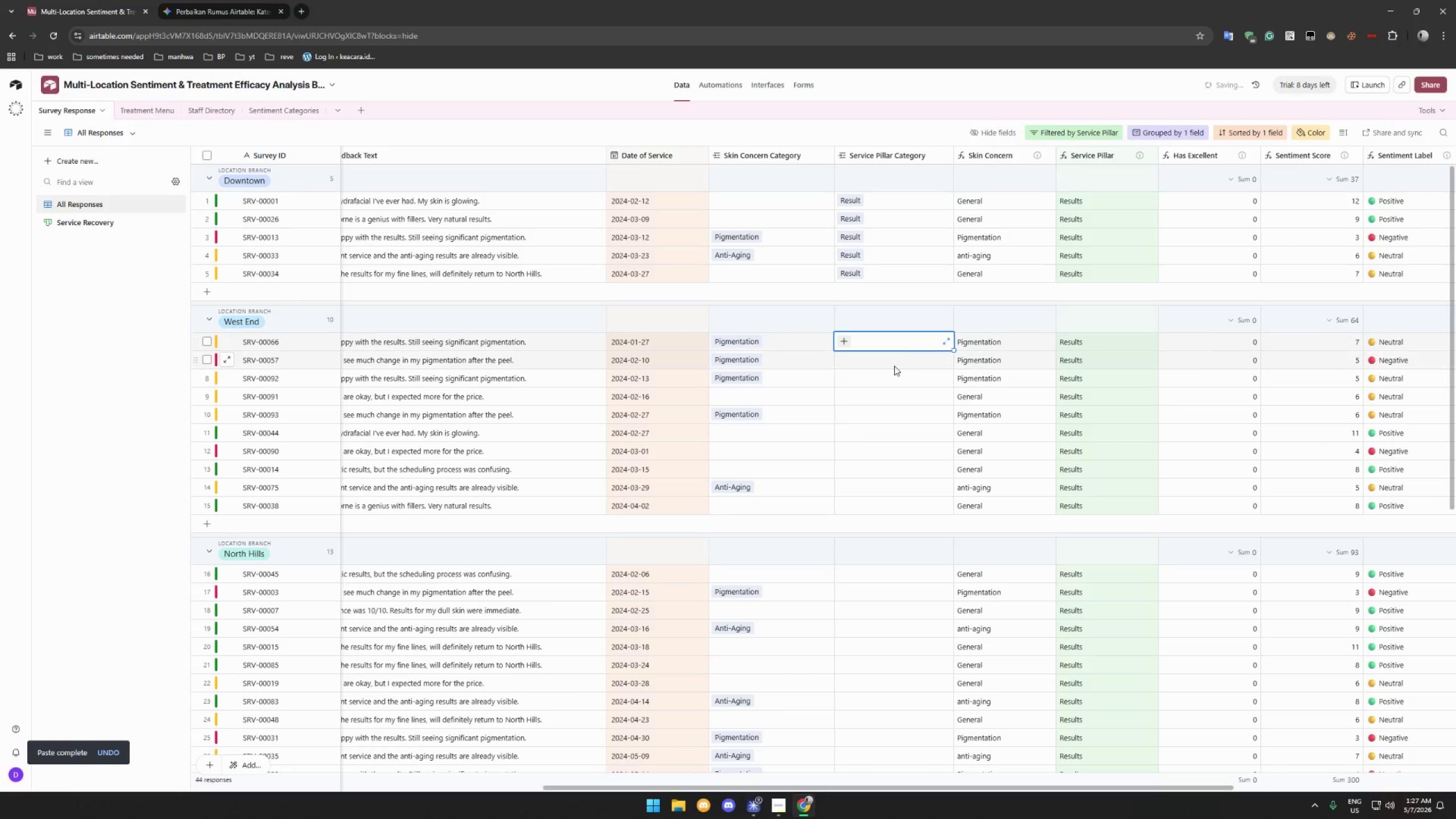 
left_click([894, 366])
 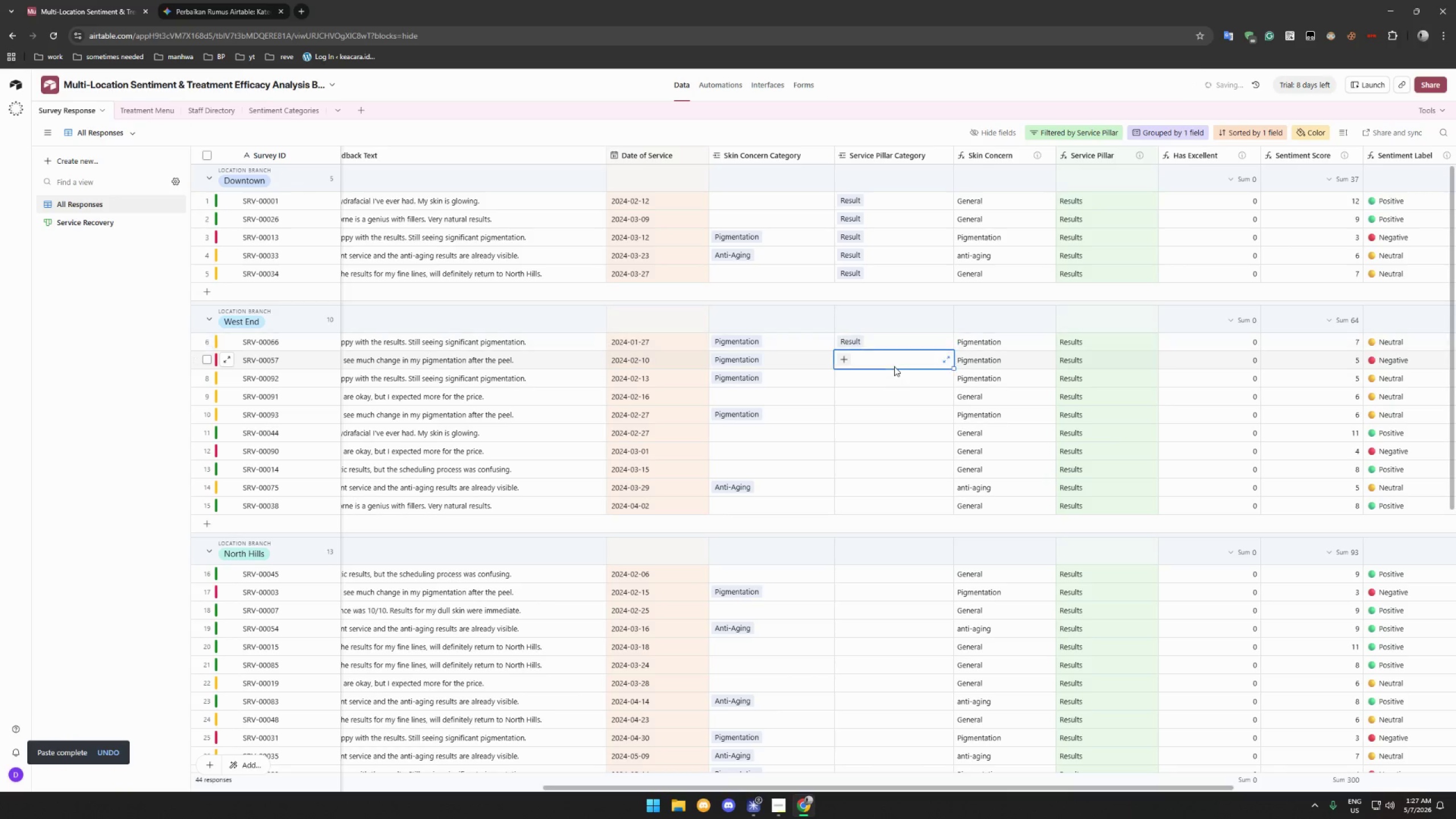 
key(Control+ControlLeft)
 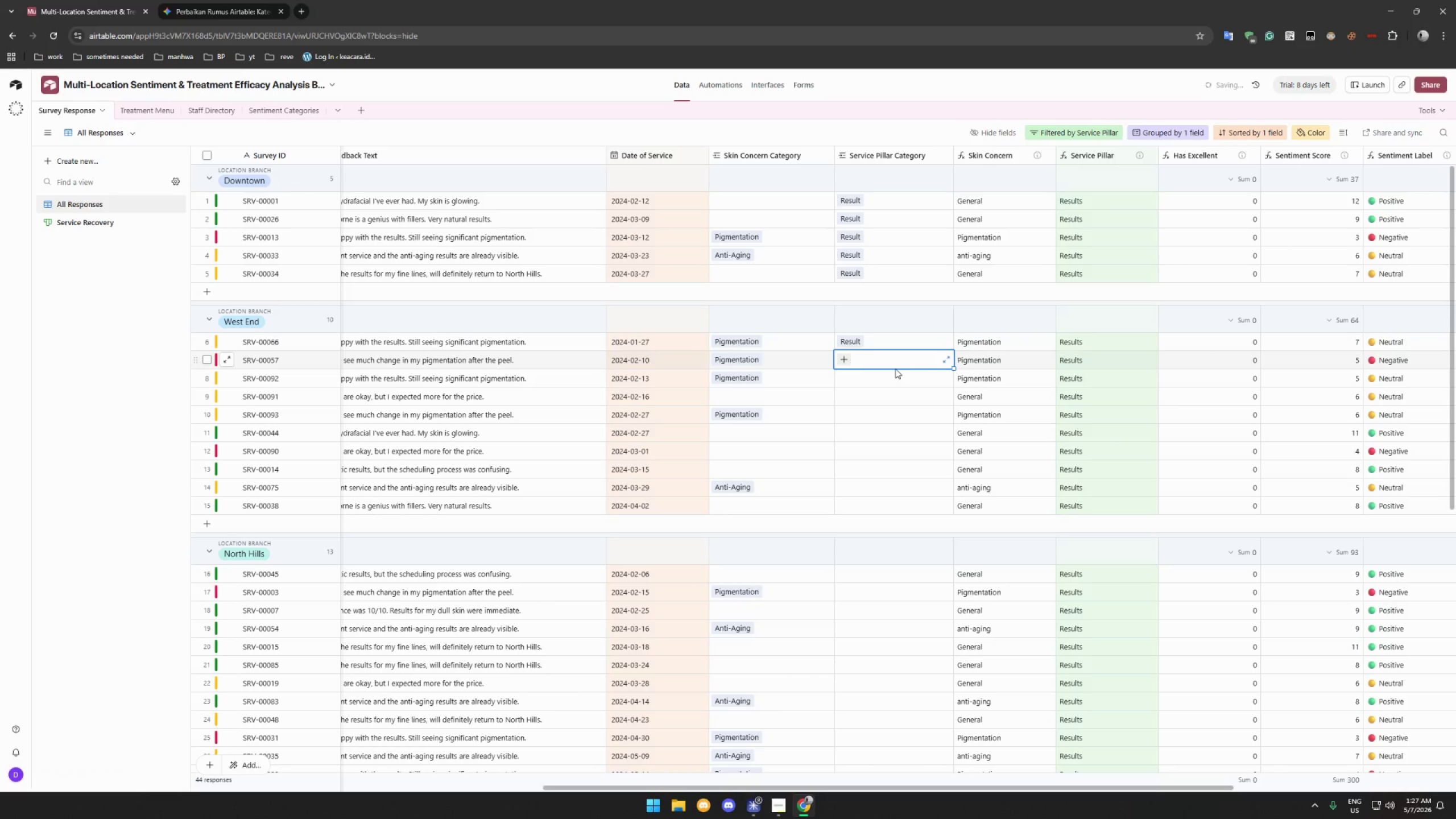 
key(Control+V)
 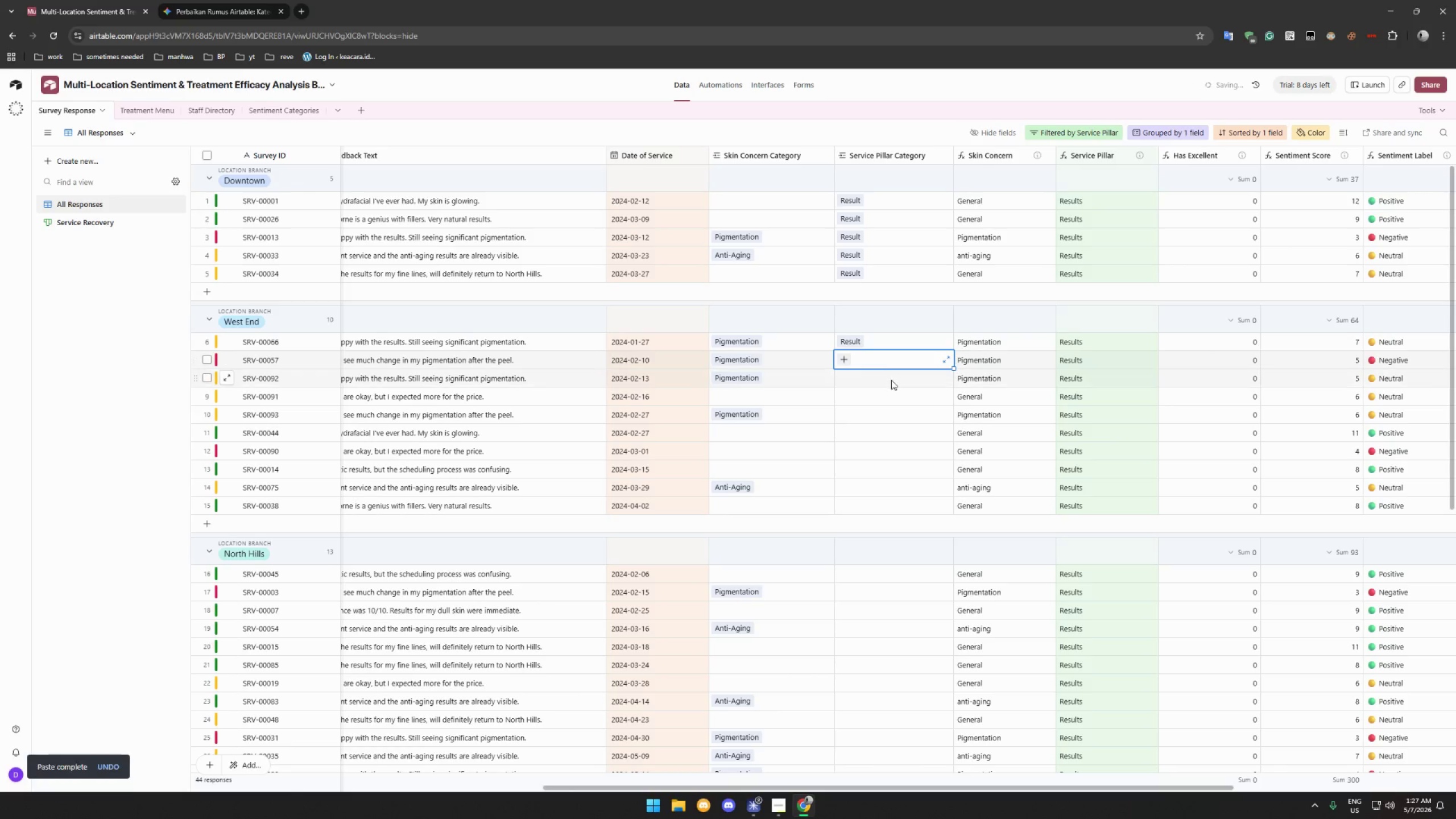 
left_click([891, 380])
 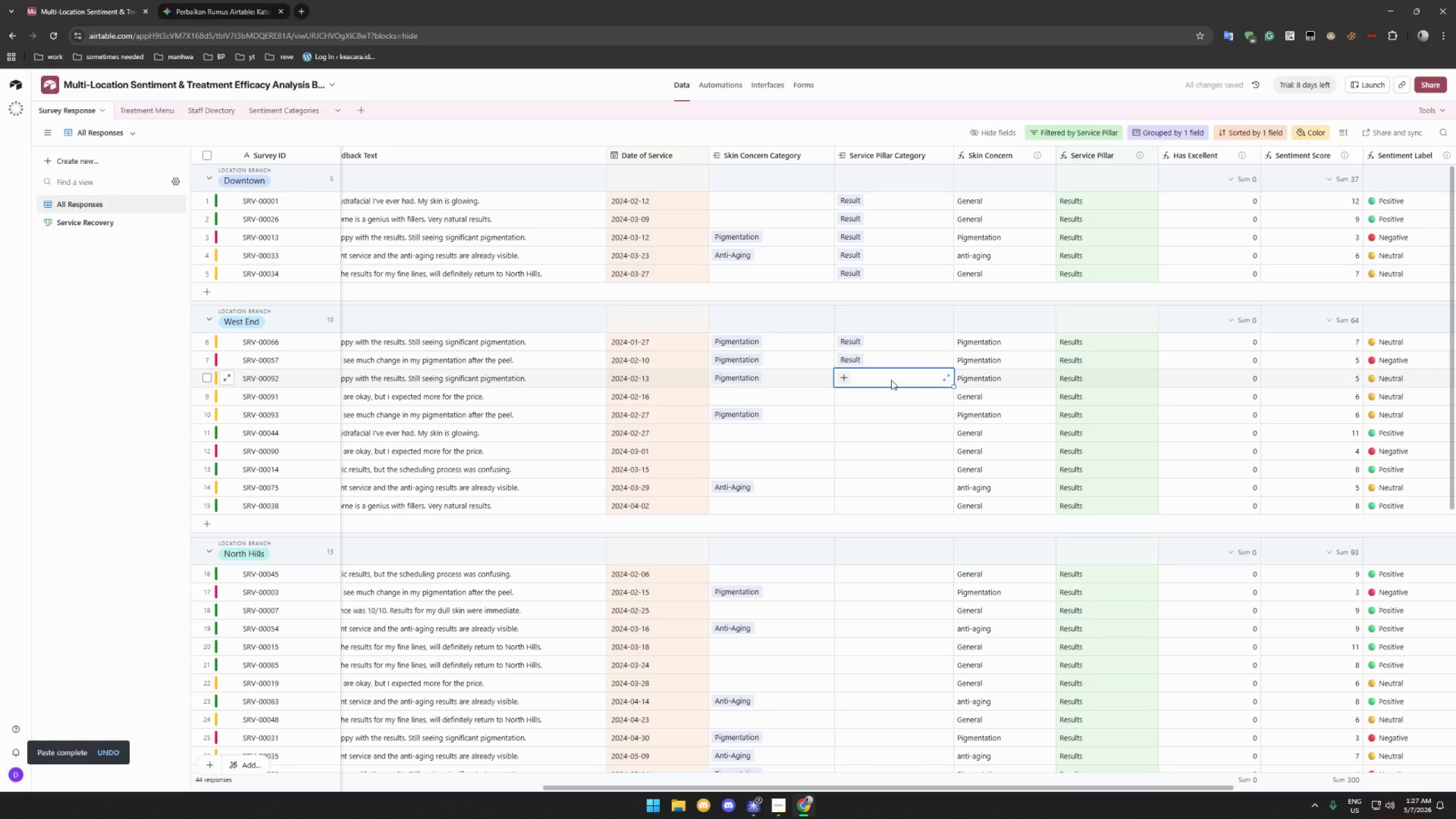 
key(Control+ControlLeft)
 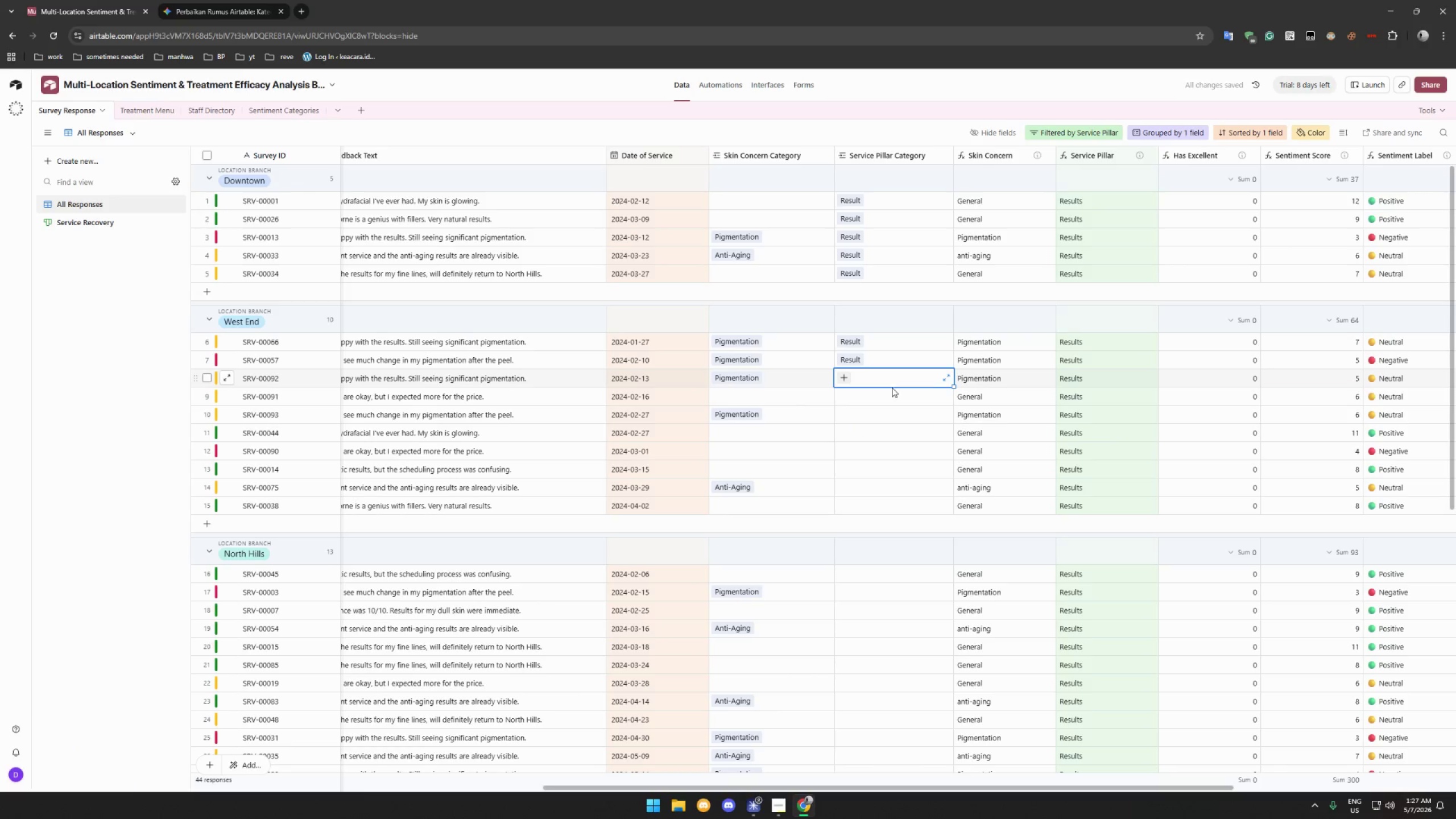 
key(Control+V)
 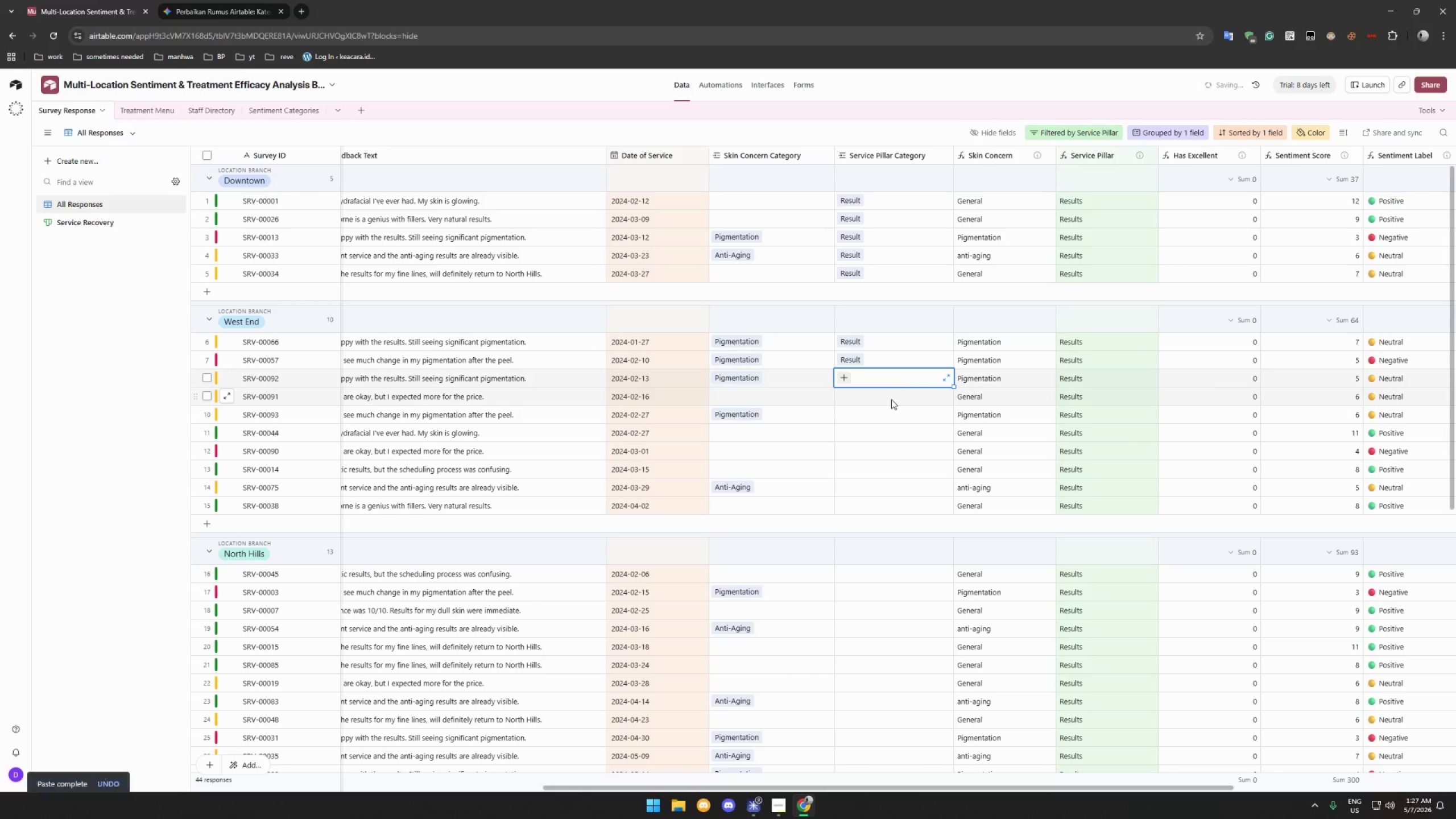 
double_click([891, 399])
 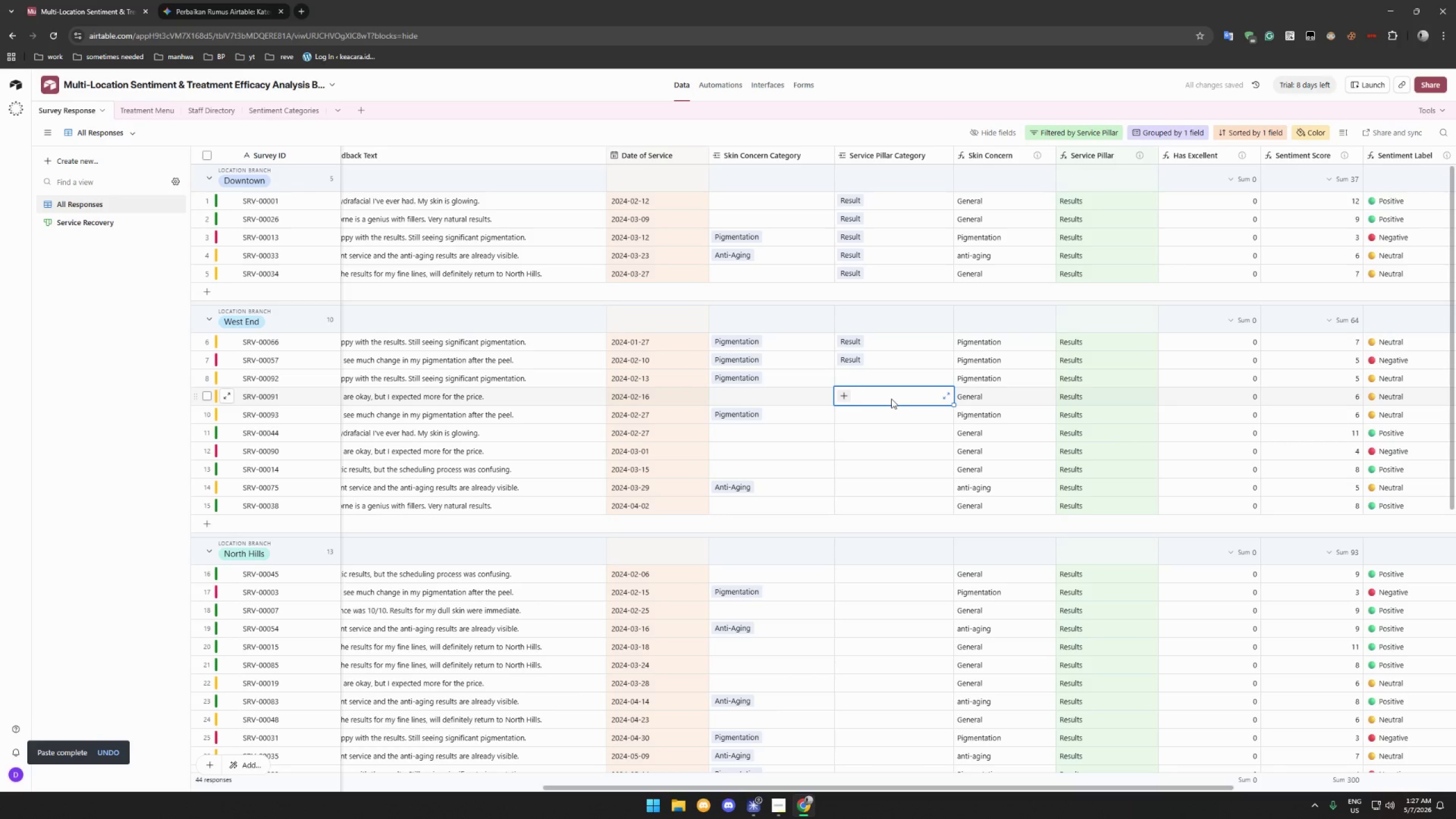 
key(Control+V)
 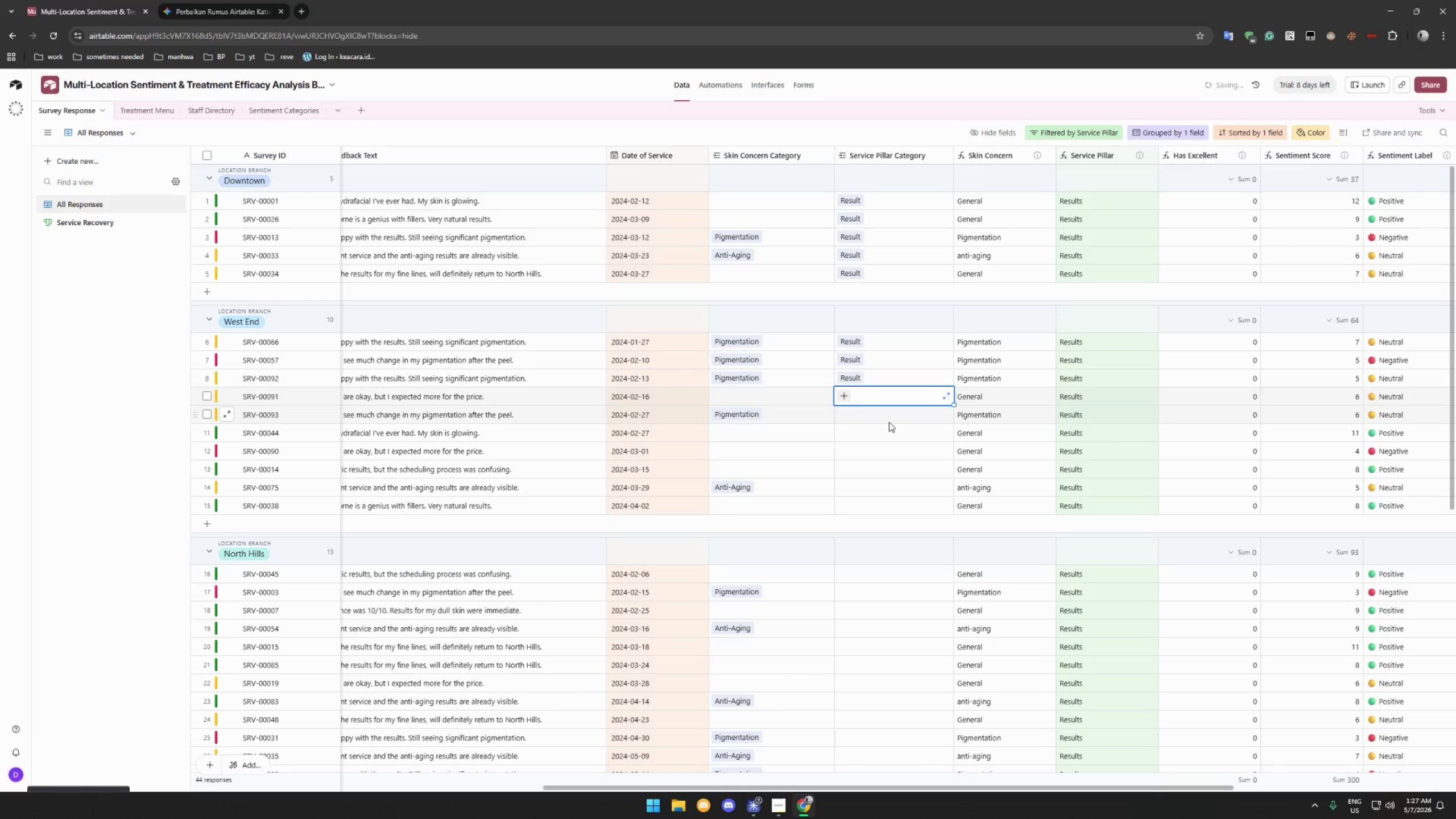 
left_click([889, 422])
 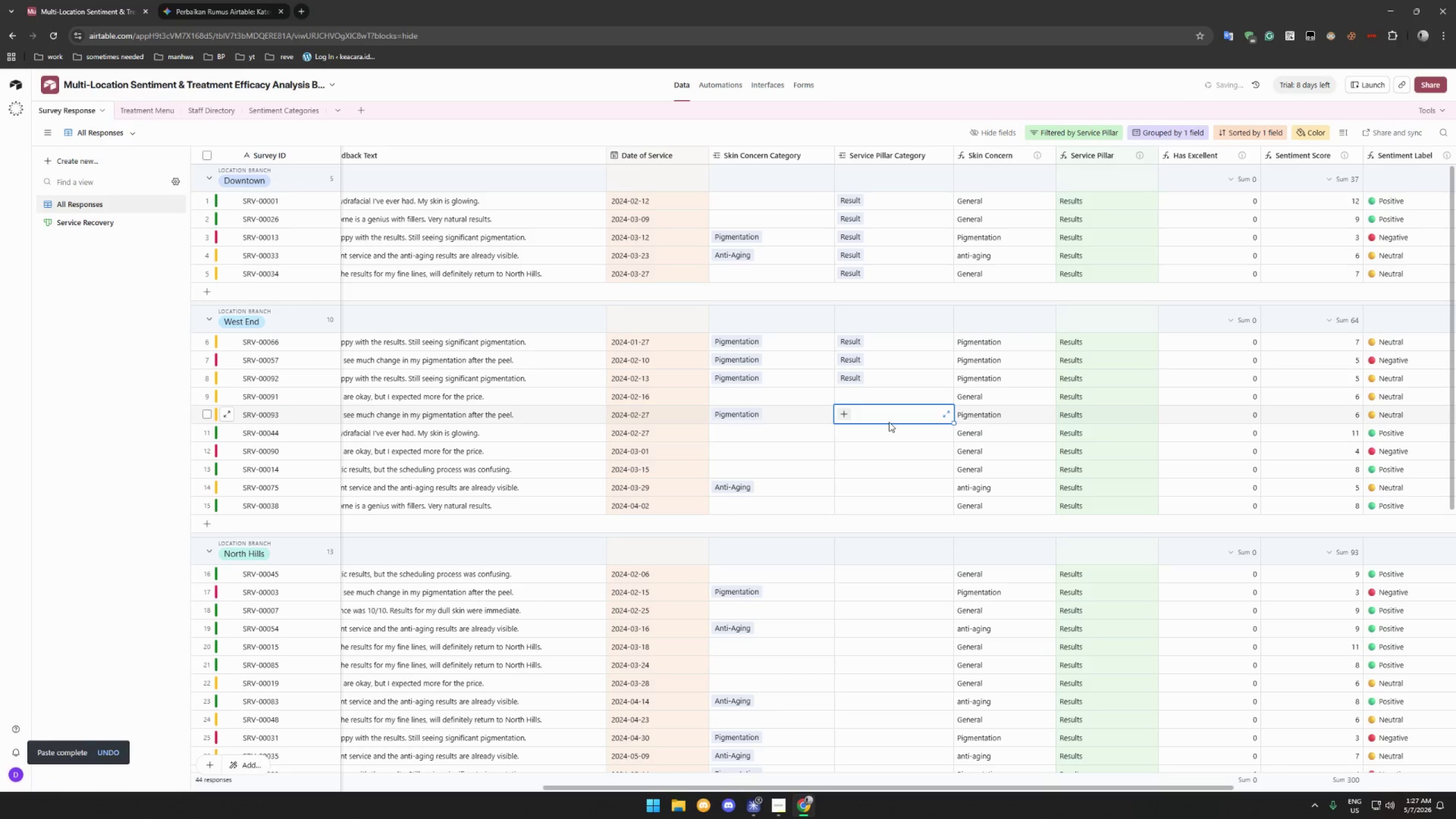 
key(Control+ControlLeft)
 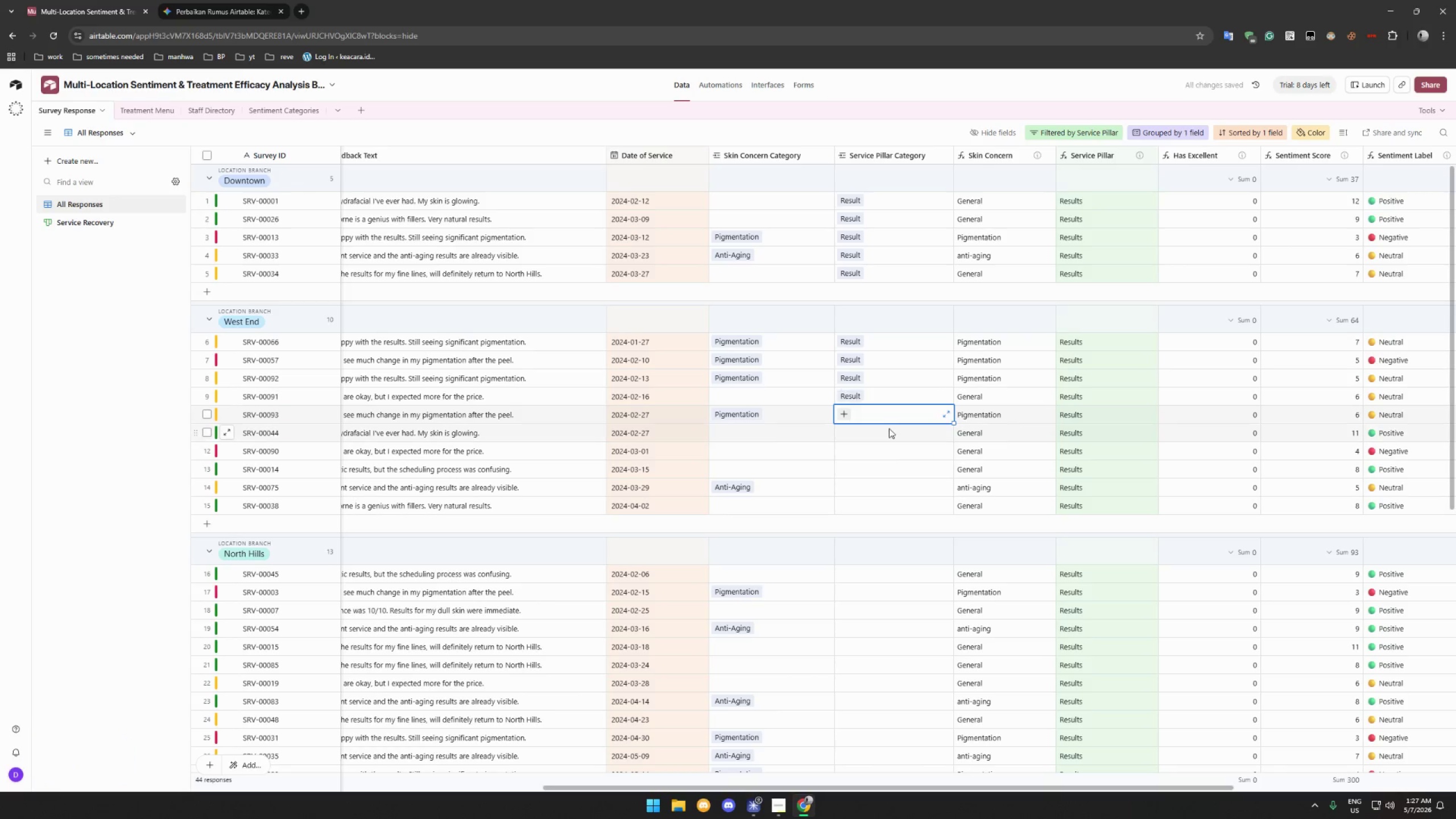 
key(Control+V)
 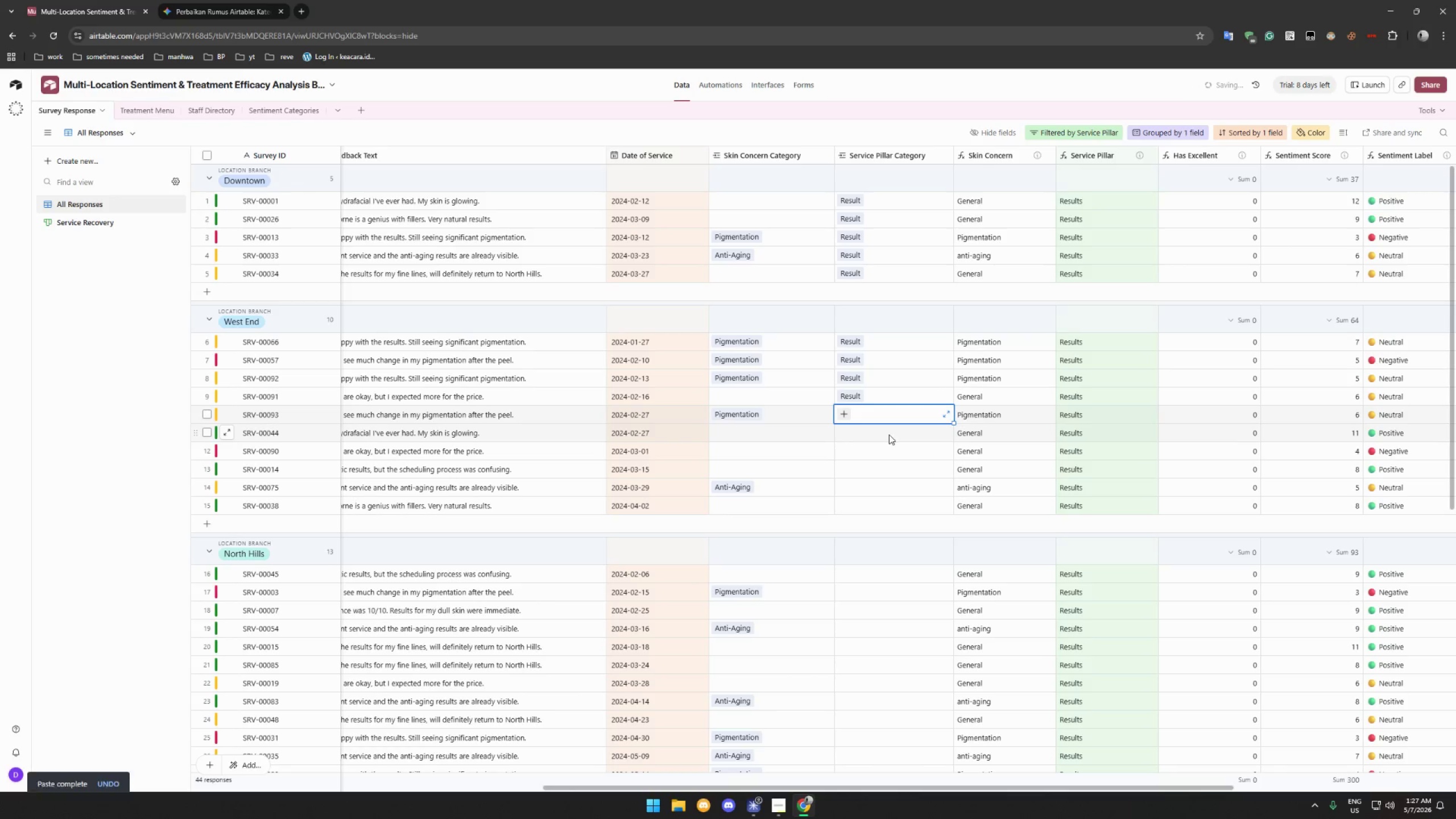 
double_click([889, 435])
 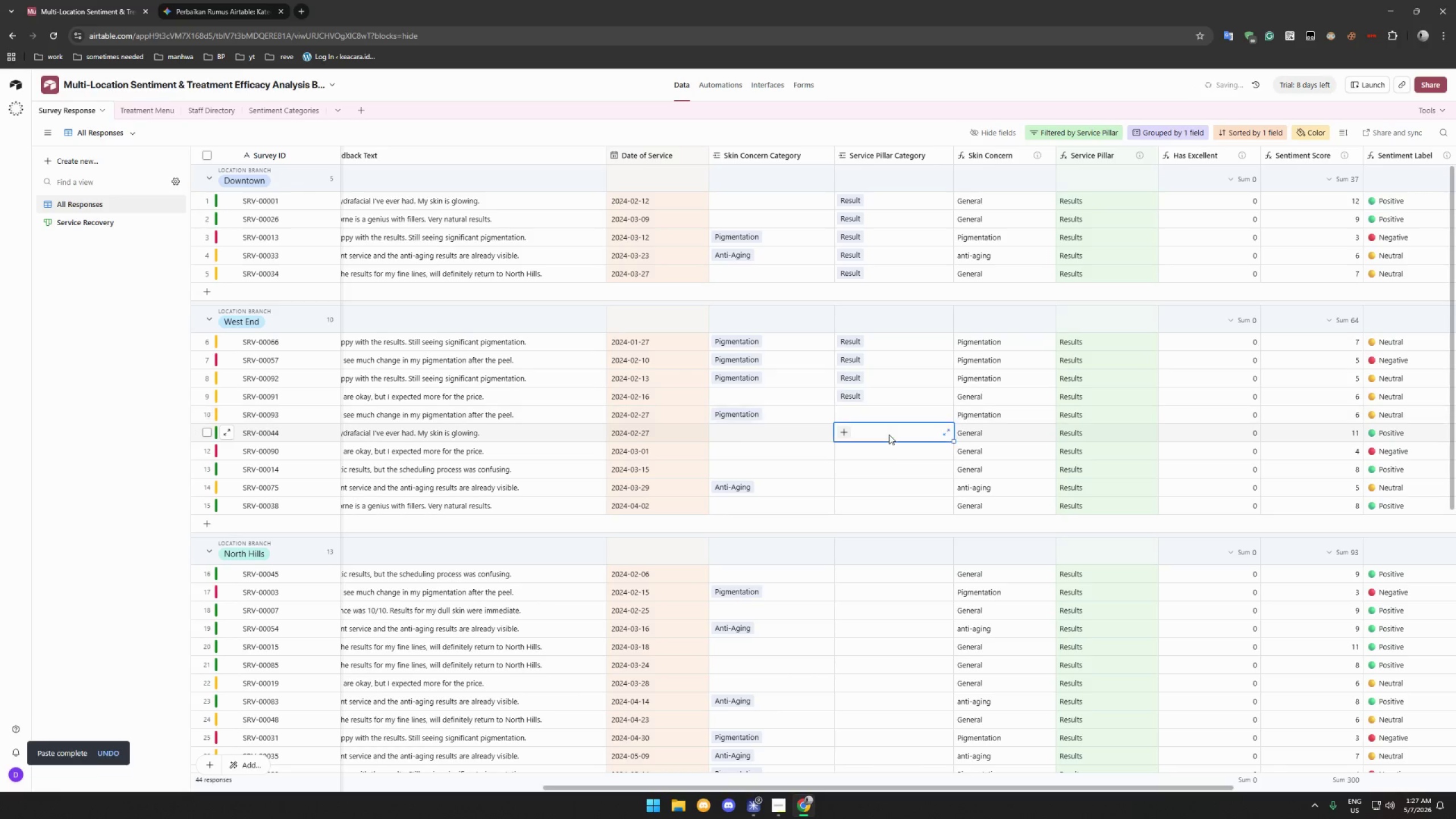 
key(Control+ControlLeft)
 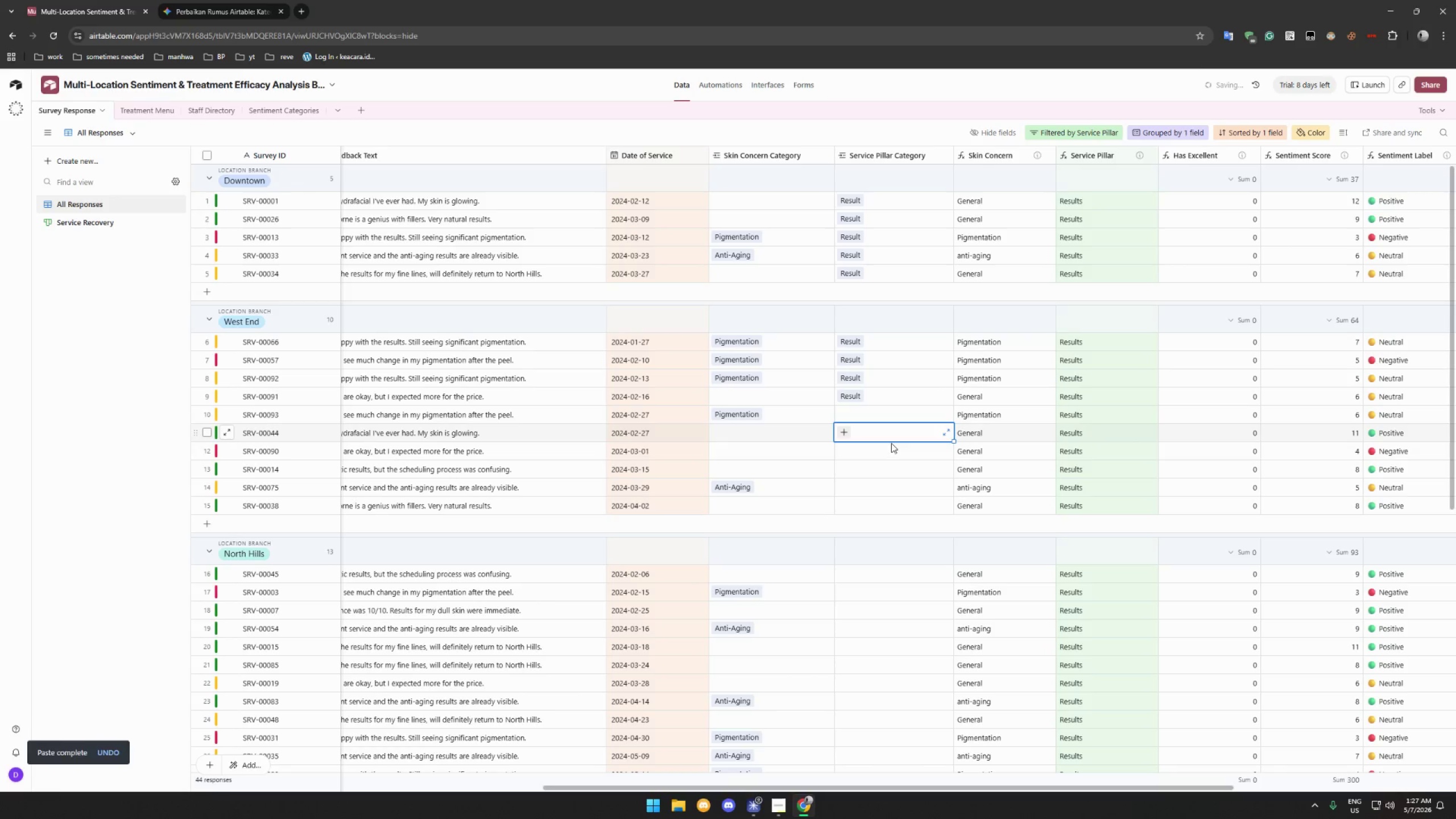 
key(Control+V)
 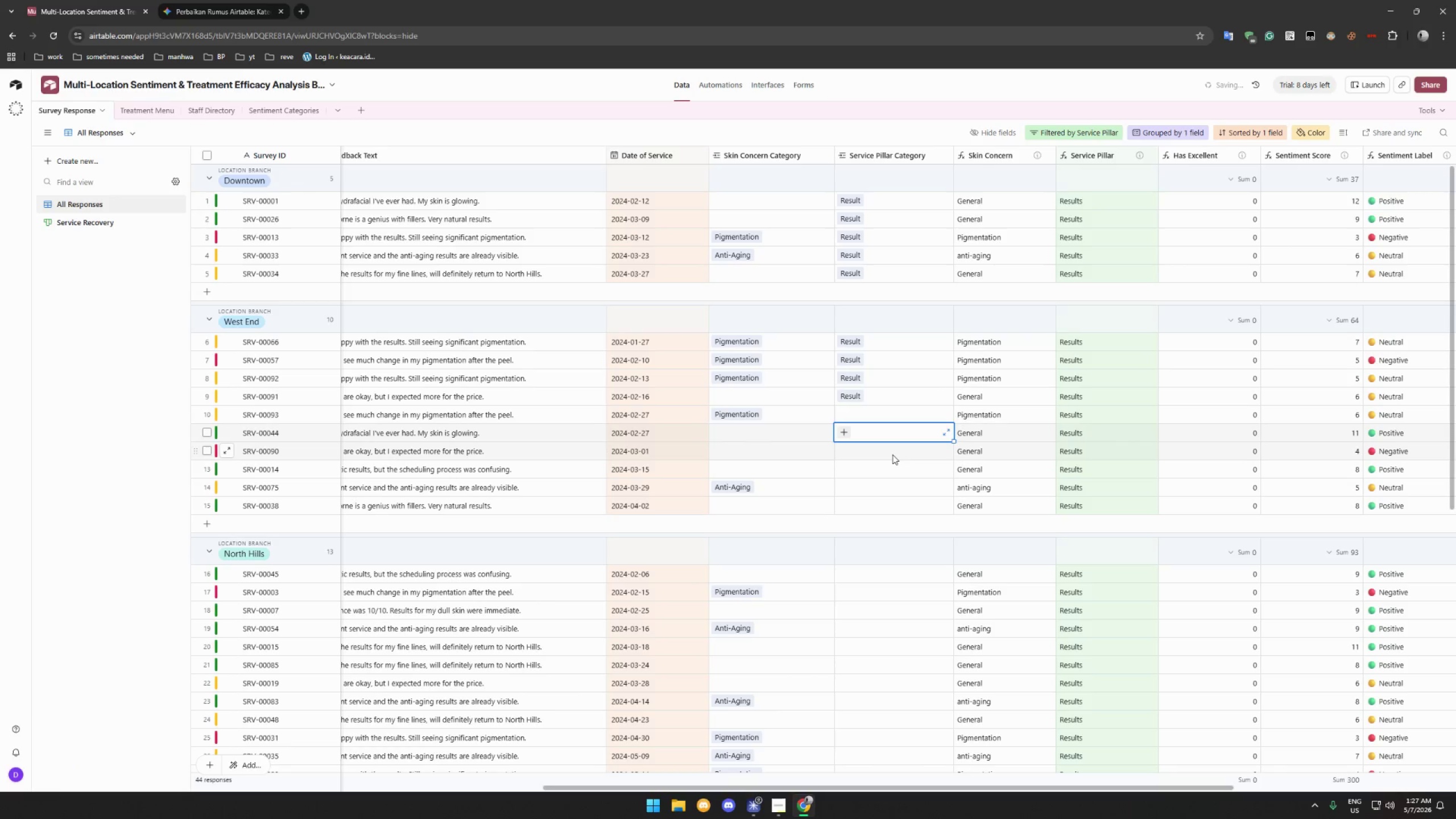 
left_click([892, 454])
 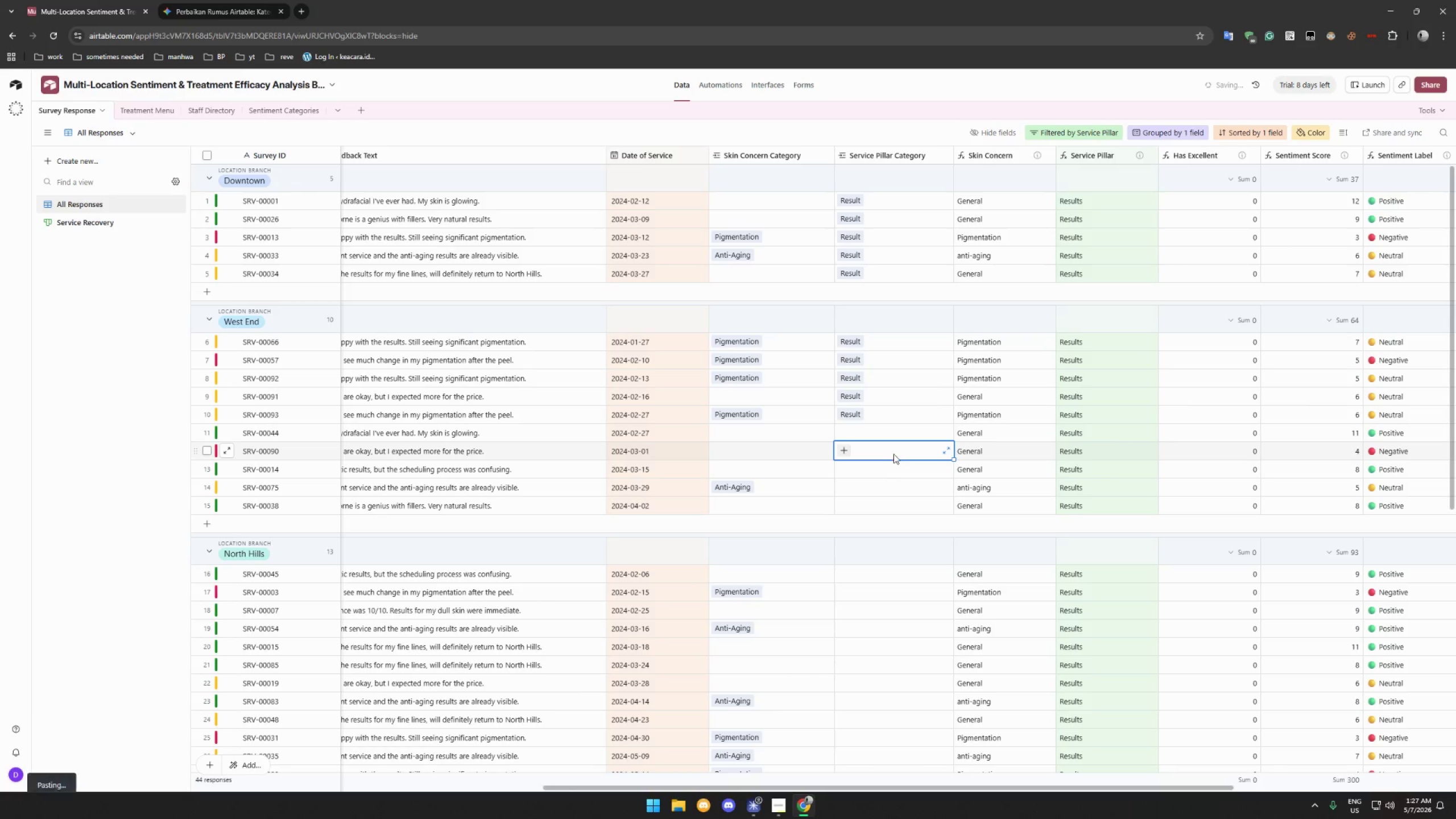 
key(Control+V)
 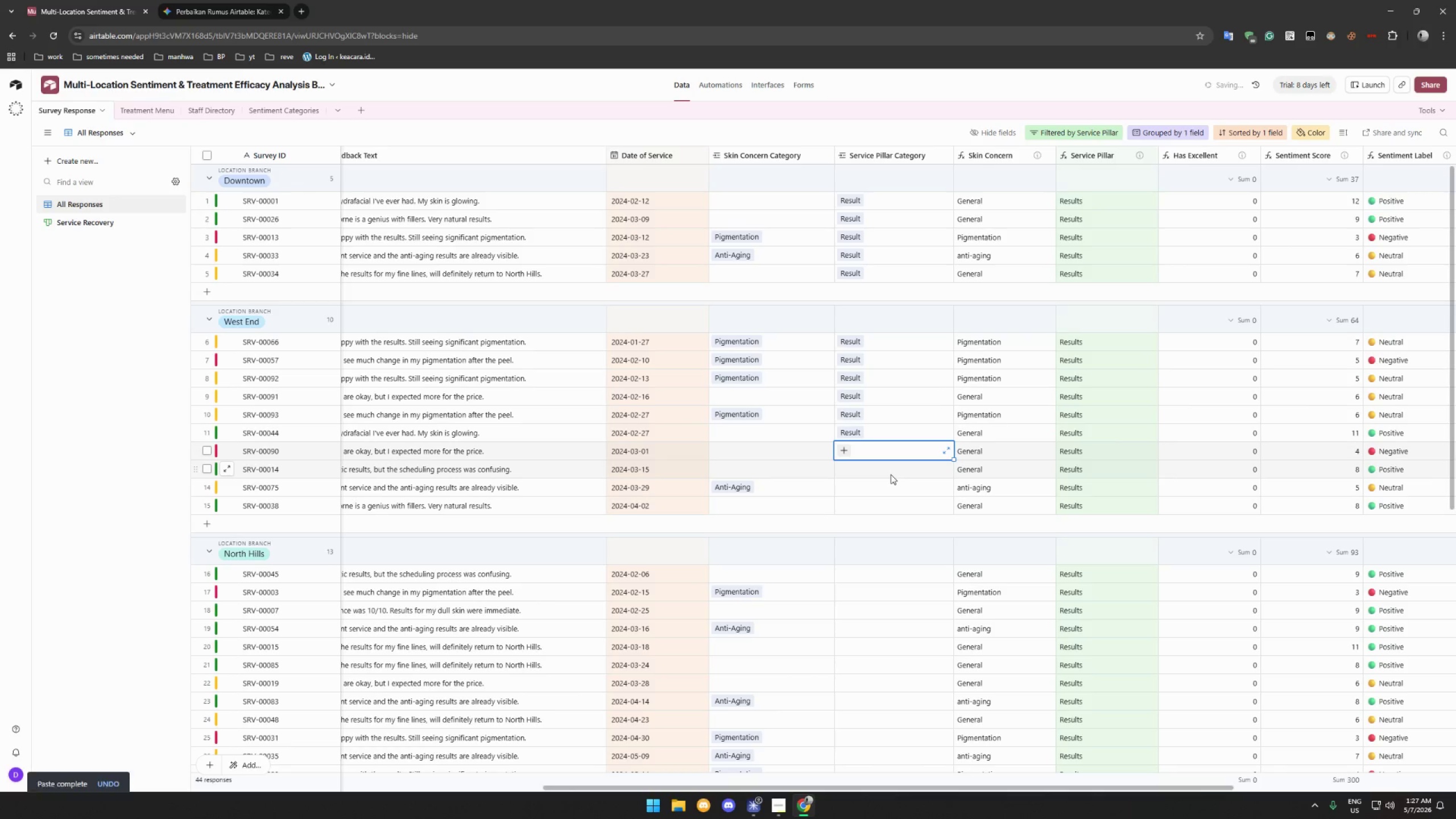 
left_click([891, 474])
 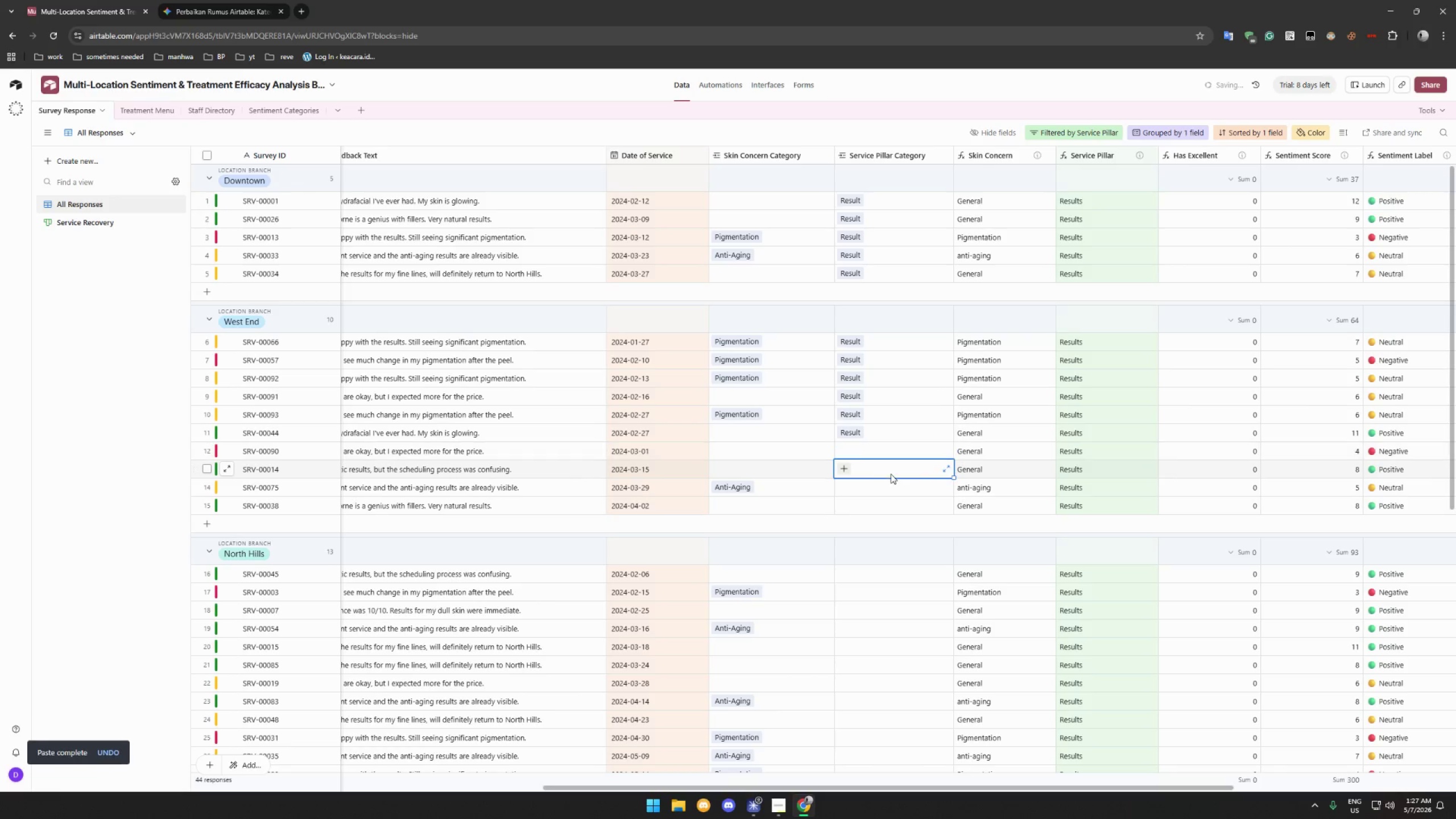 
key(Control+ControlLeft)
 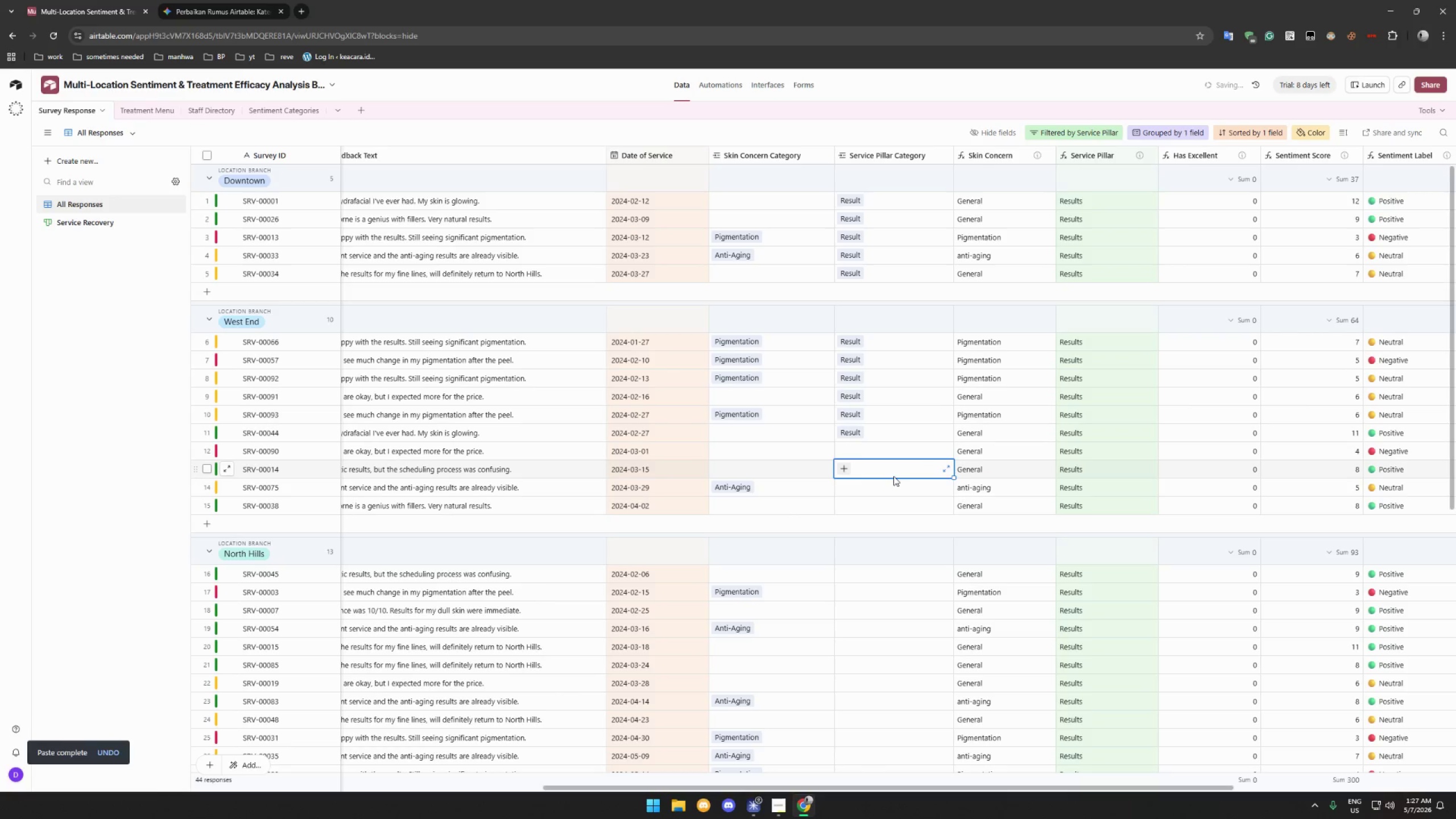 
key(Control+V)
 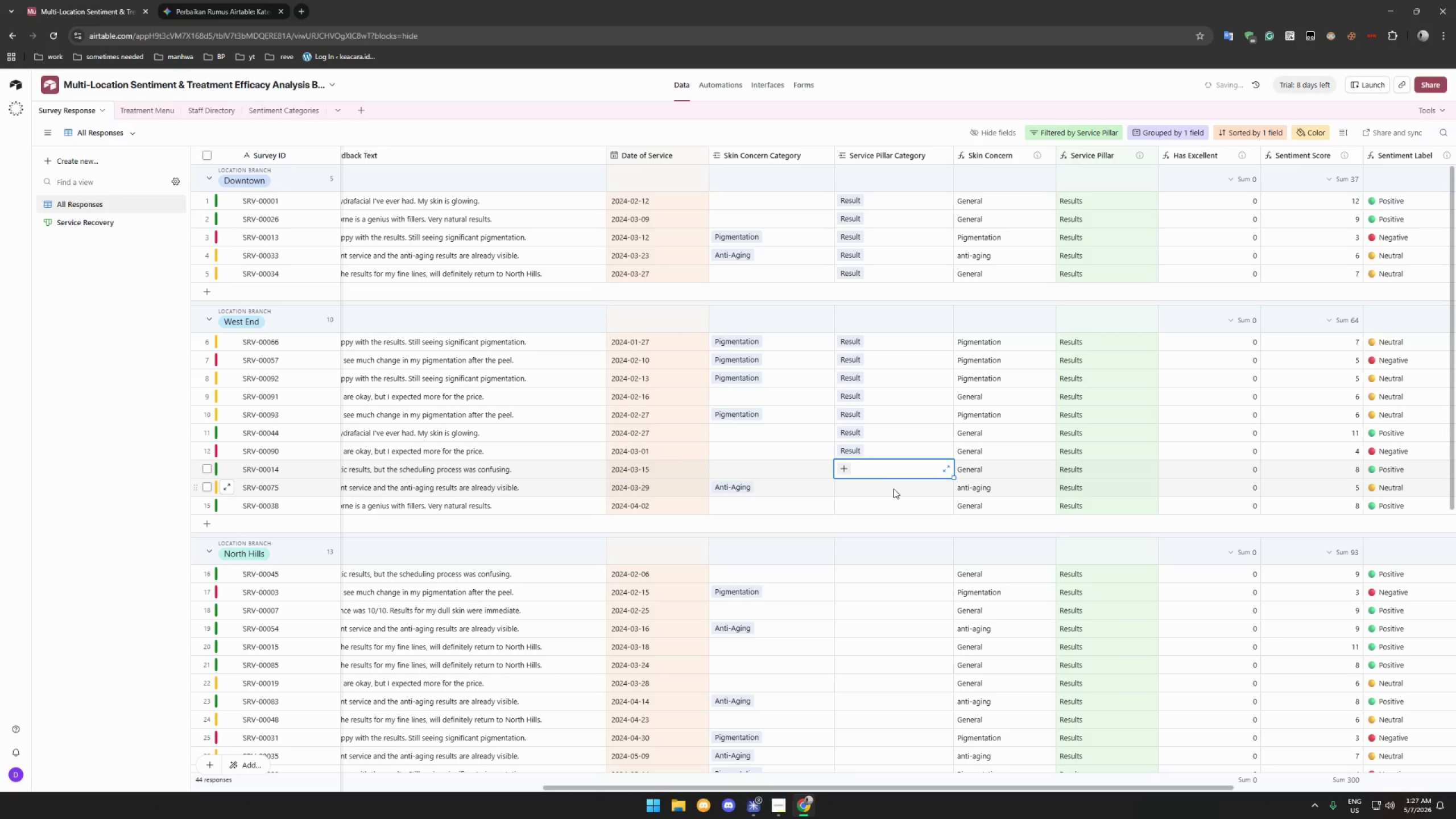 
double_click([894, 489])
 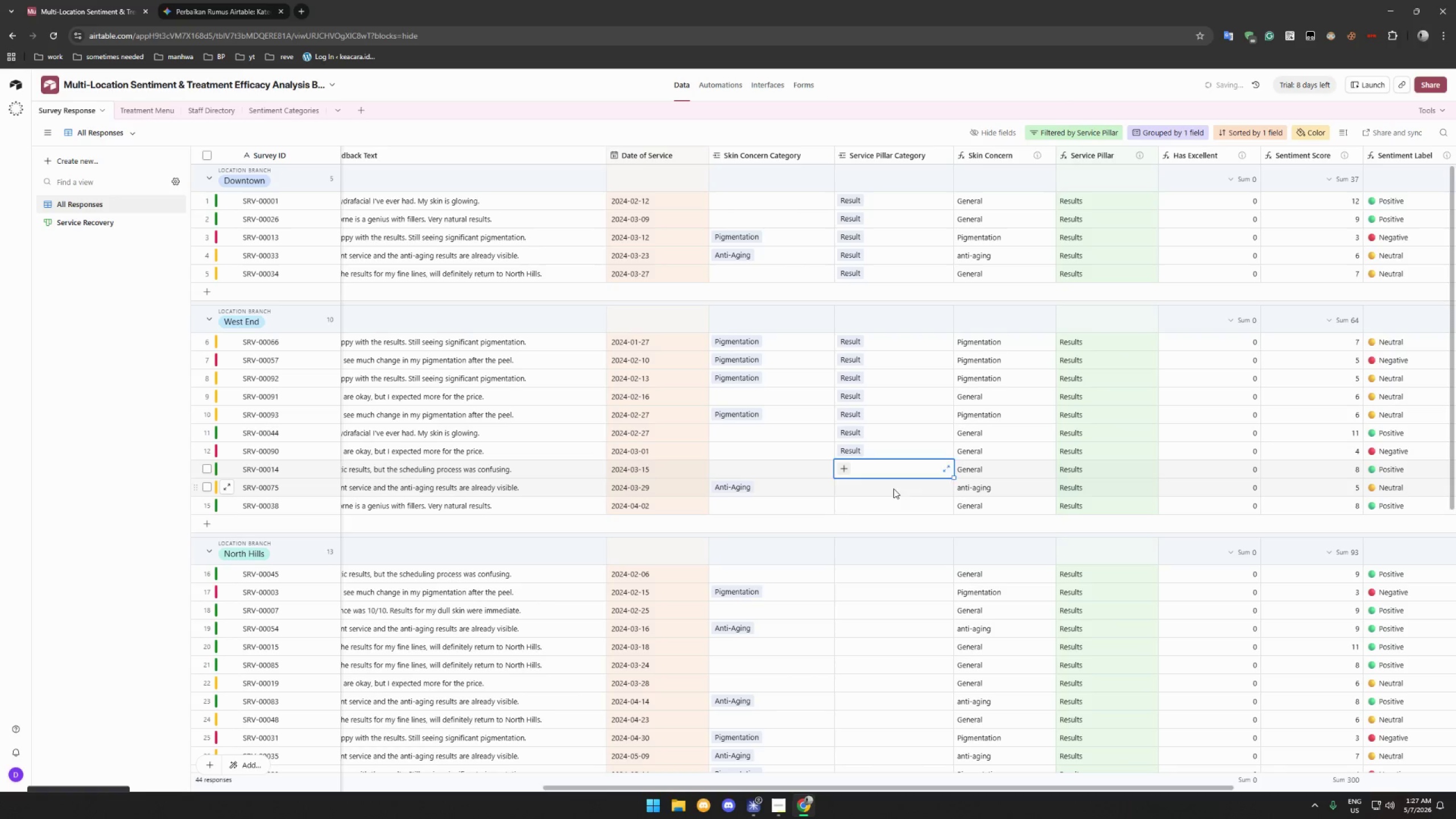 
key(Control+ControlLeft)
 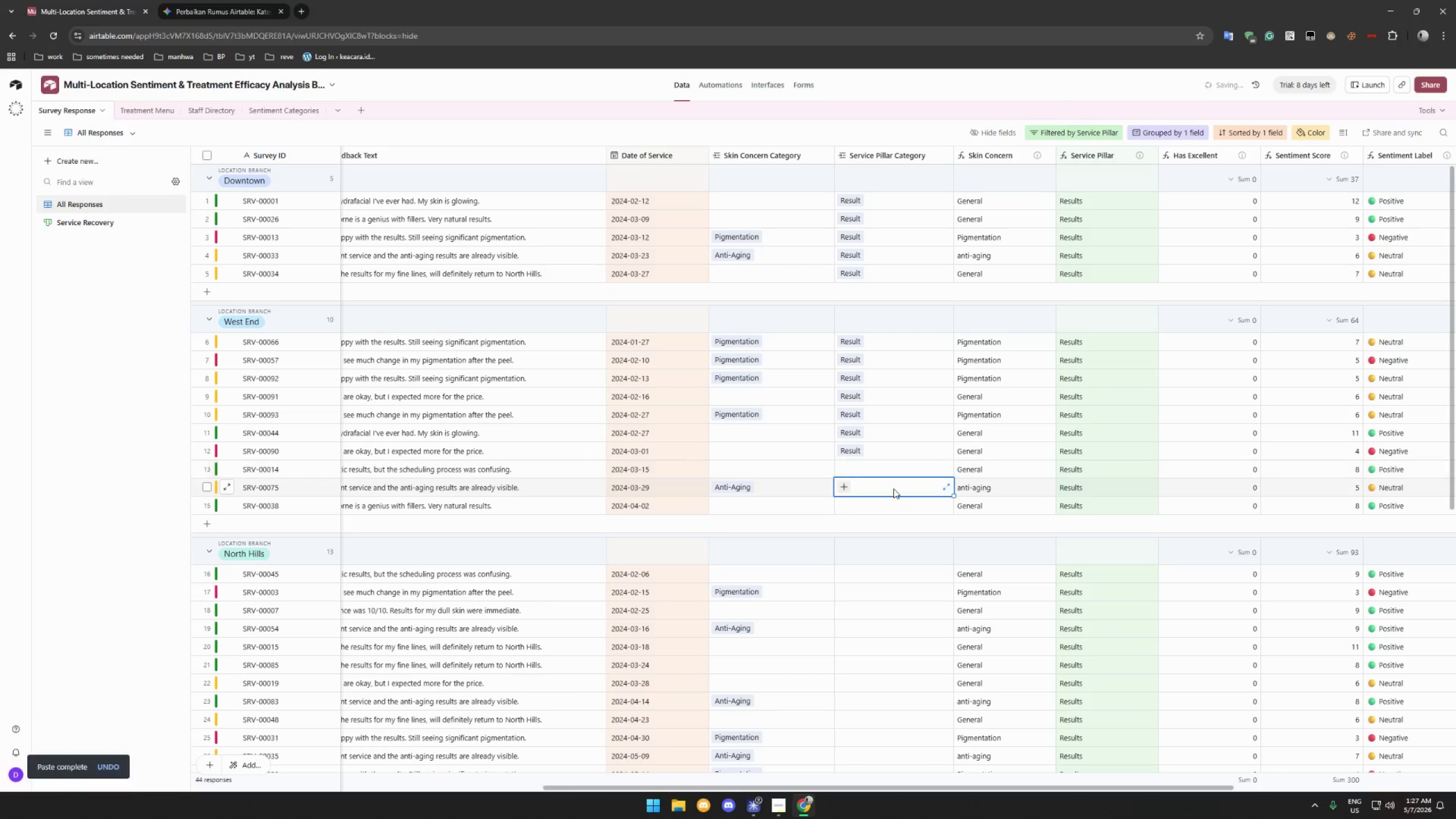 
key(Control+V)
 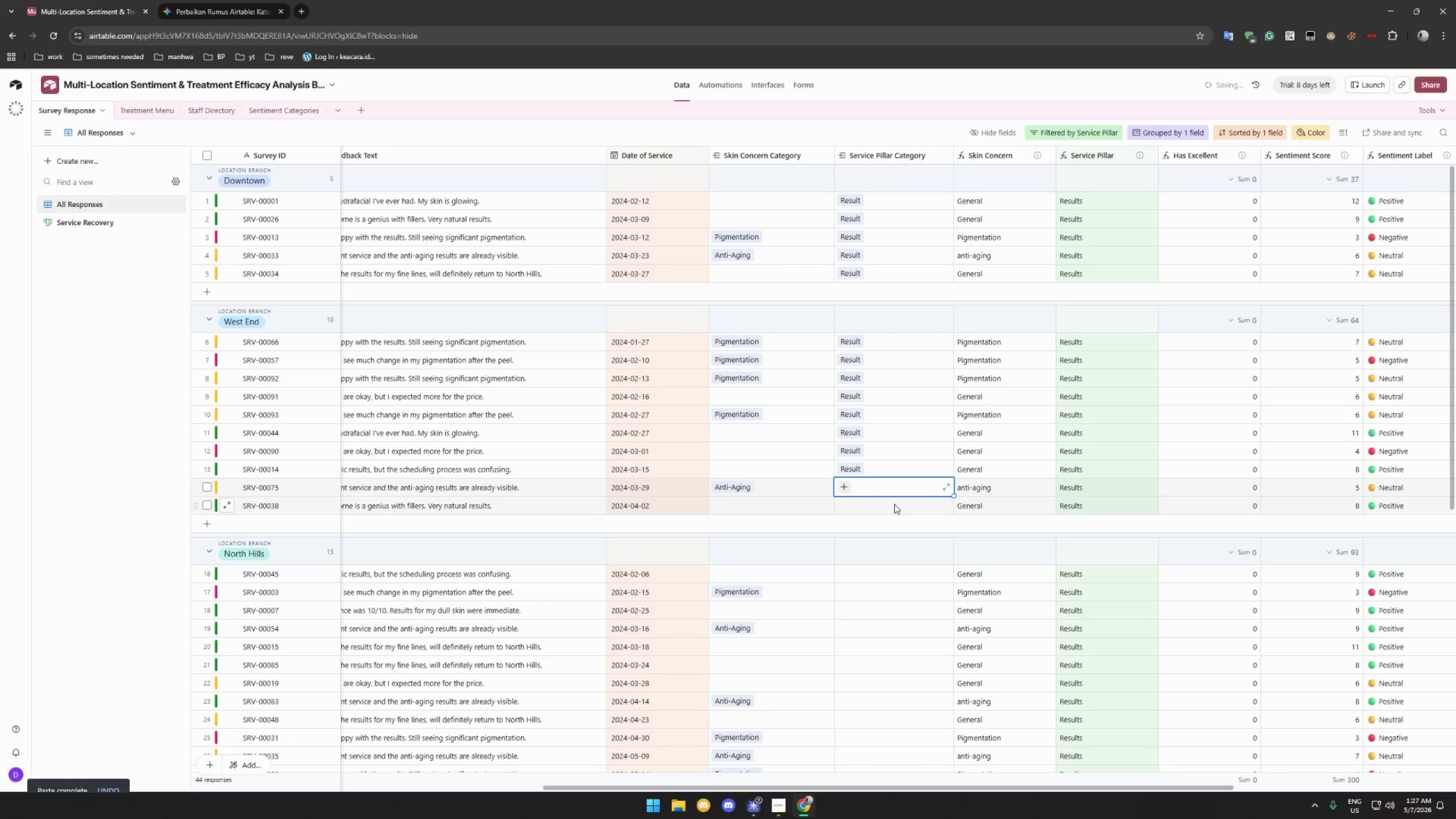 
left_click([895, 504])
 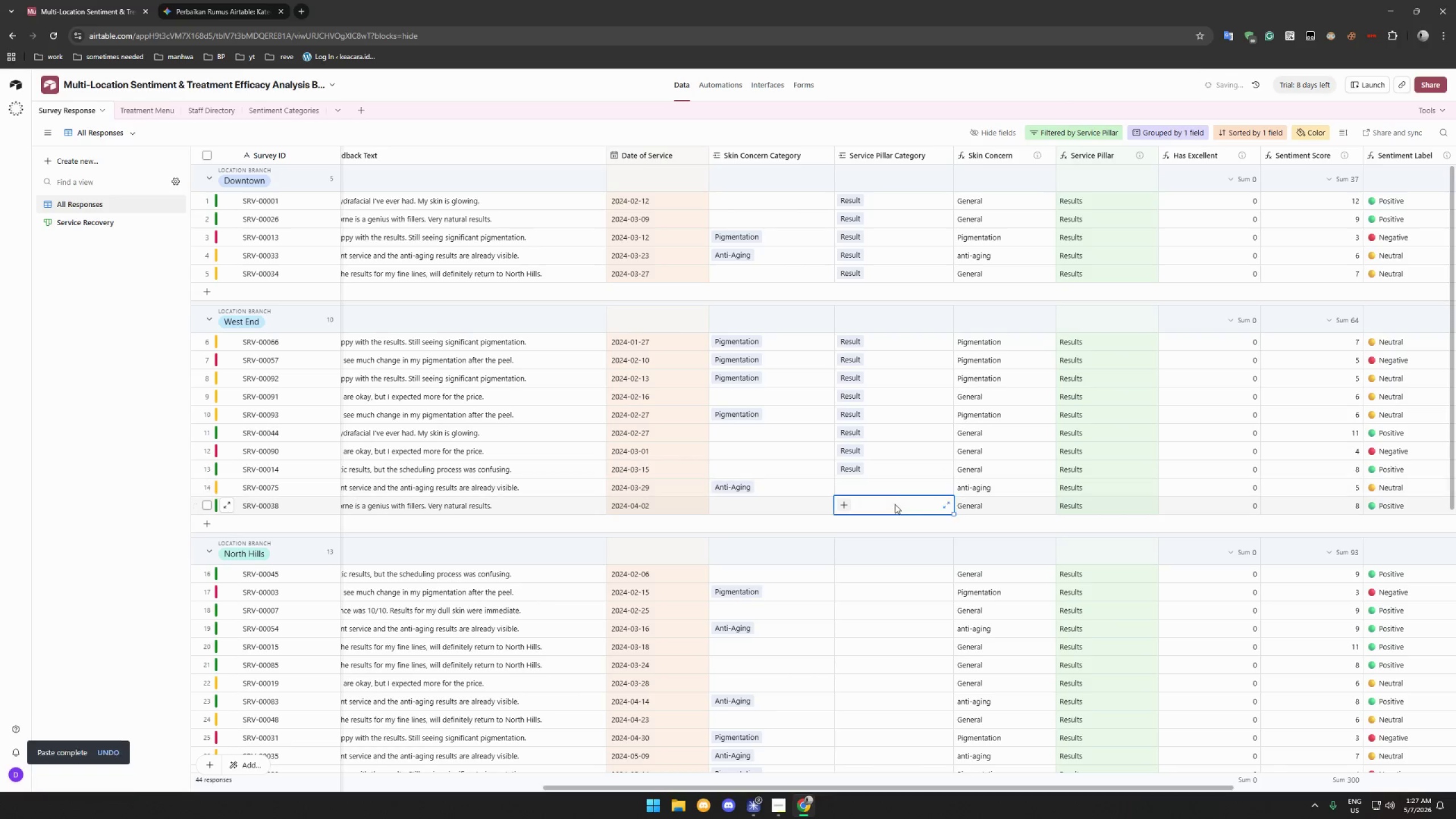 
key(Control+ControlLeft)
 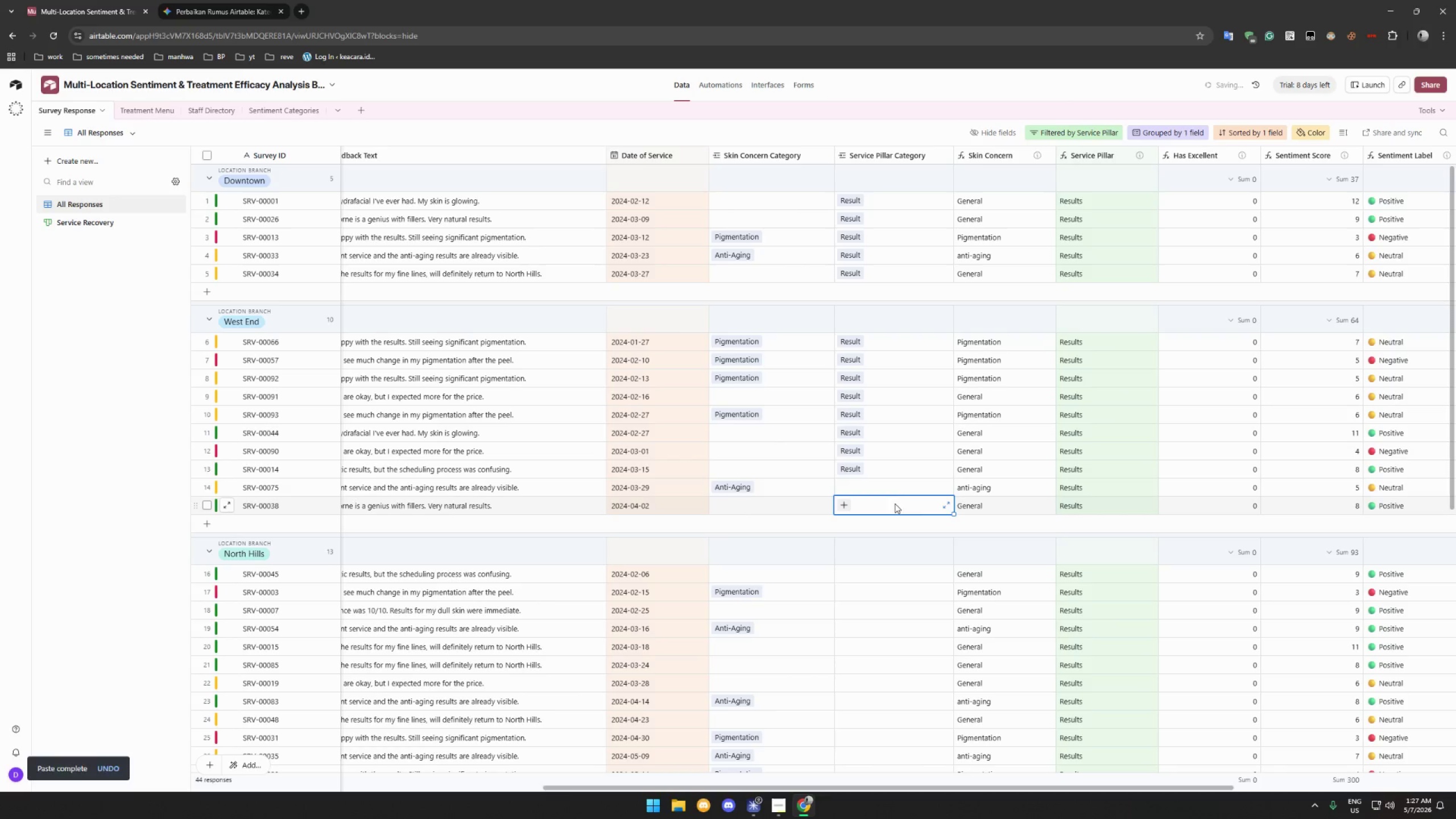 
key(Control+V)
 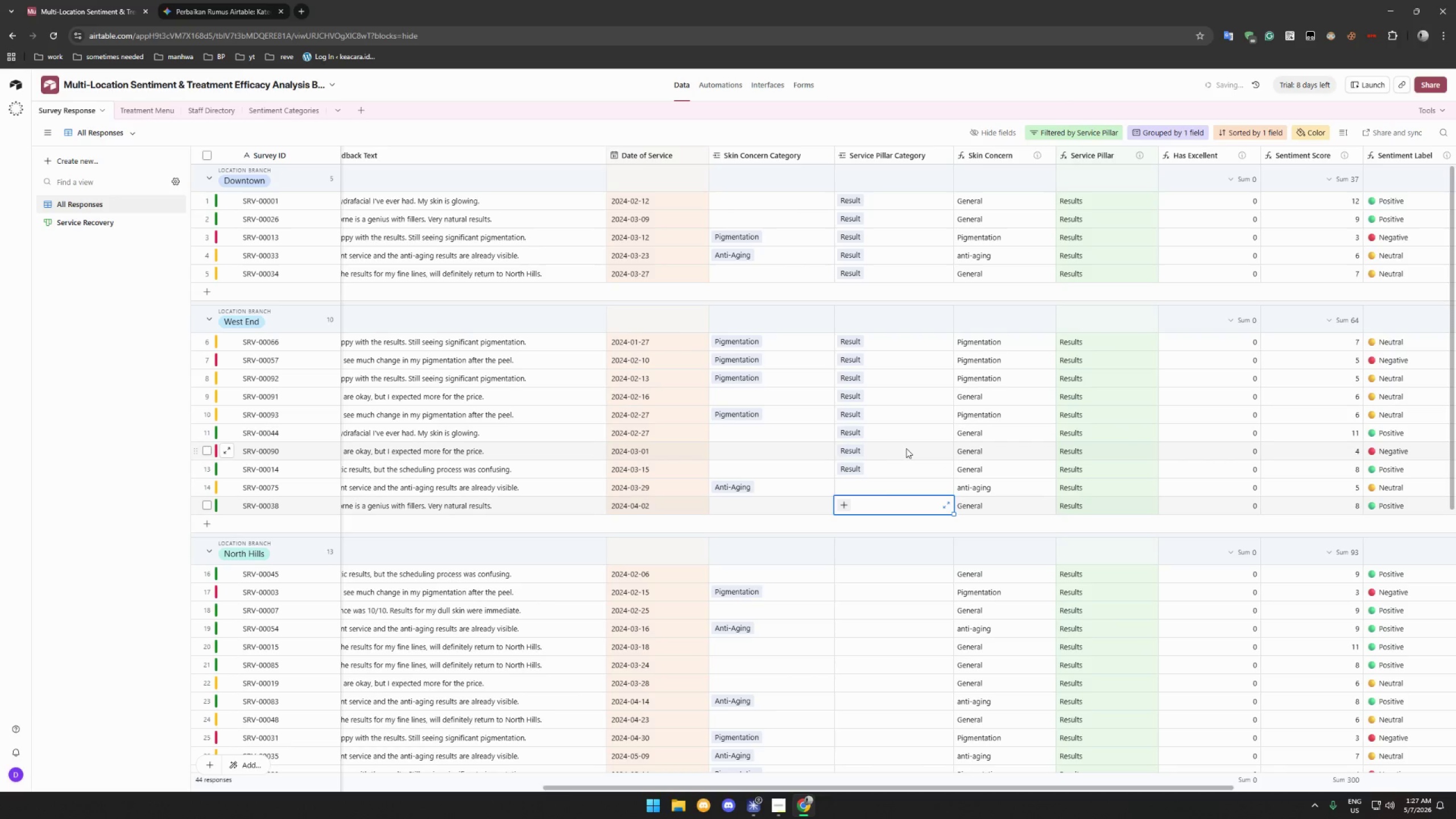 
scroll: coordinate [906, 448], scroll_direction: down, amount: 5.0
 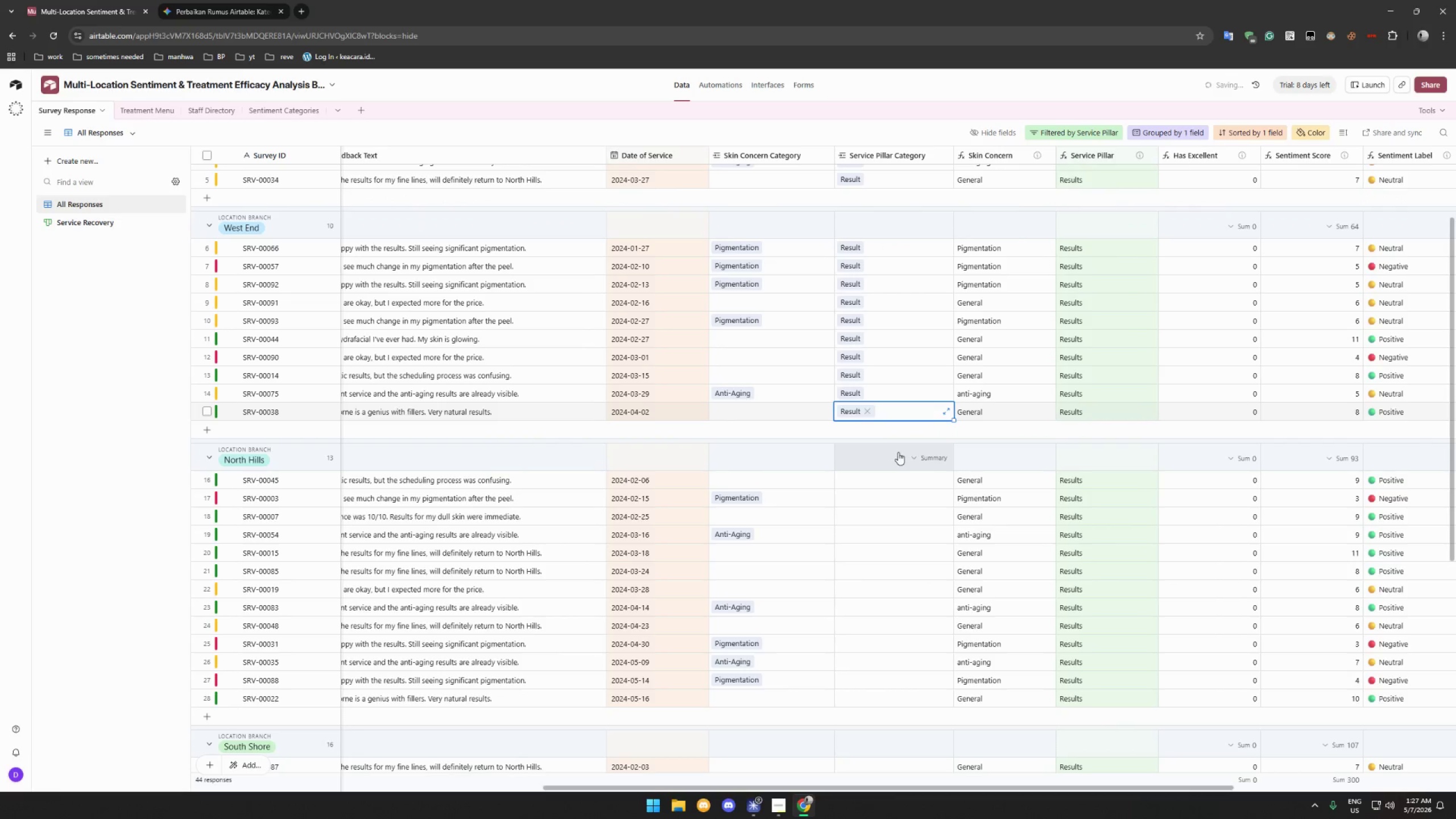 
left_click([898, 481])
 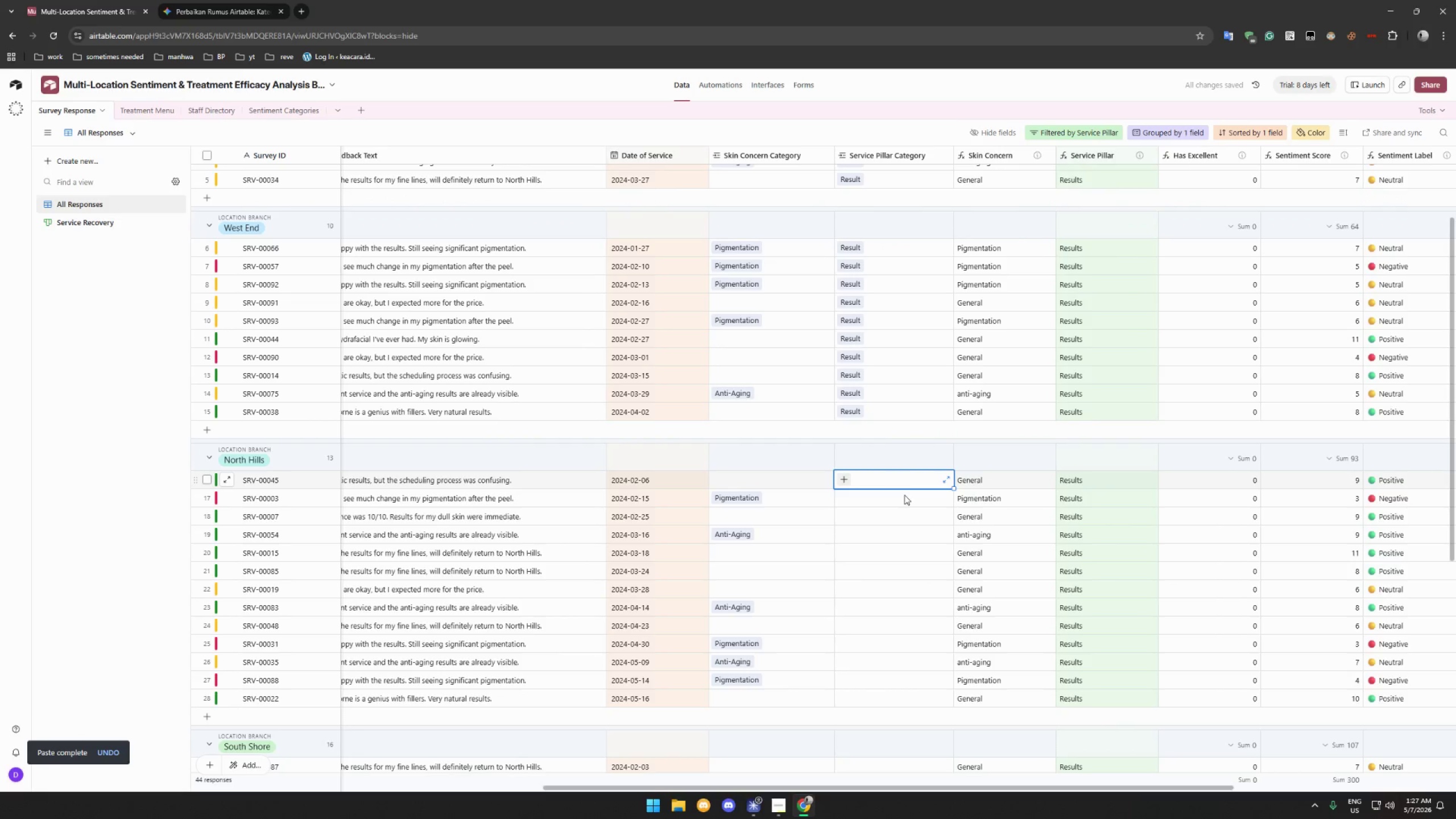 
key(Control+ControlLeft)
 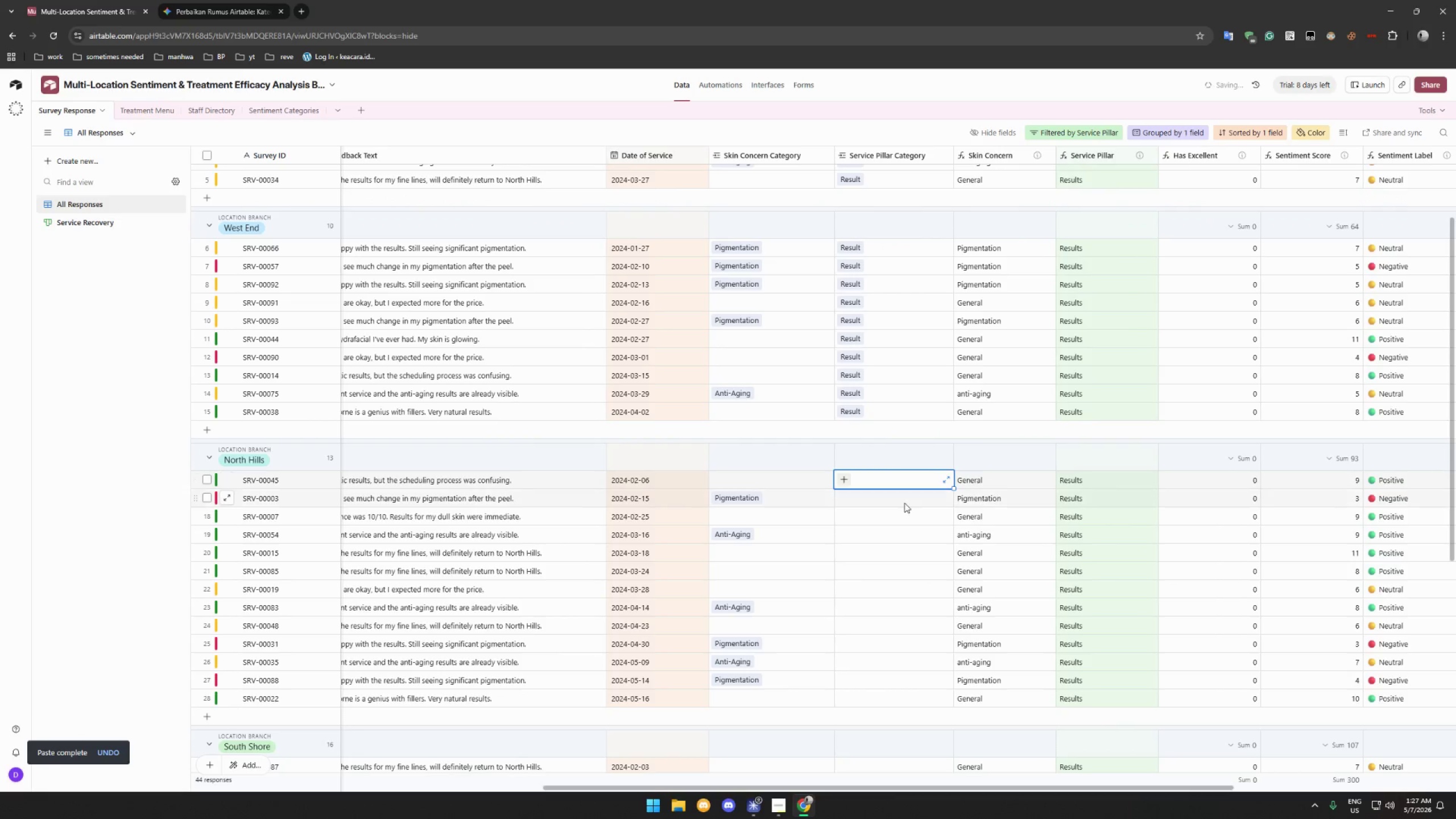 
key(Control+V)
 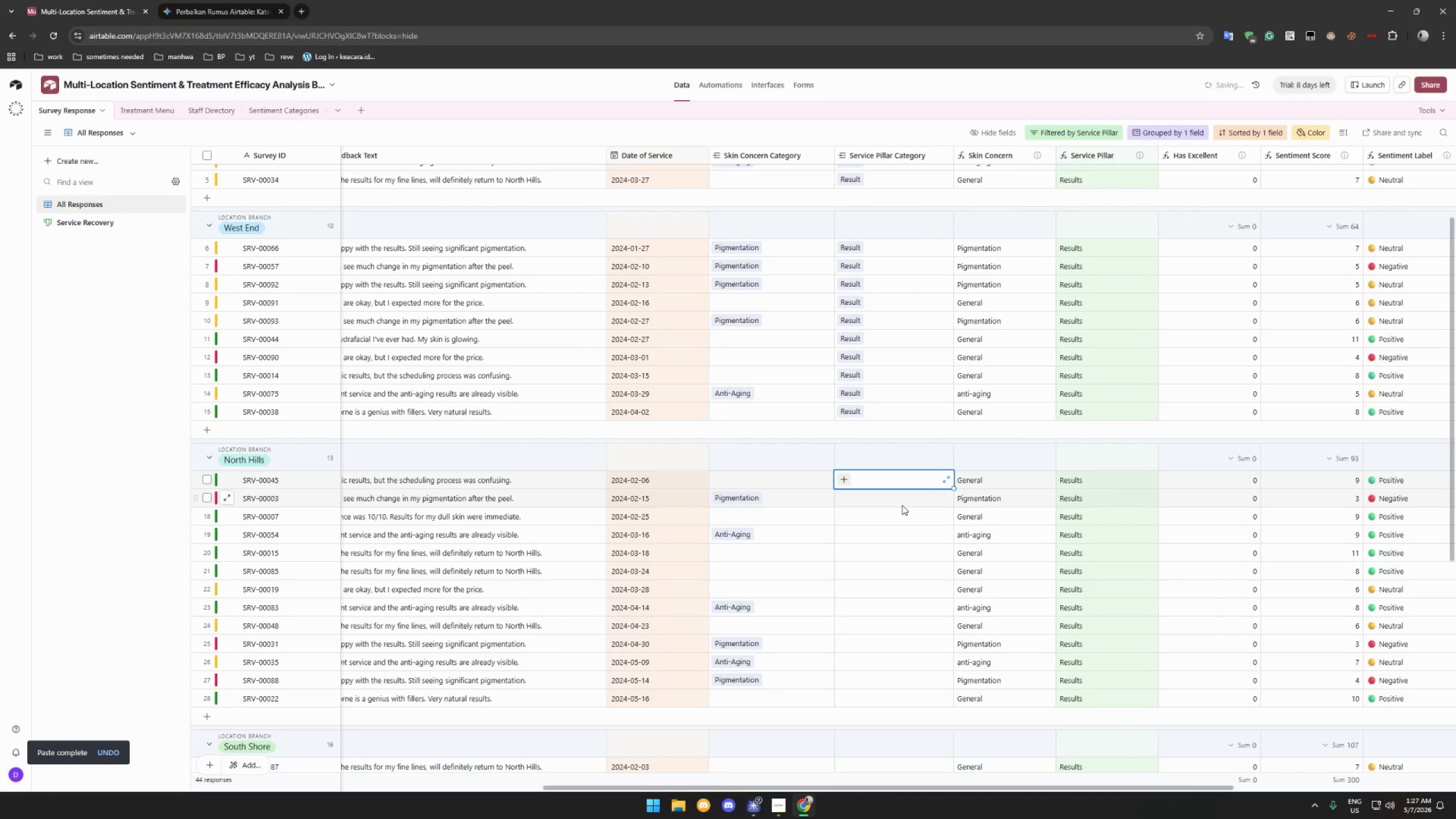 
left_click([902, 505])
 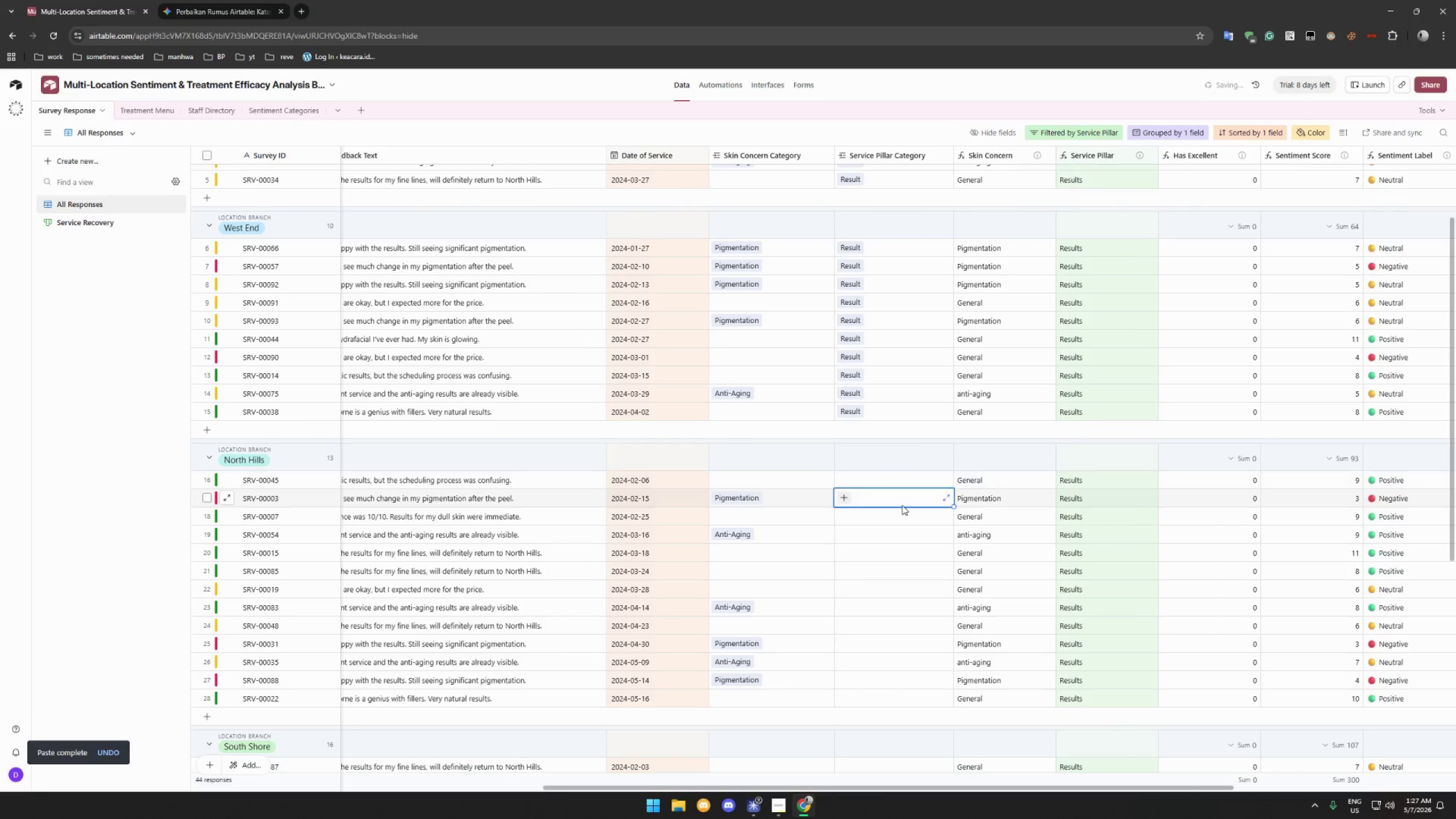 
key(Control+ControlLeft)
 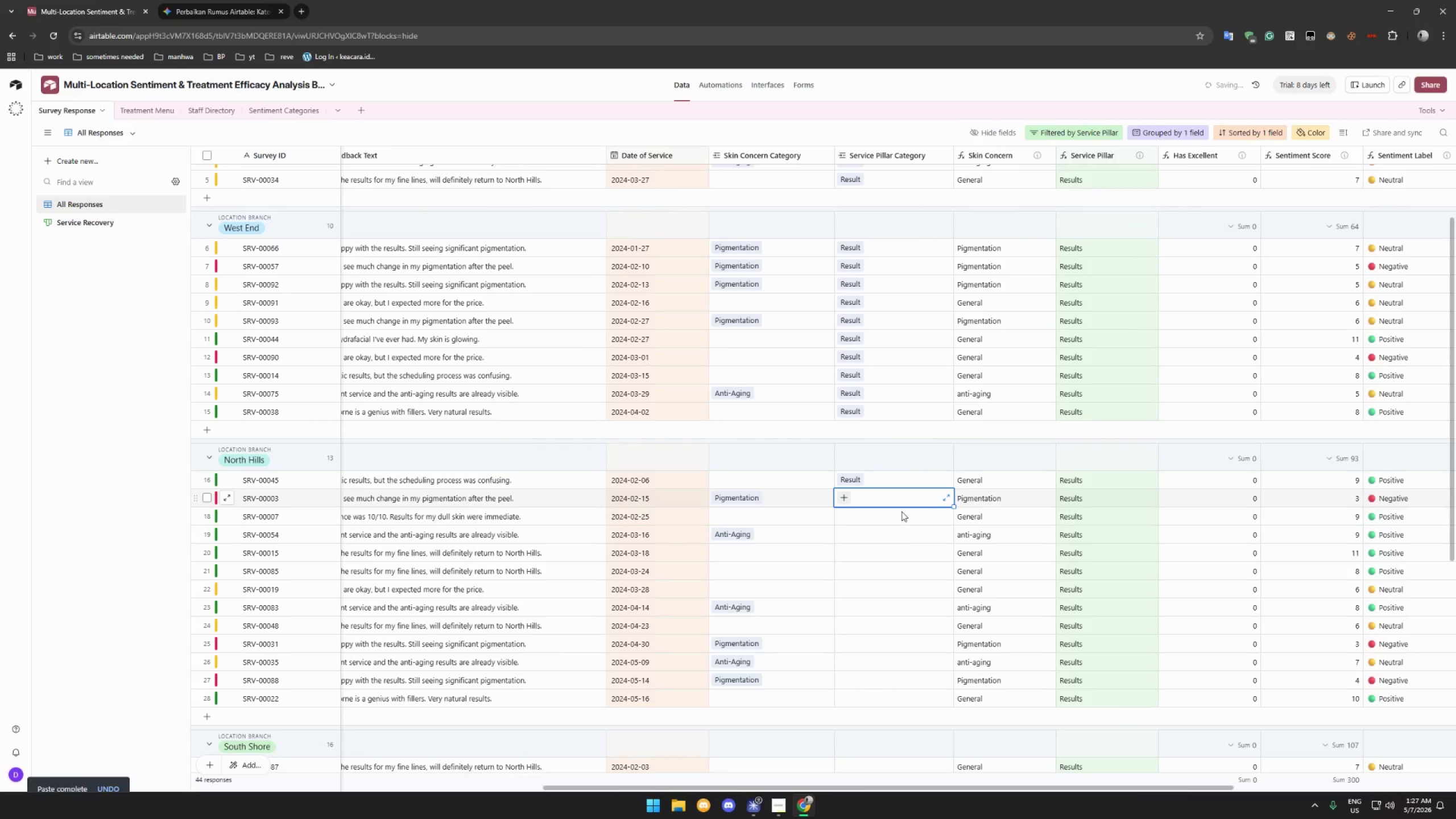 
key(Control+V)
 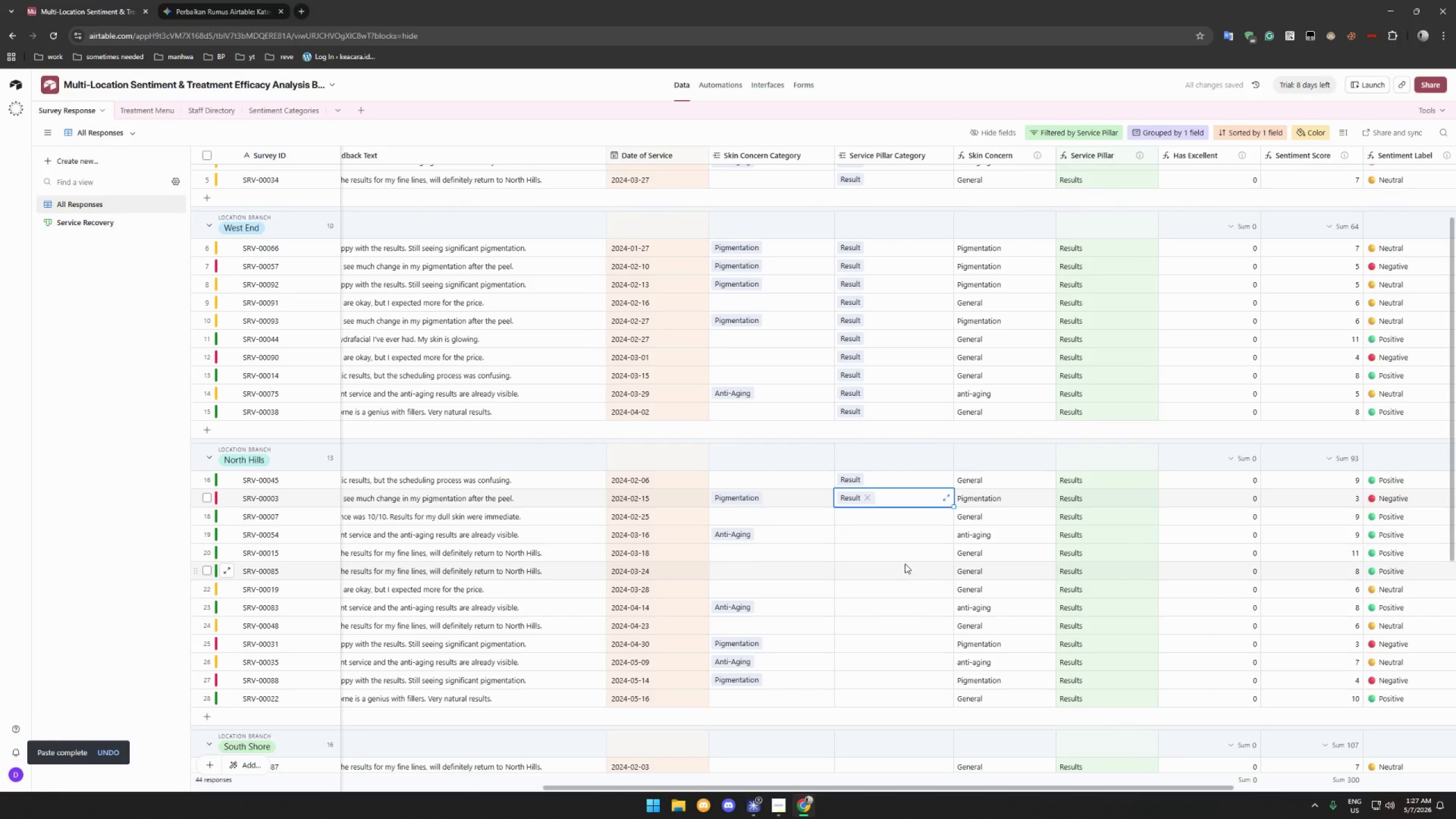 
hold_key(key=ShiftLeft, duration=0.83)
left_click([908, 697])
 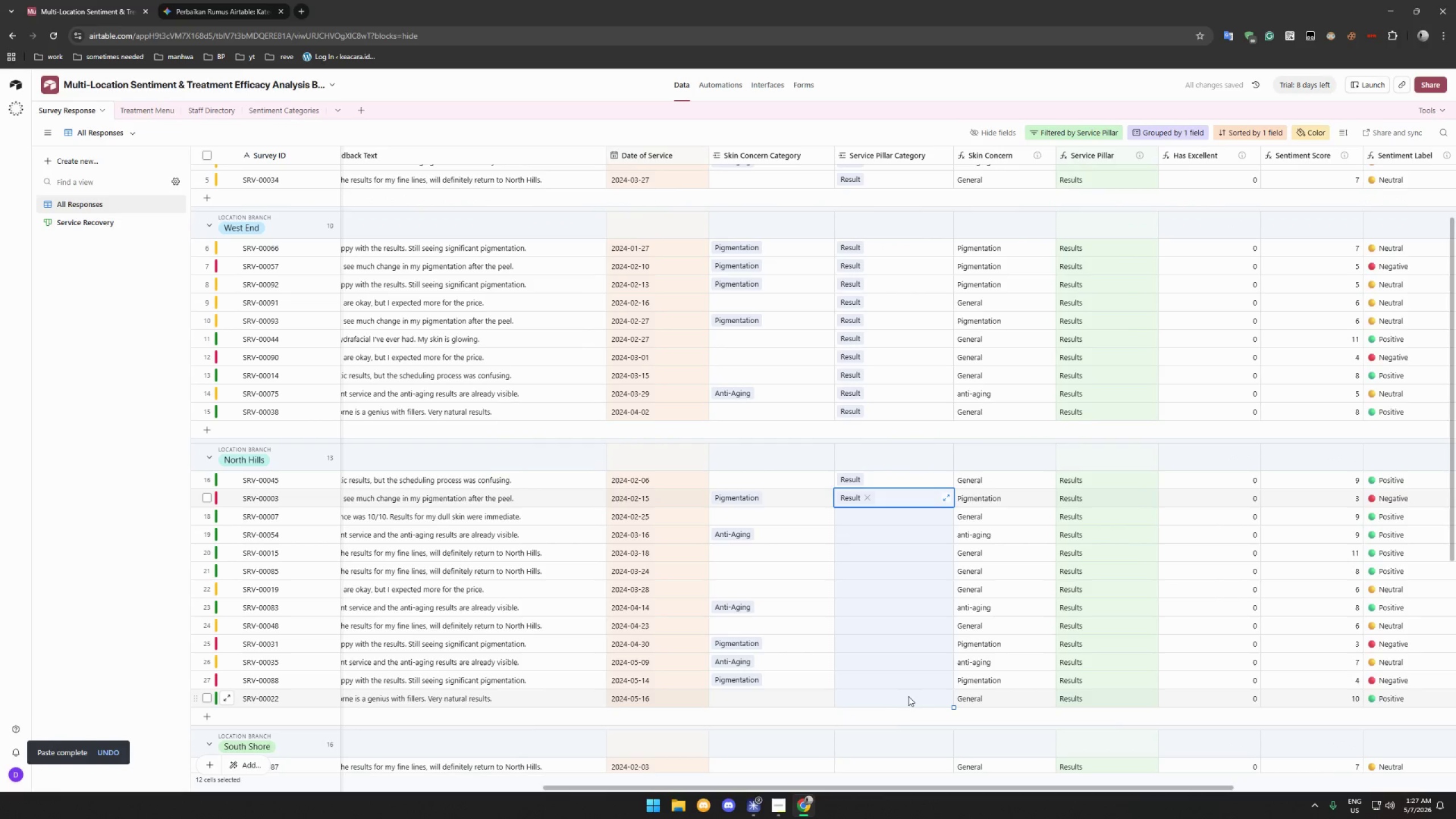 
key(Control+V)
 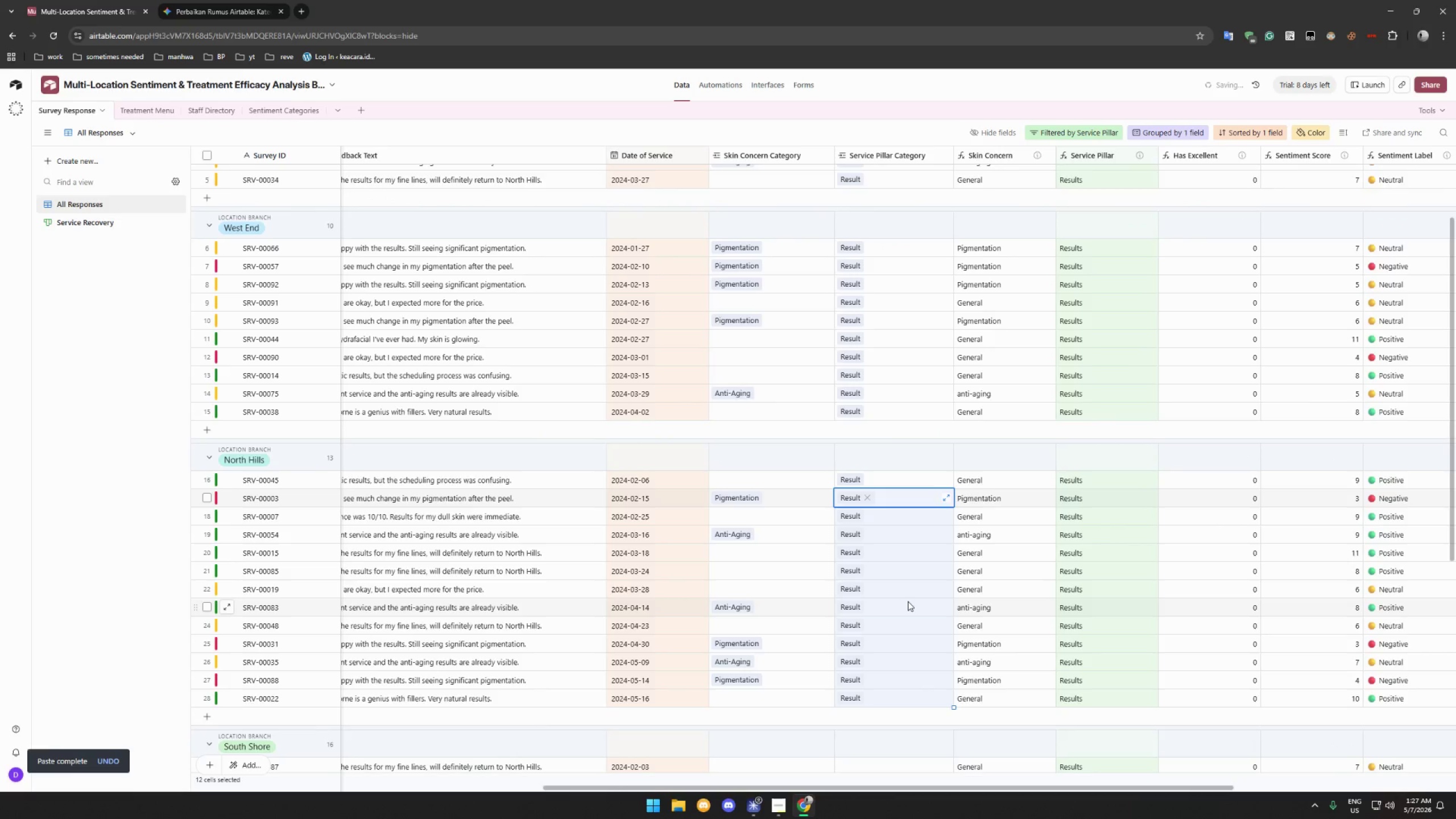 
scroll: coordinate [913, 580], scroll_direction: down, amount: 18.0
 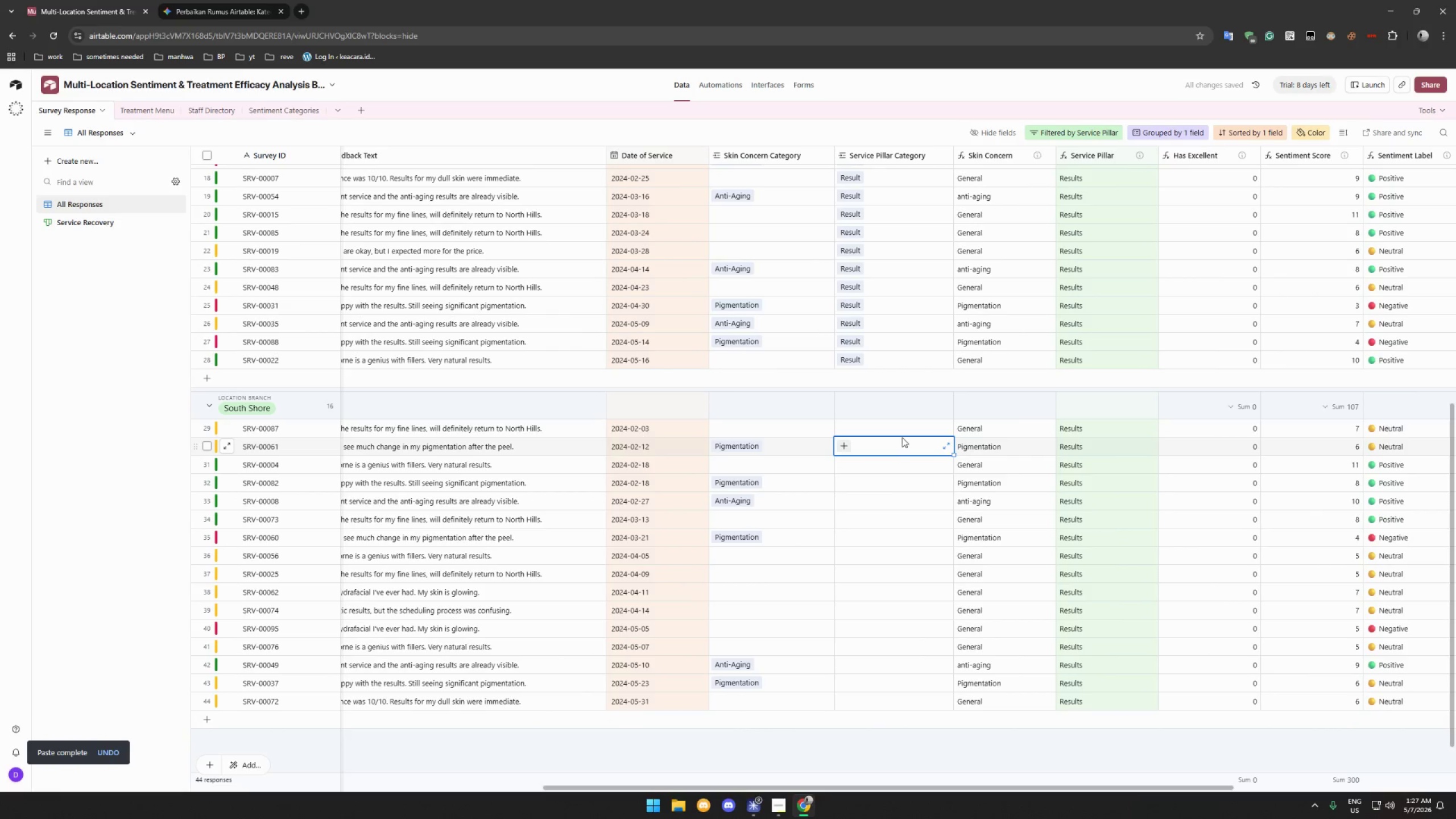 
double_click([904, 431])
 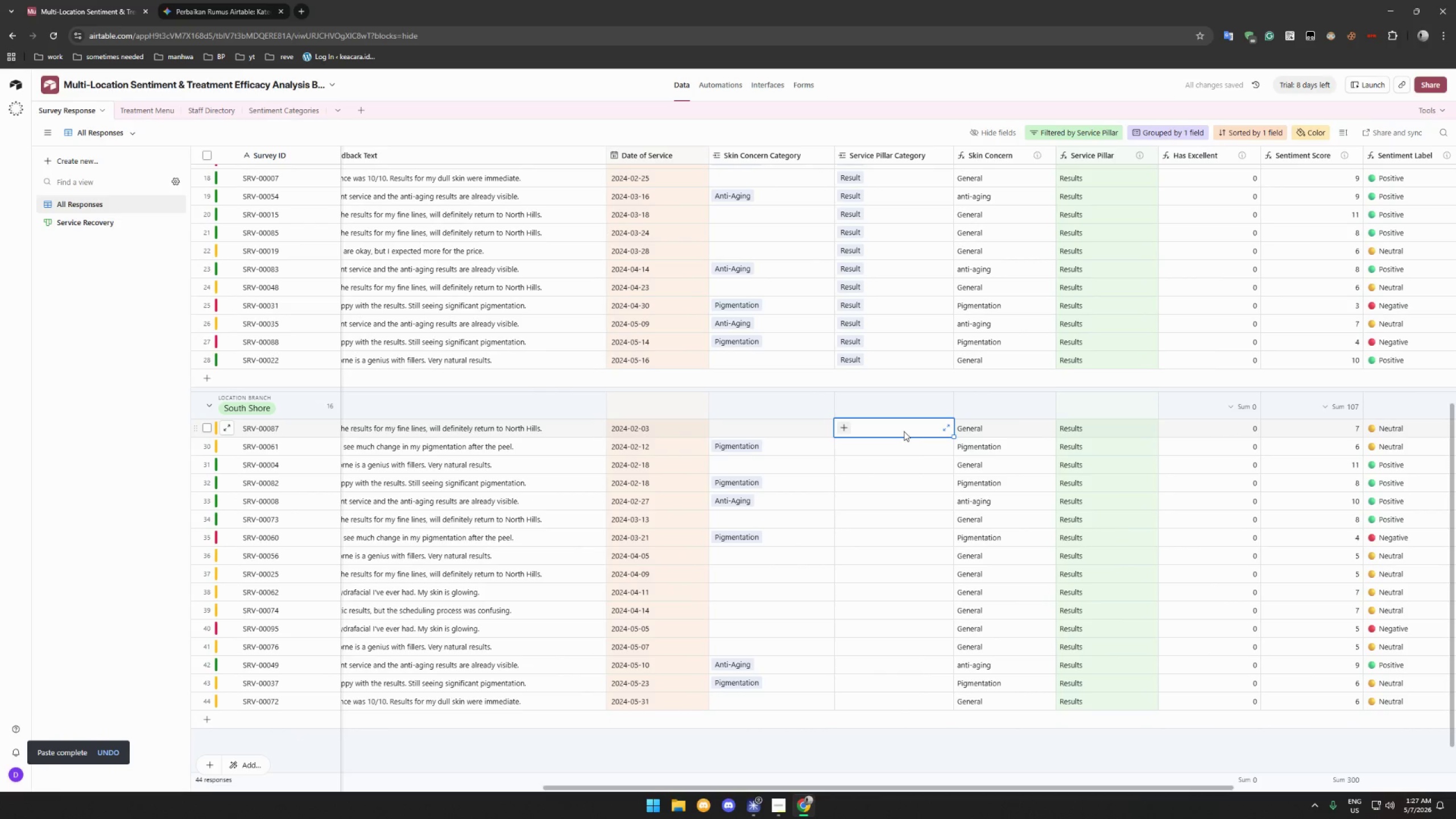 
hold_key(key=ShiftLeft, duration=0.78)
left_click([899, 704])
 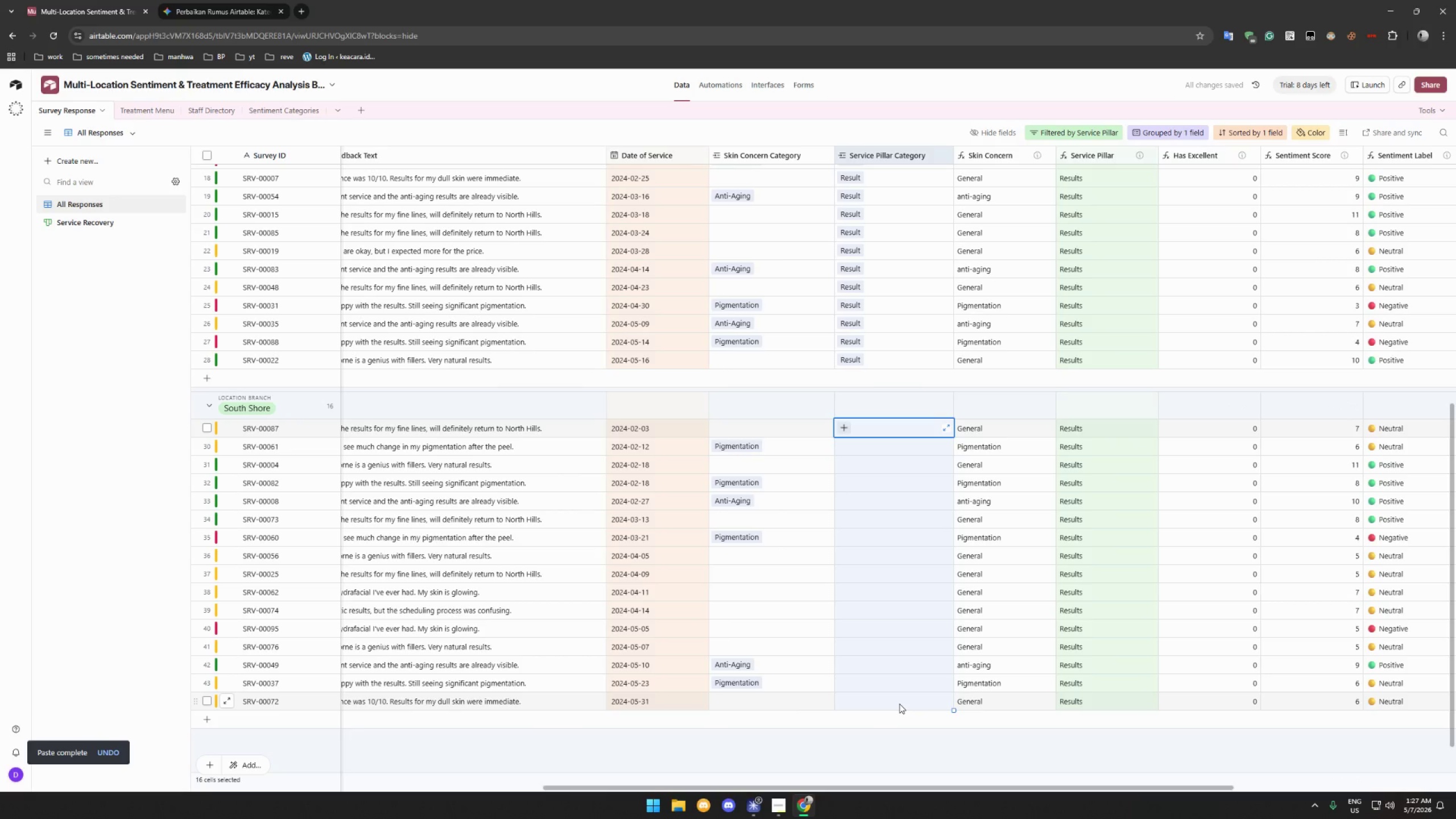 
key(Control+V)
 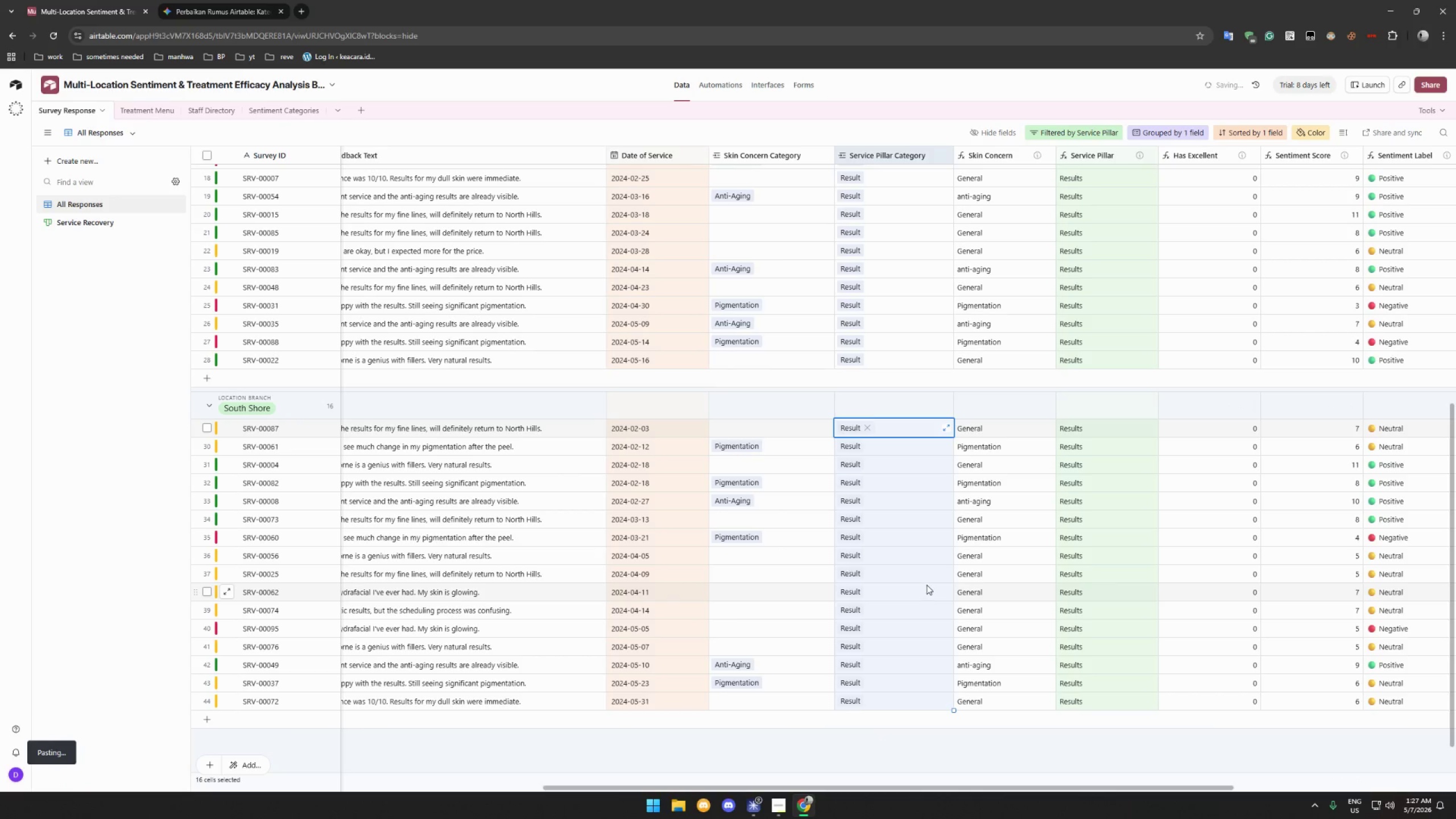 
left_click([927, 580])
 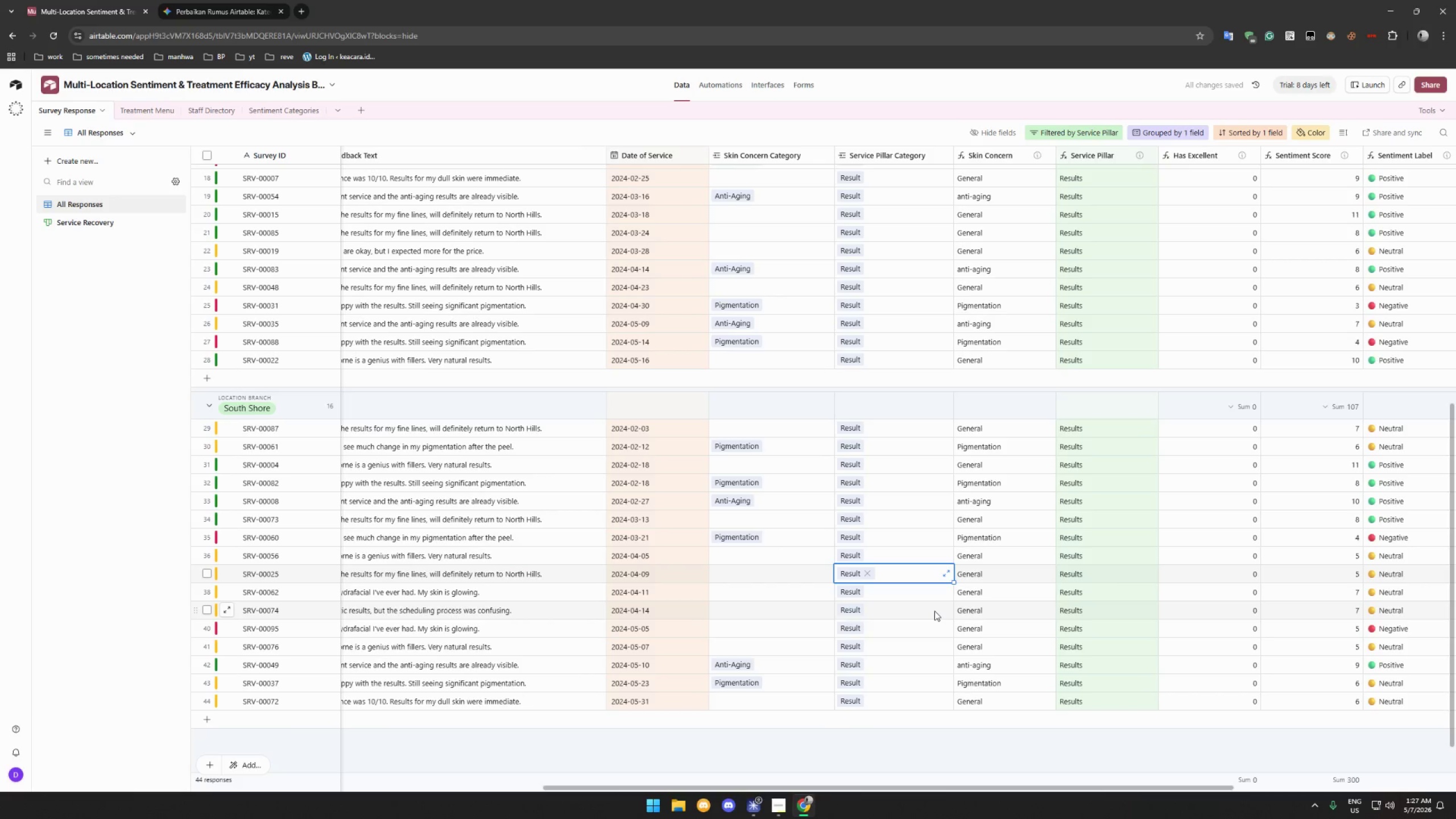 
scroll: coordinate [934, 611], scroll_direction: up, amount: 5.0
 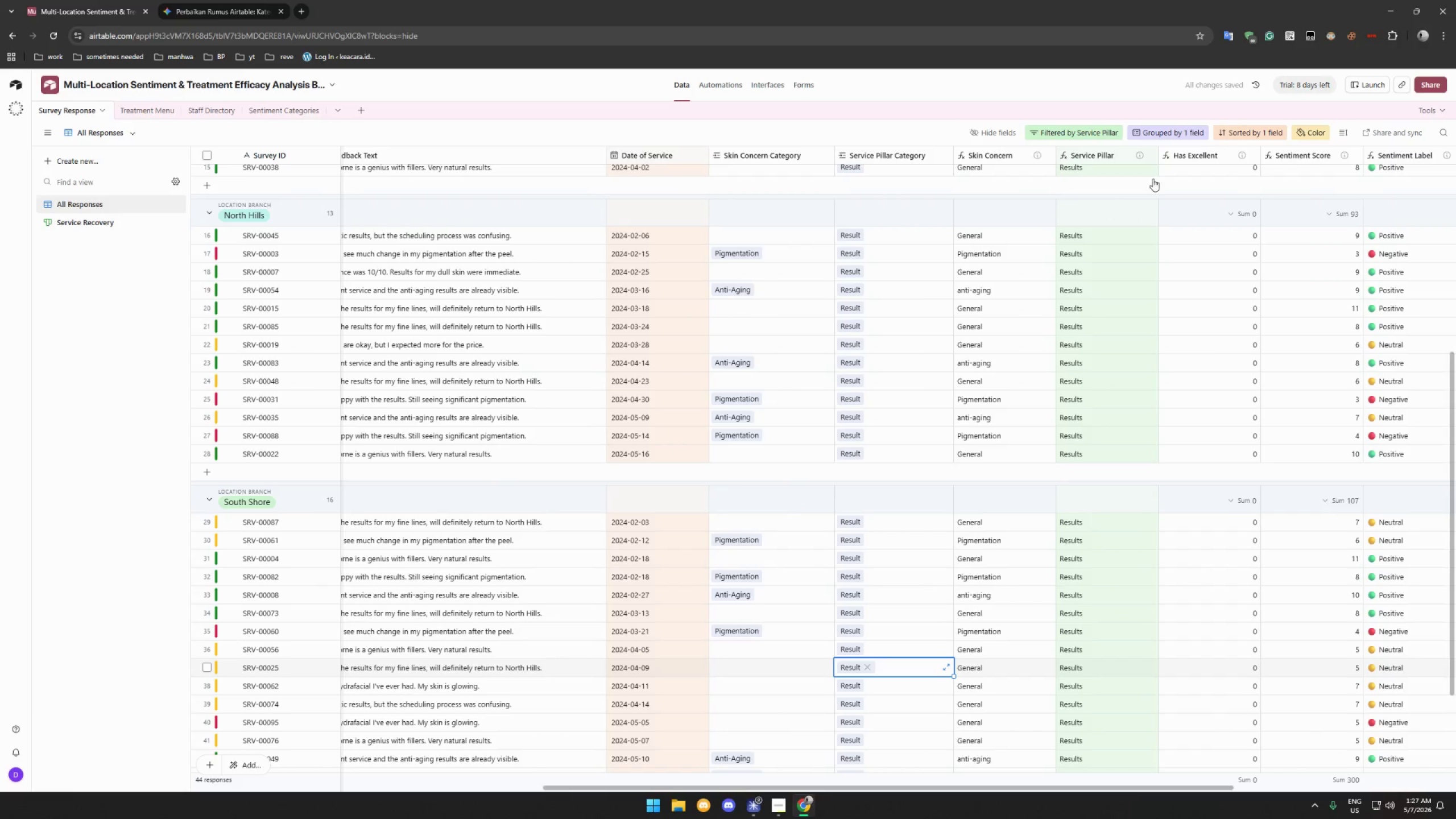 
left_click([1099, 131])
 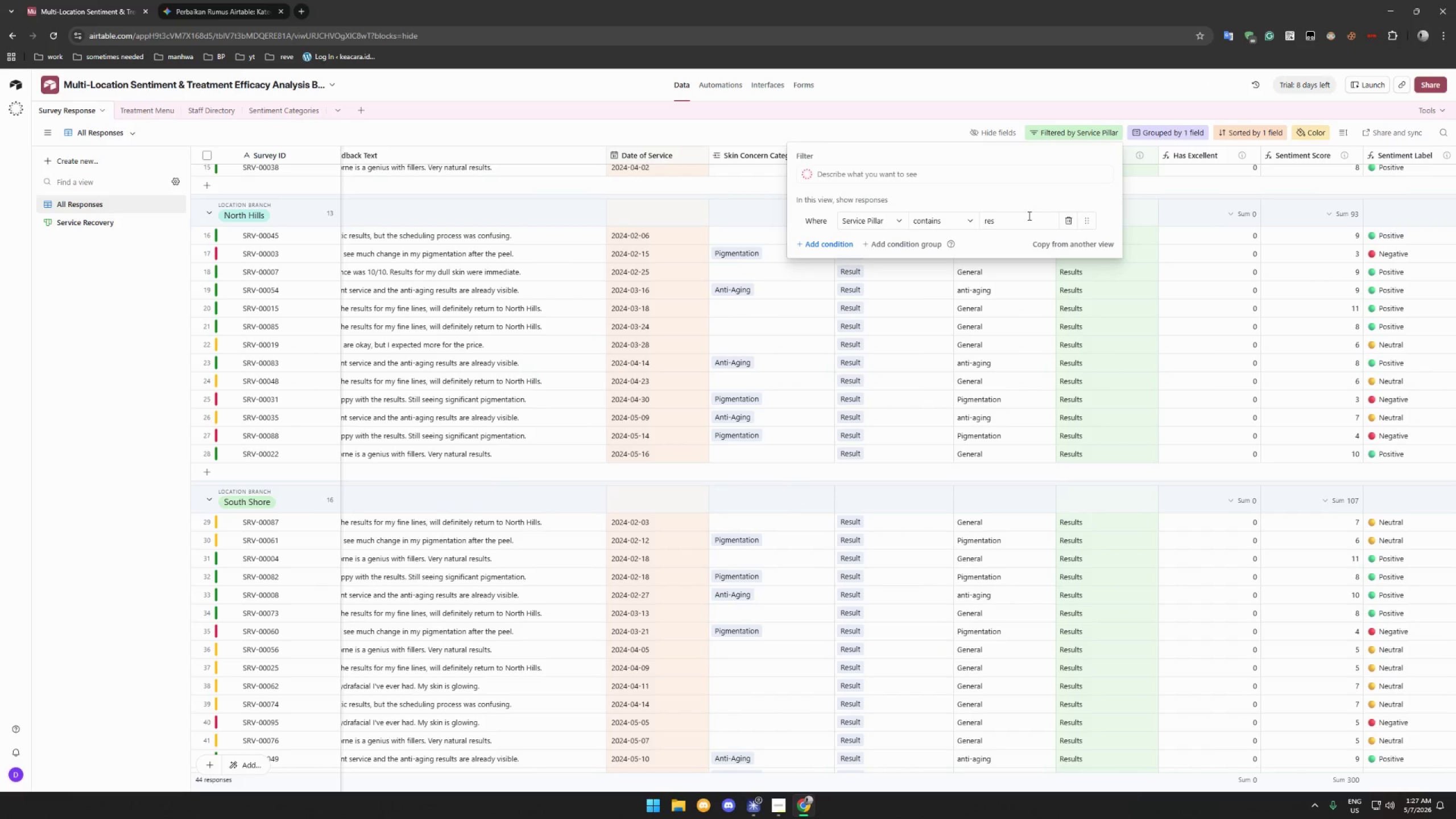 
double_click([1028, 216])
 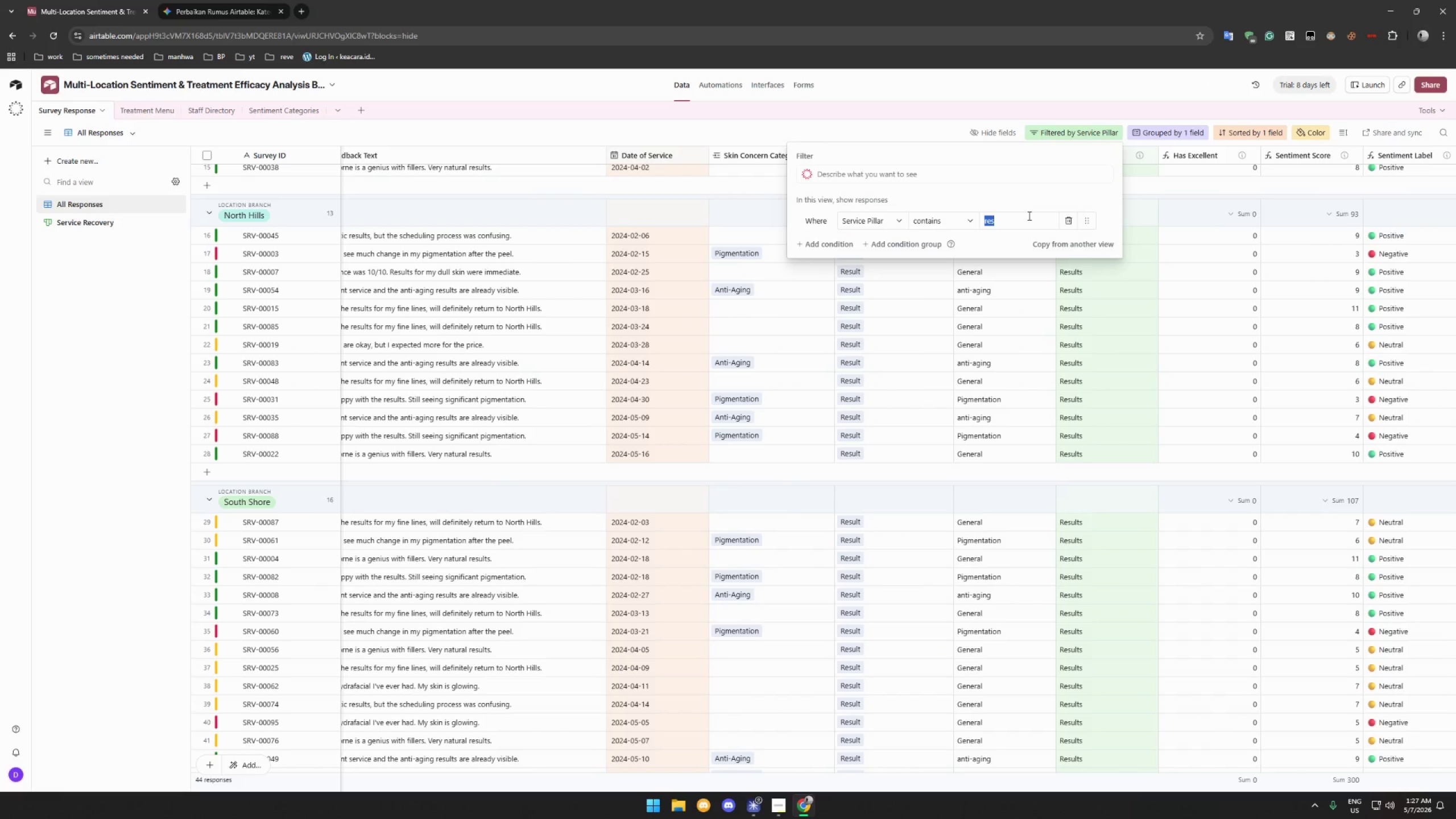 
type(amb)
 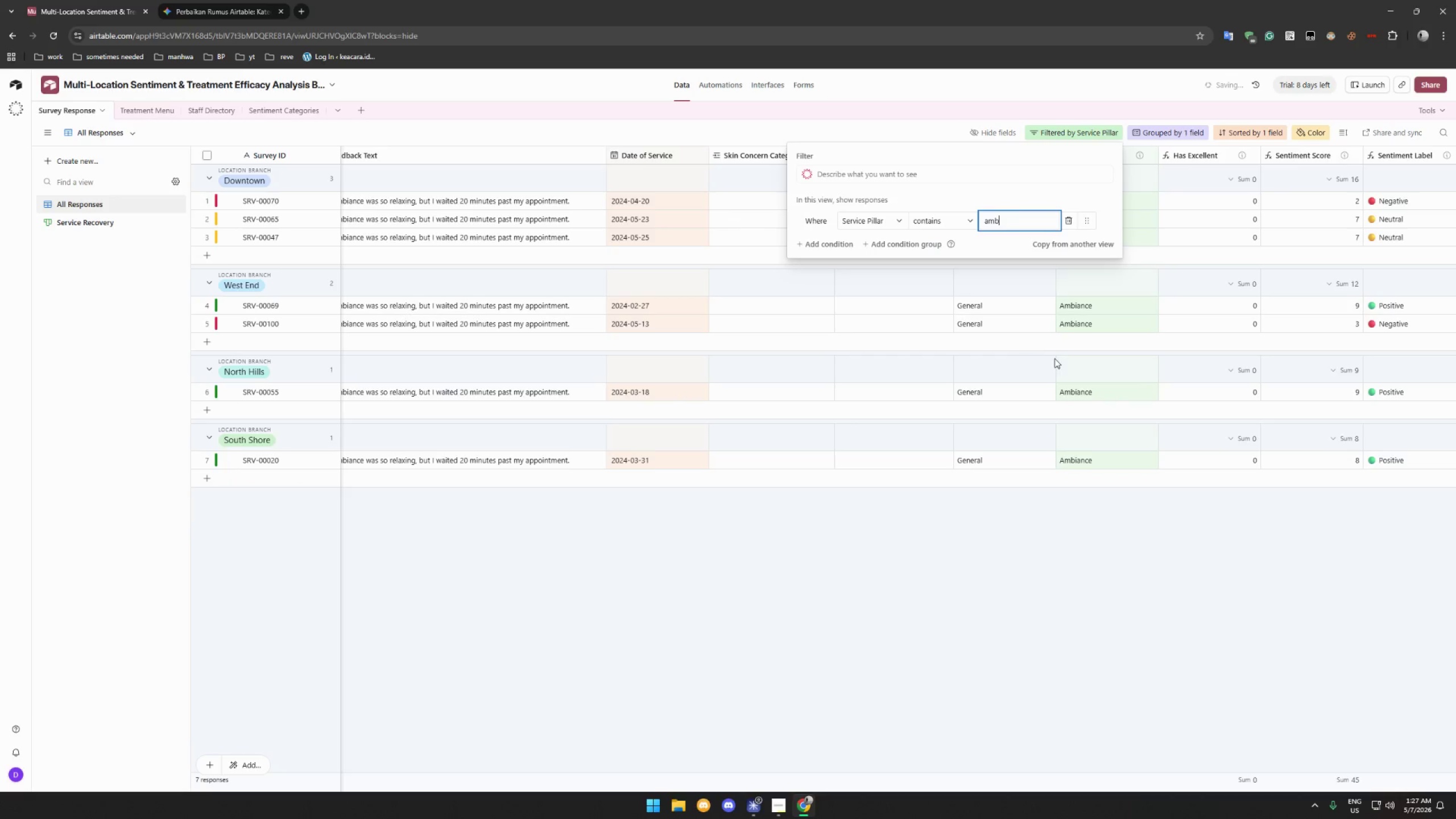 
left_click([1093, 309])
 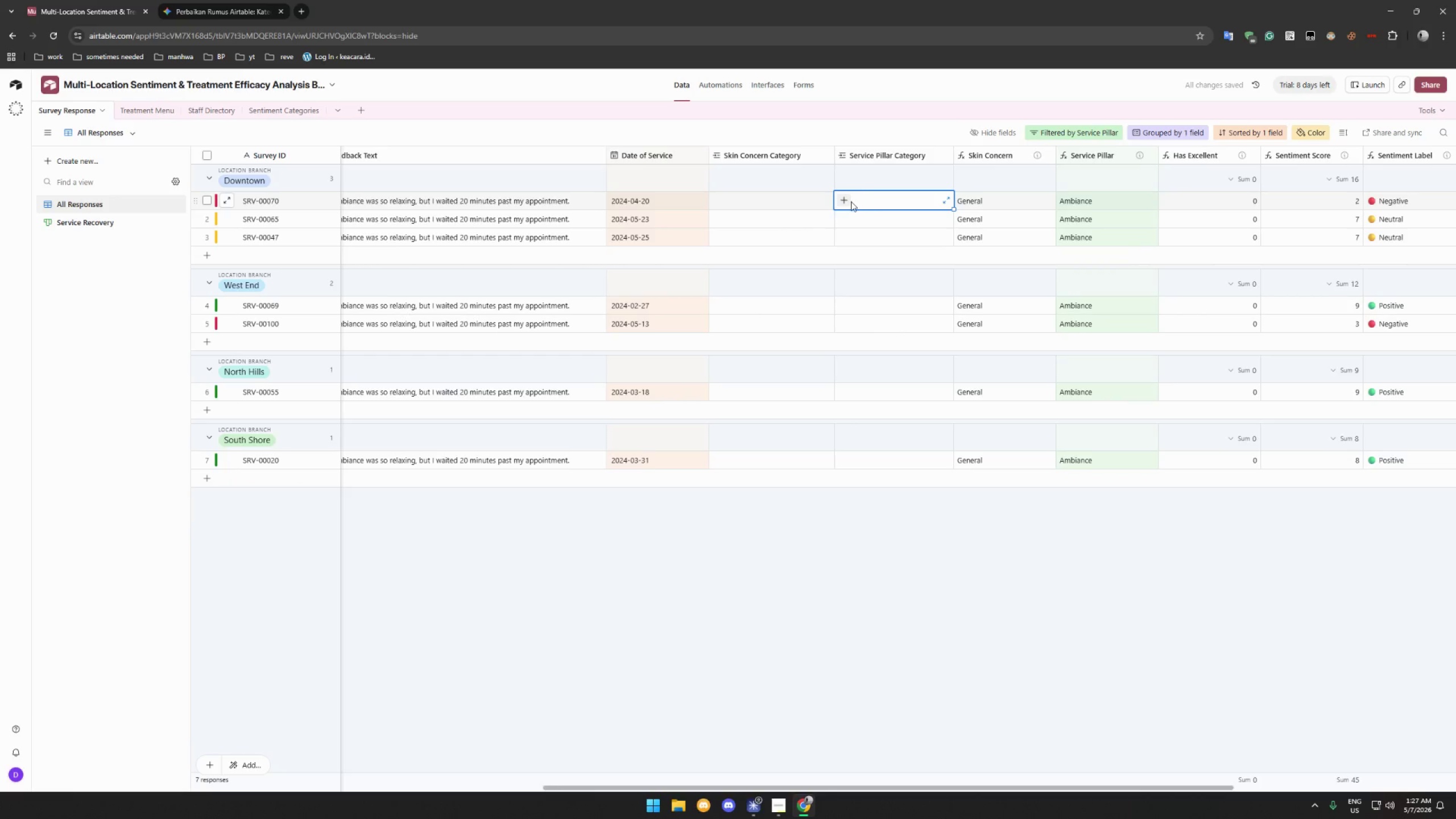 
double_click([846, 201])
 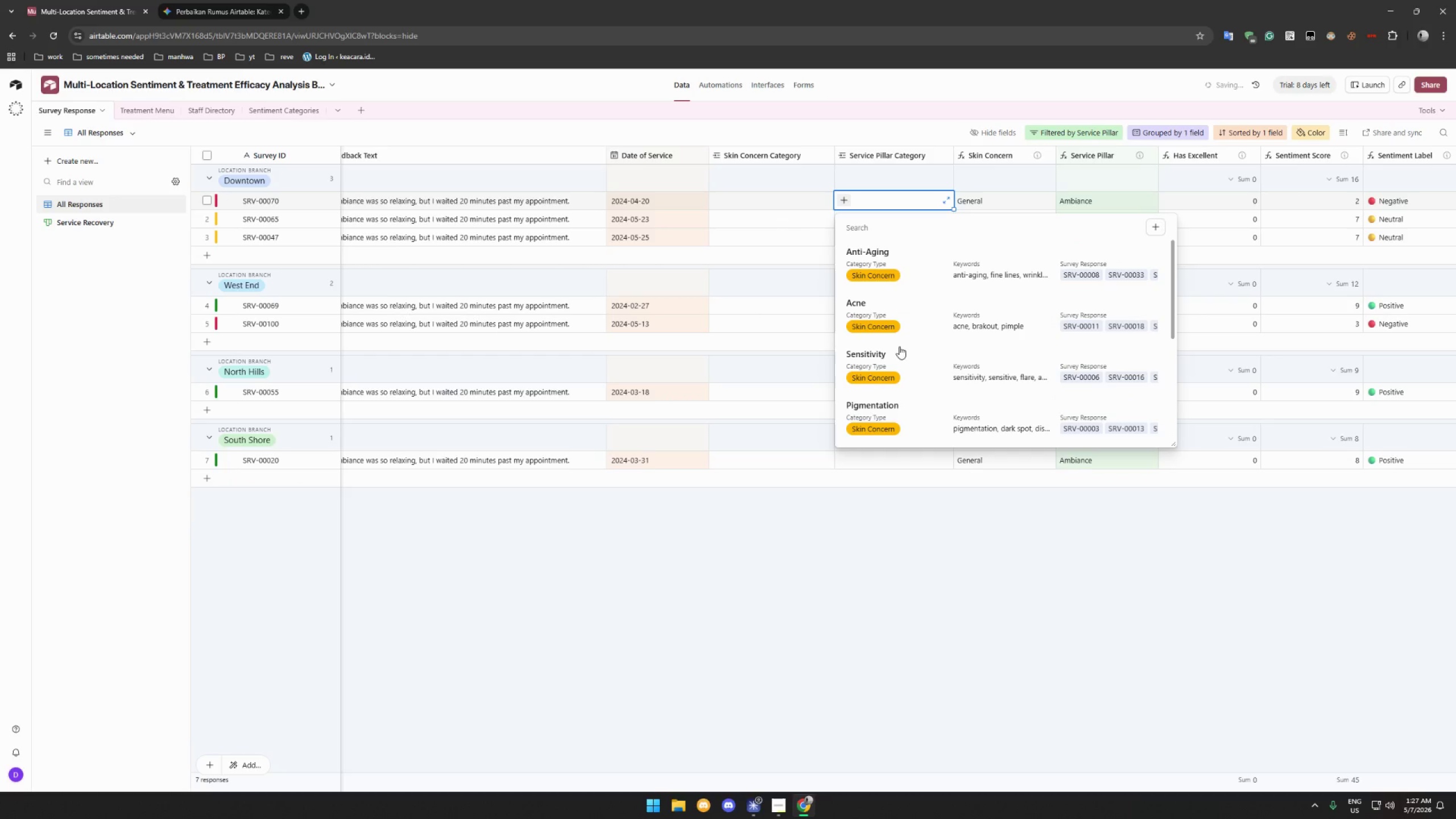 
scroll: coordinate [926, 321], scroll_direction: down, amount: 16.0
 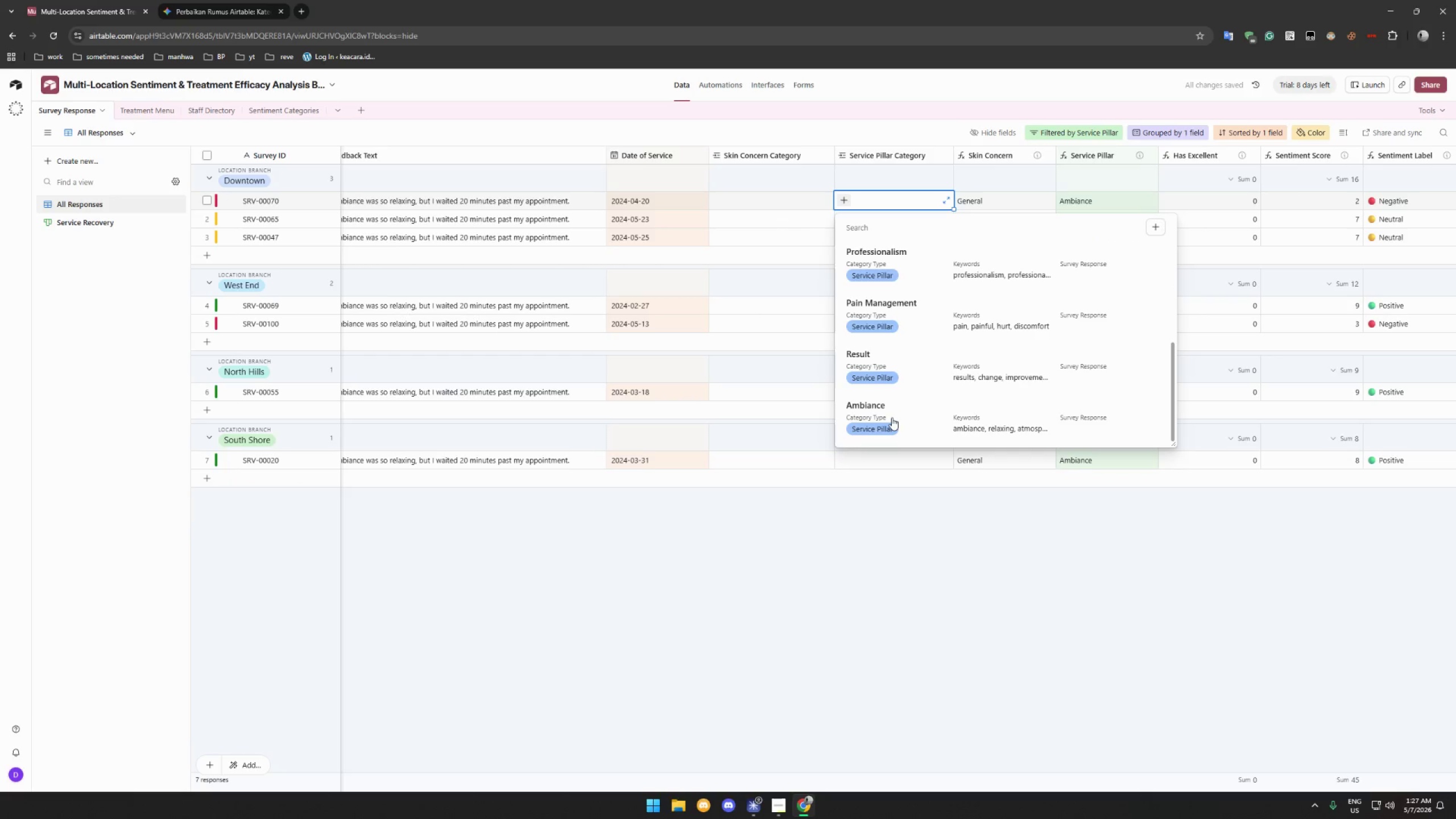 
left_click([892, 417])
 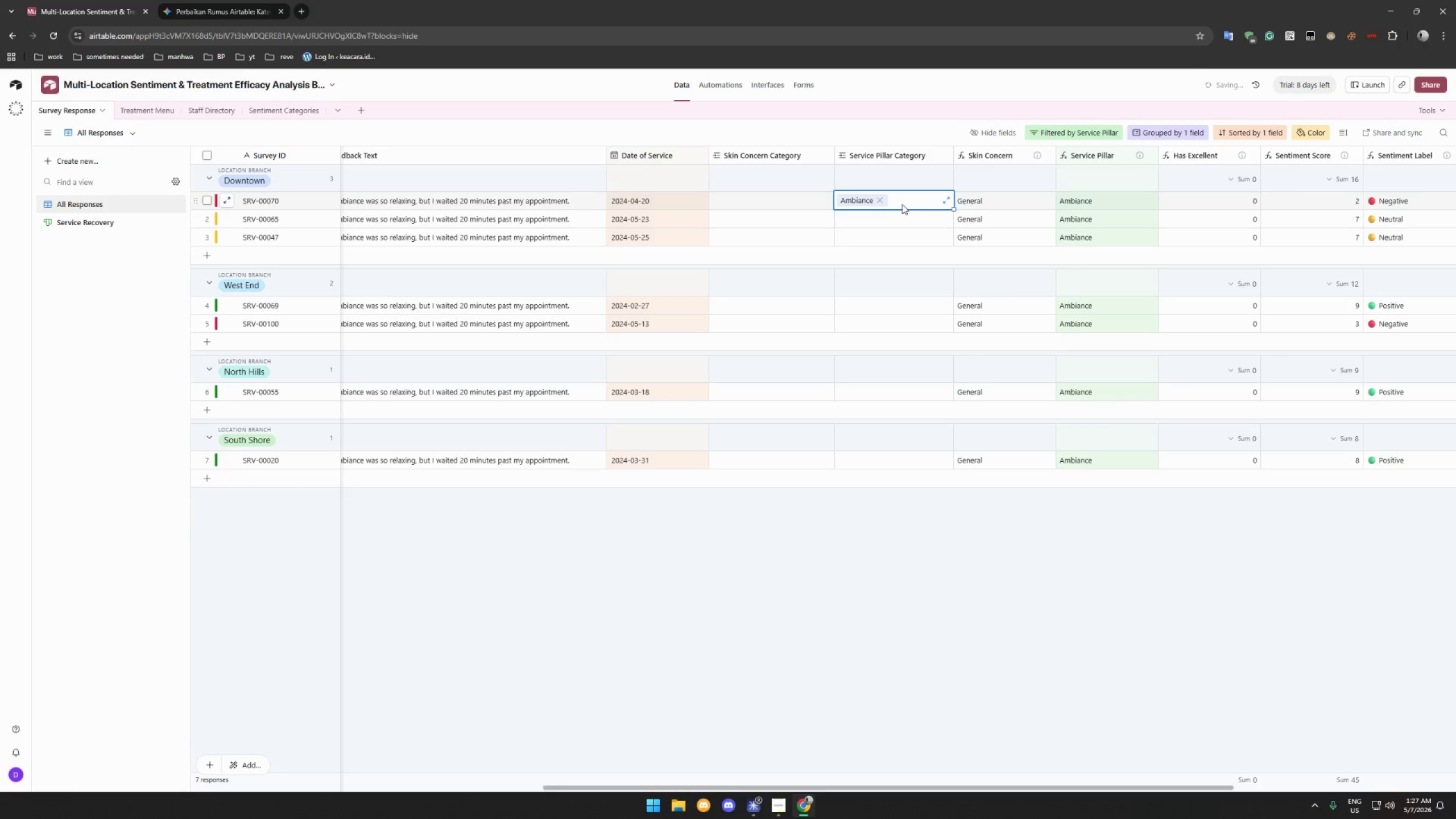 
key(Control+C)
 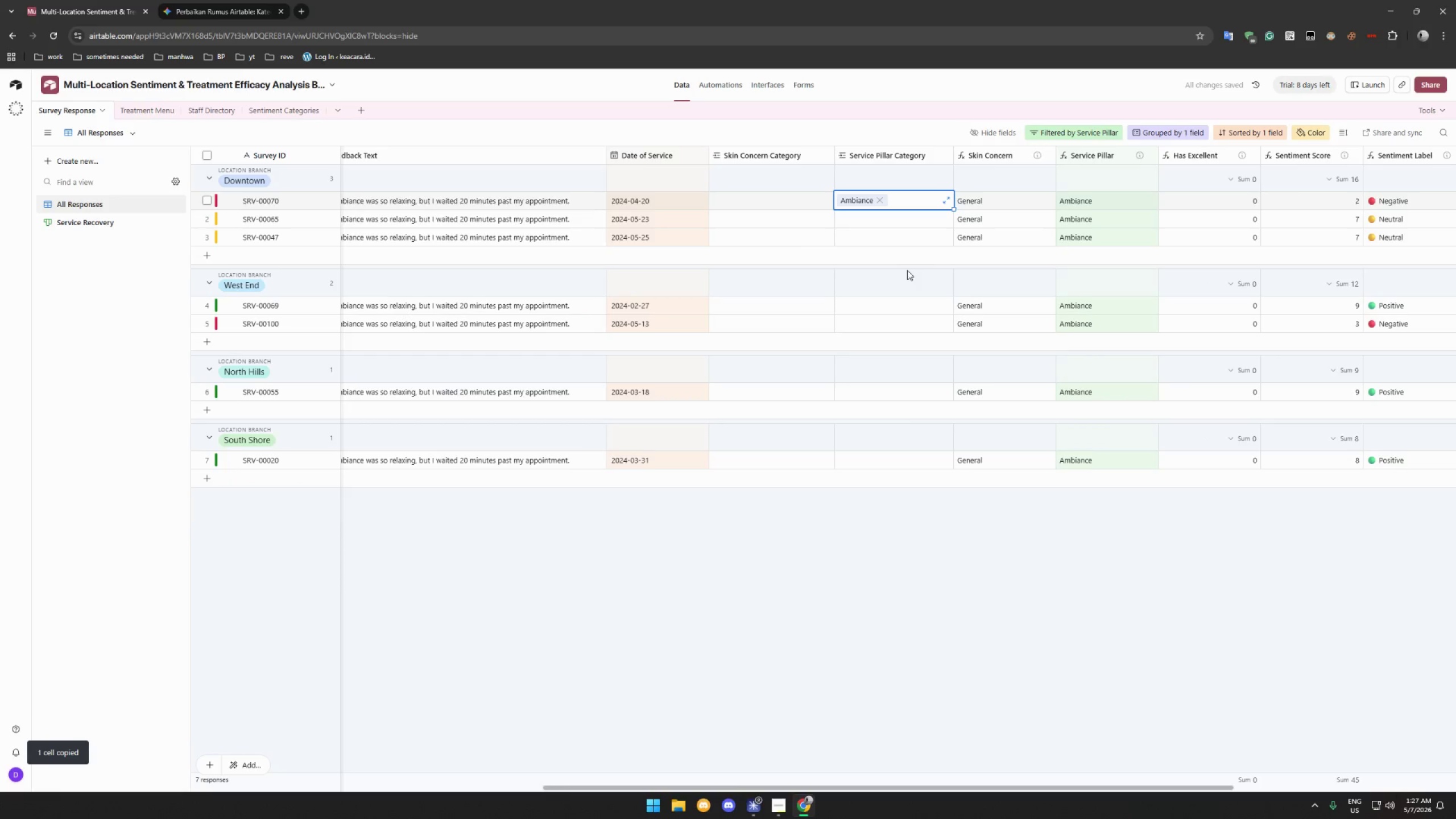 
hold_key(key=ShiftLeft, duration=0.8)
left_click([907, 462])
 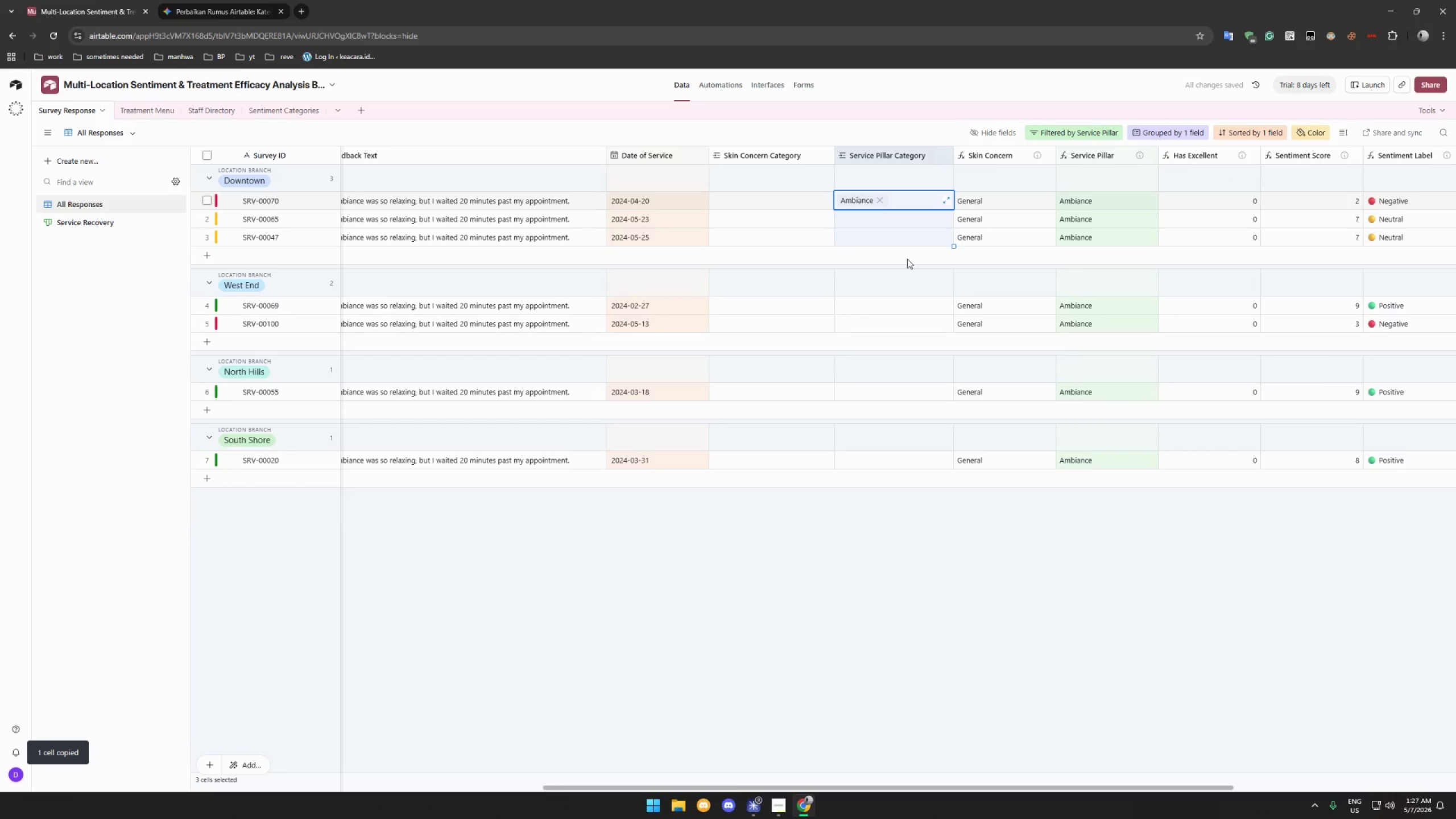 
left_click([904, 227])
 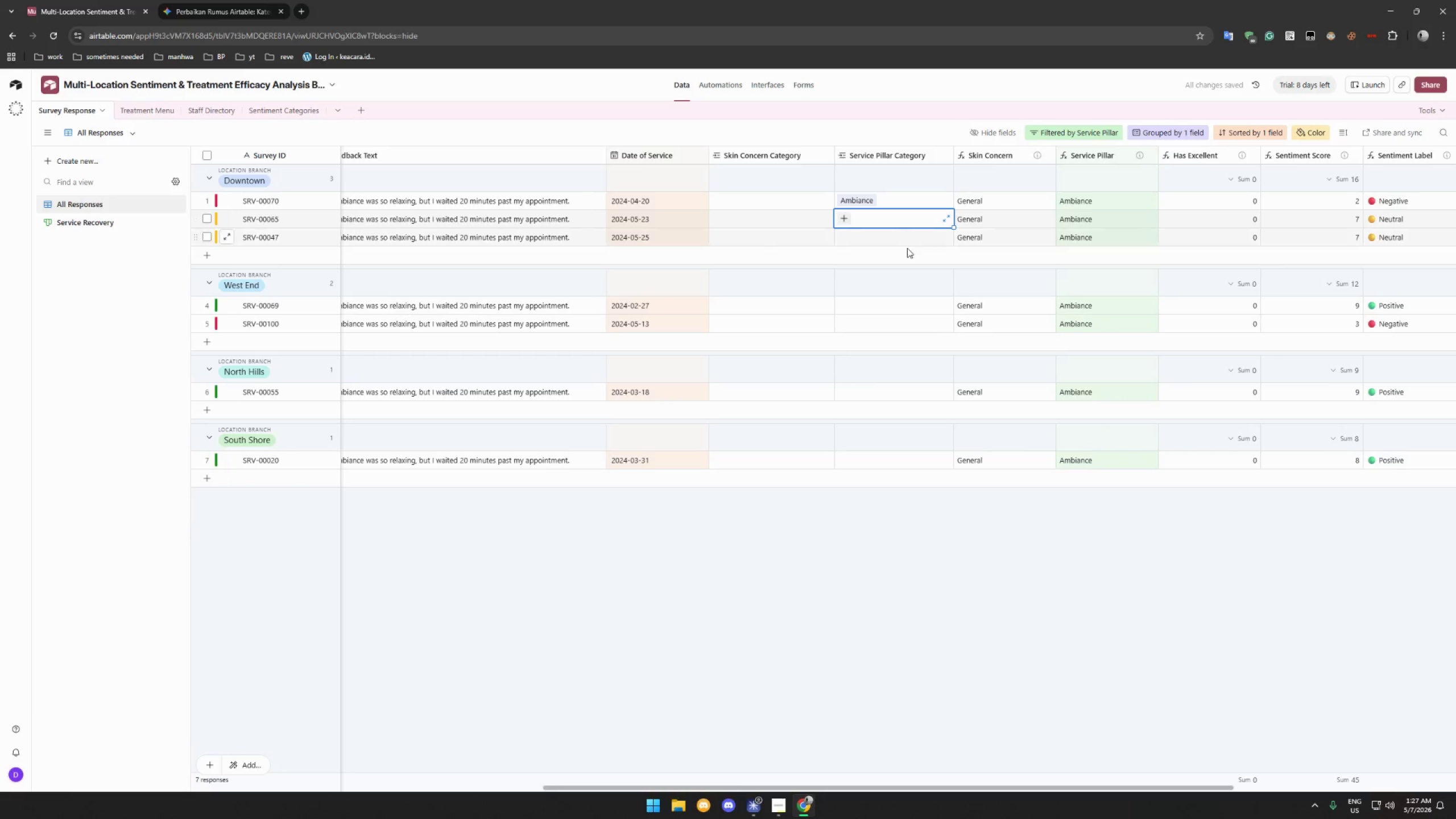 
hold_key(key=ShiftLeft, duration=1.28)
left_click([902, 465])
 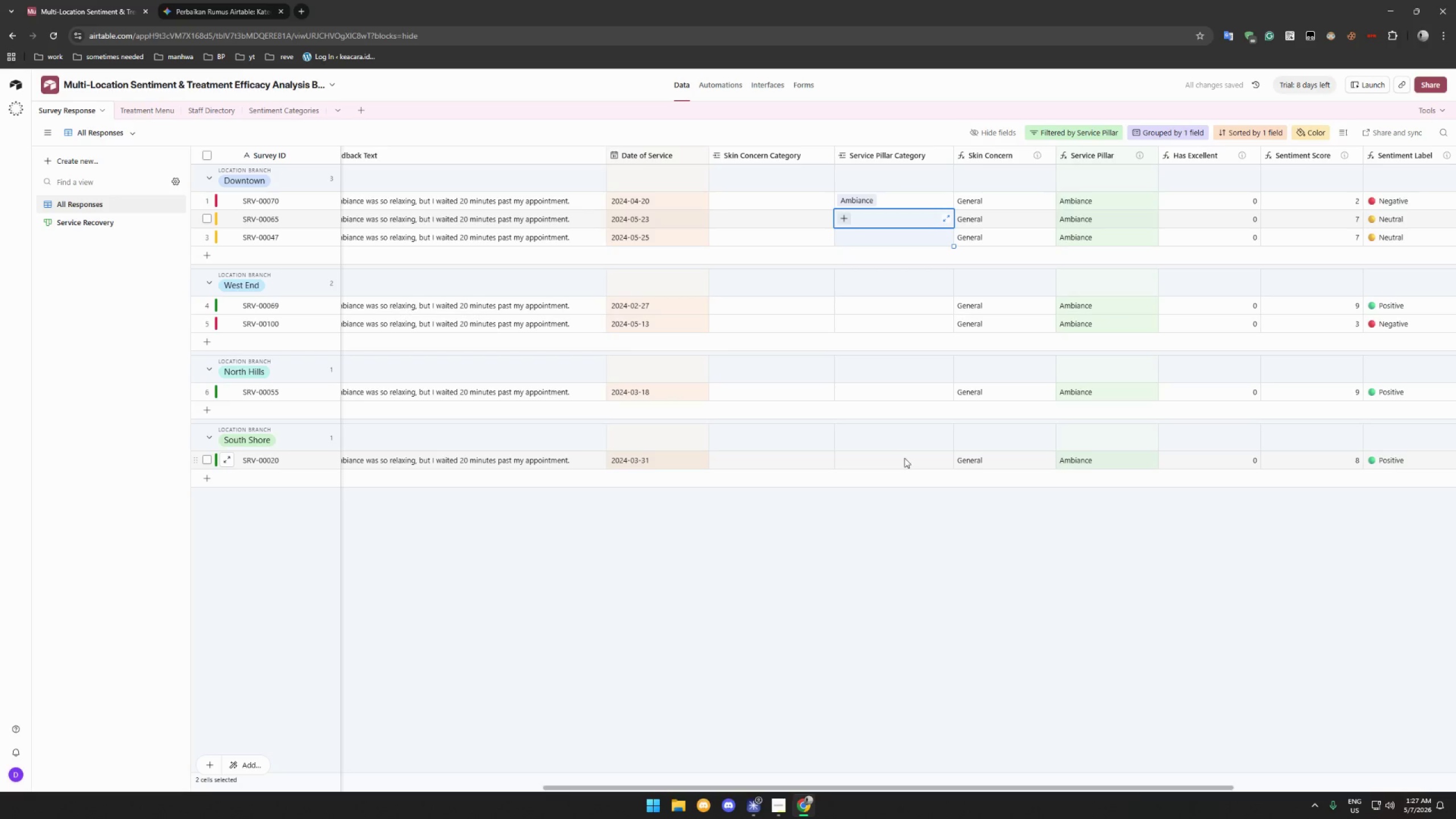 
key(Control+V)
 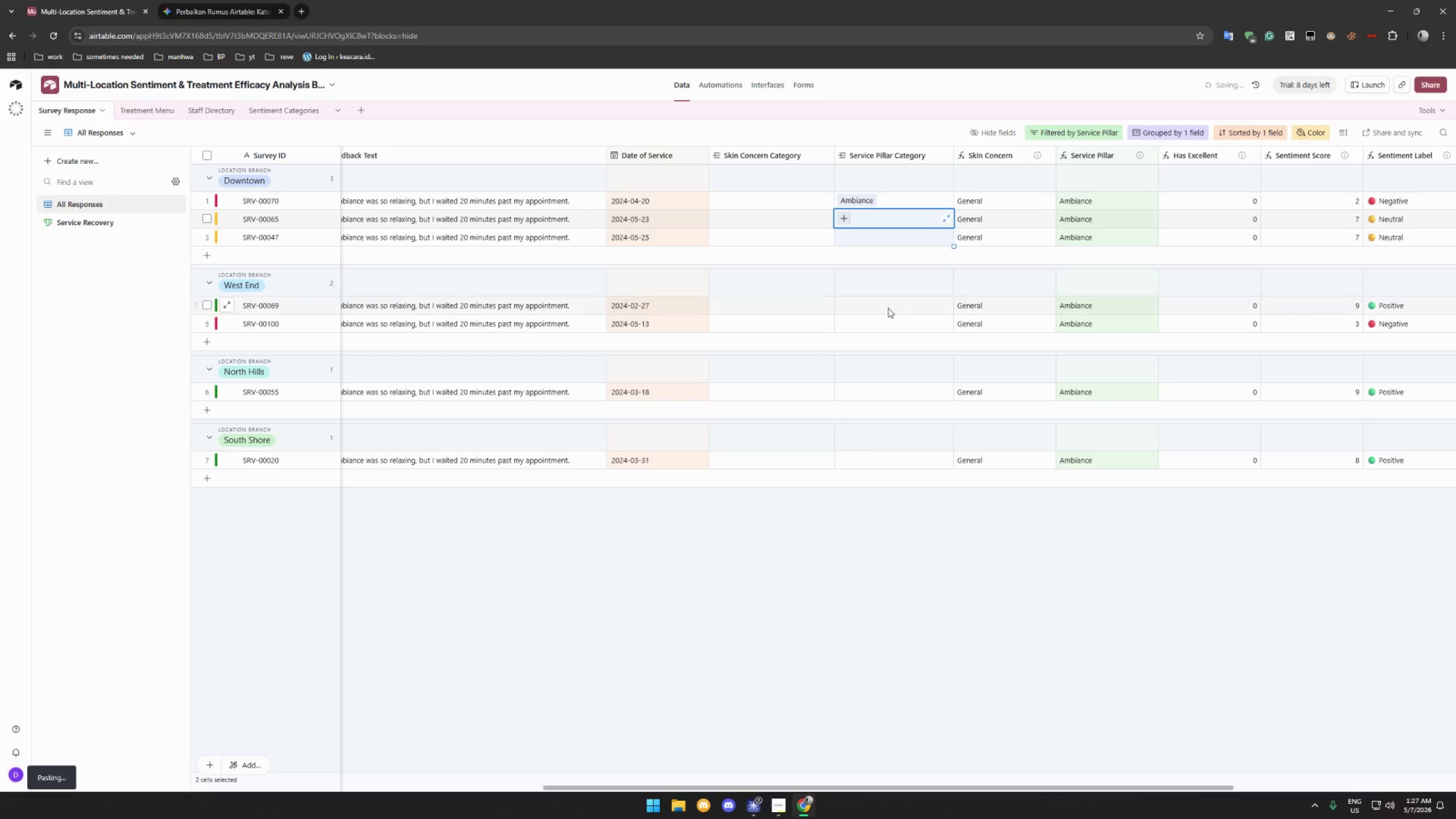 
left_click([888, 308])
 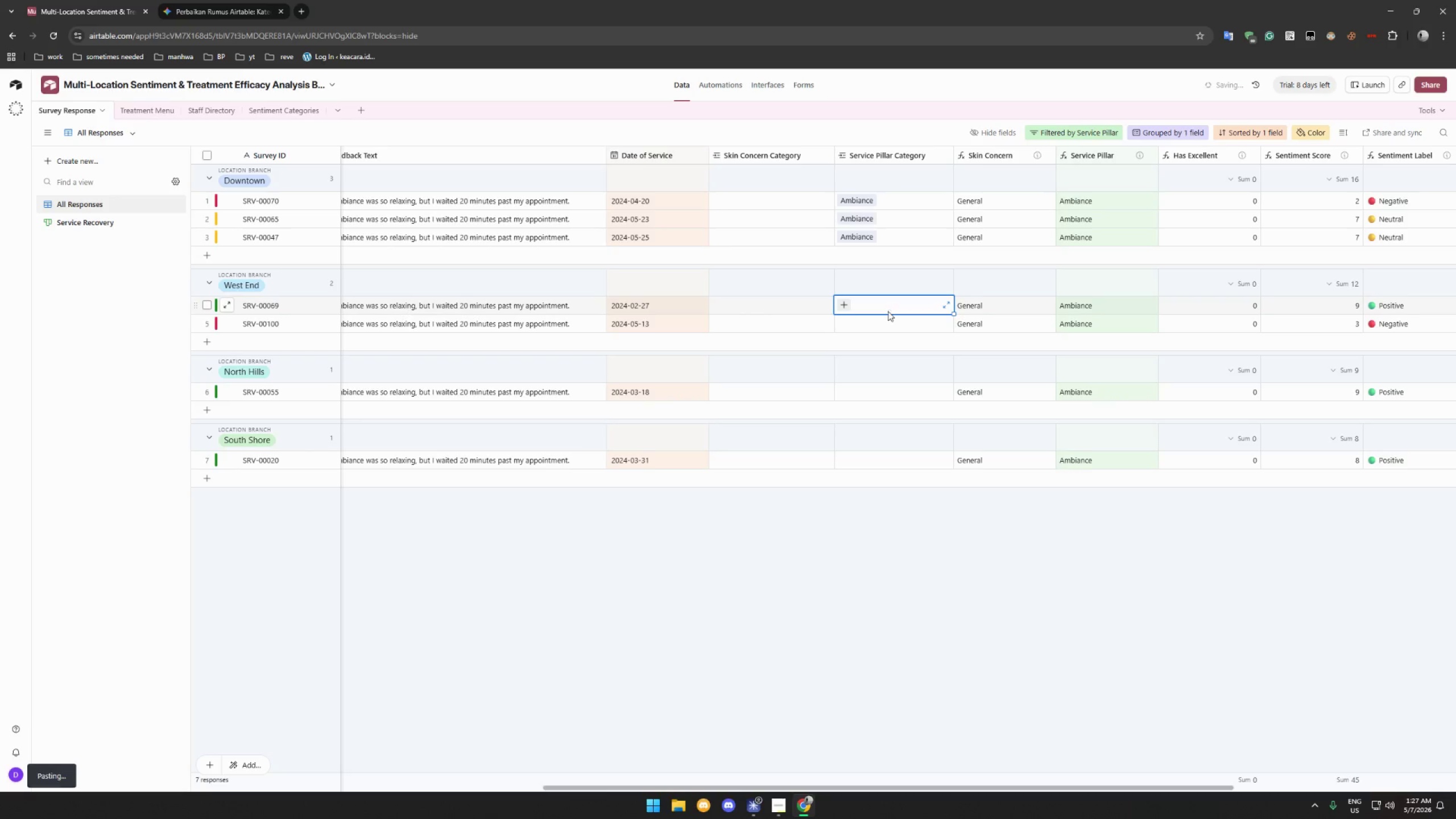 
hold_key(key=ShiftLeft, duration=0.44)
 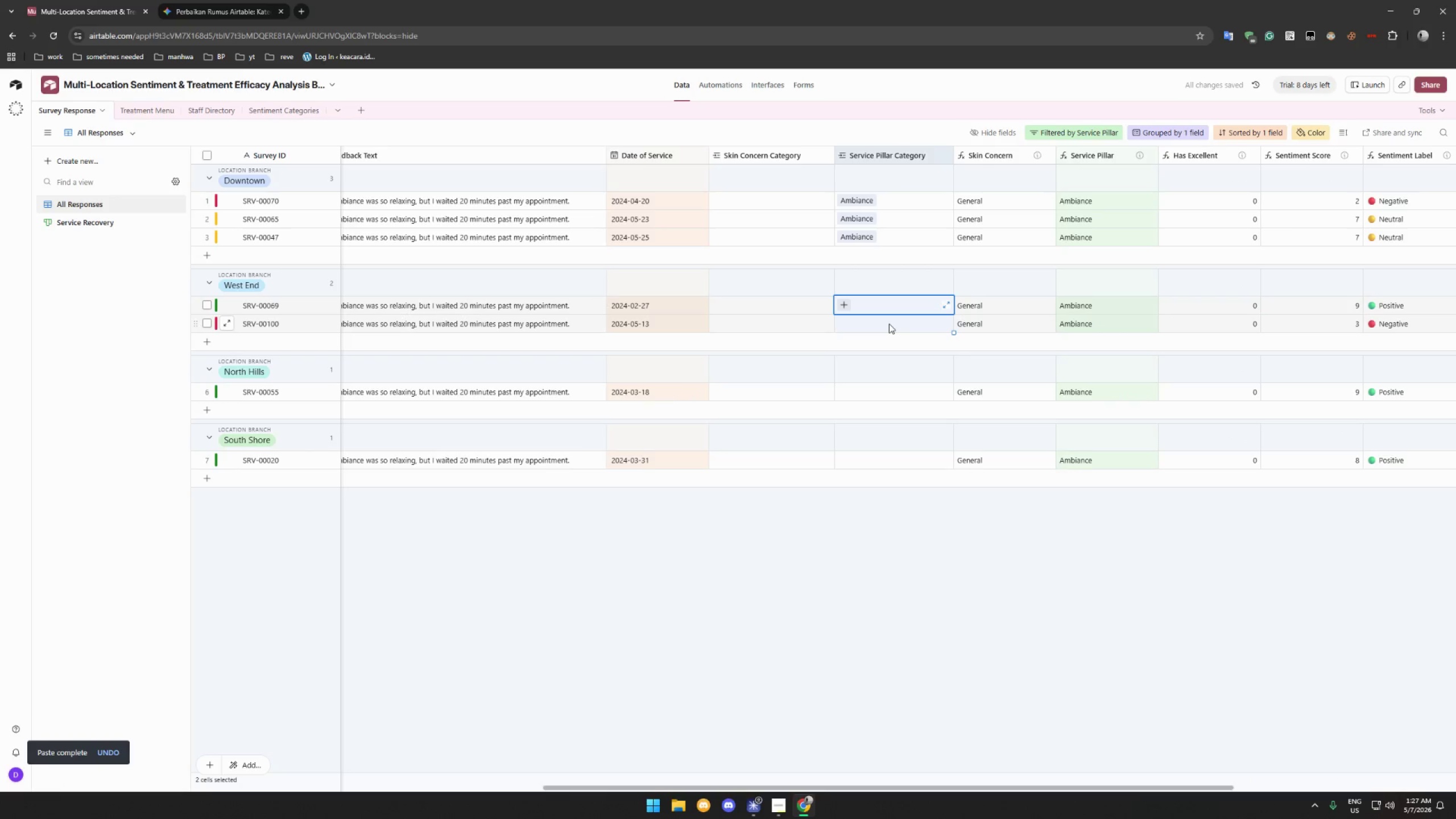 
key(Control+V)
 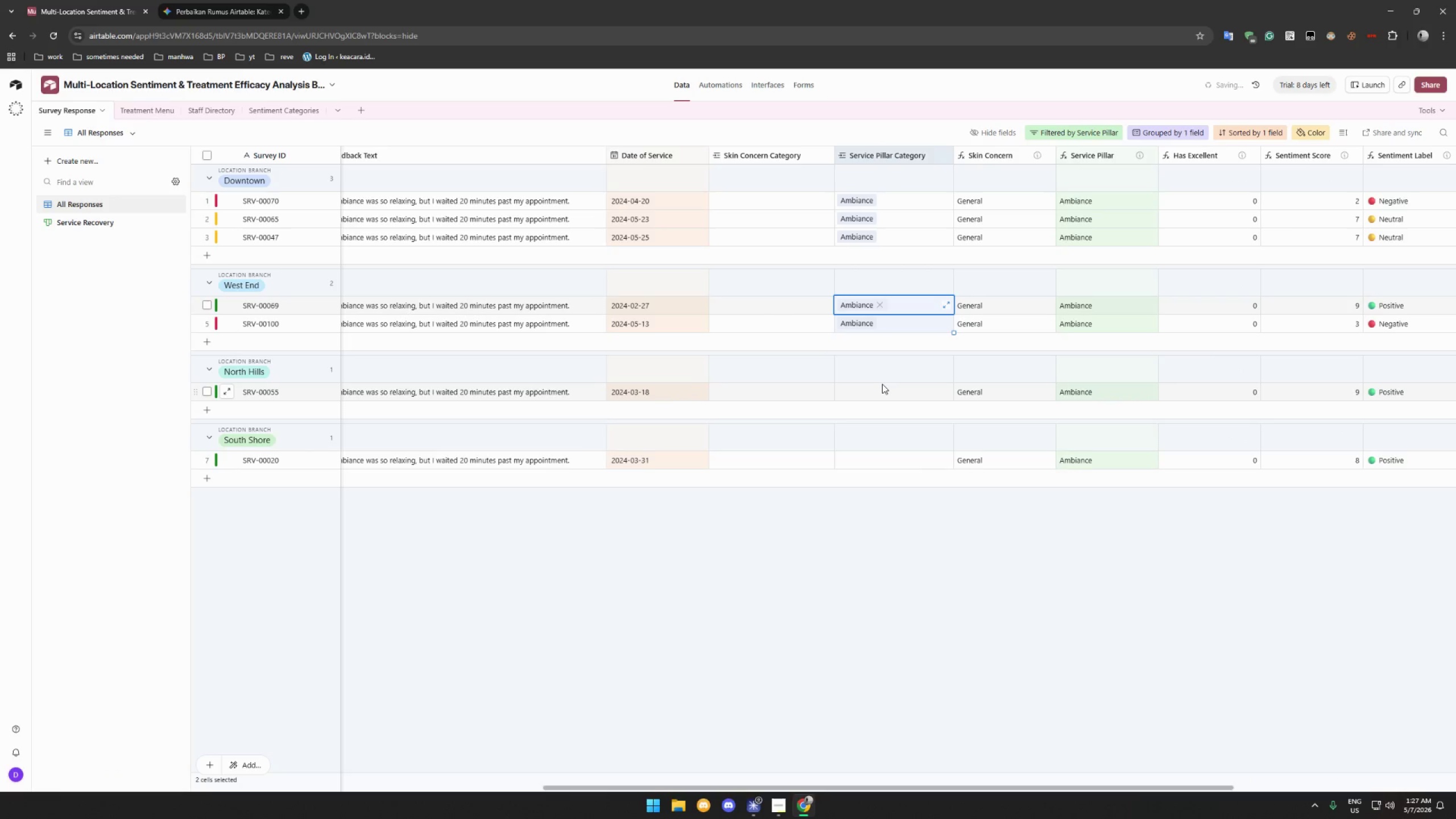 
left_click([883, 389])
 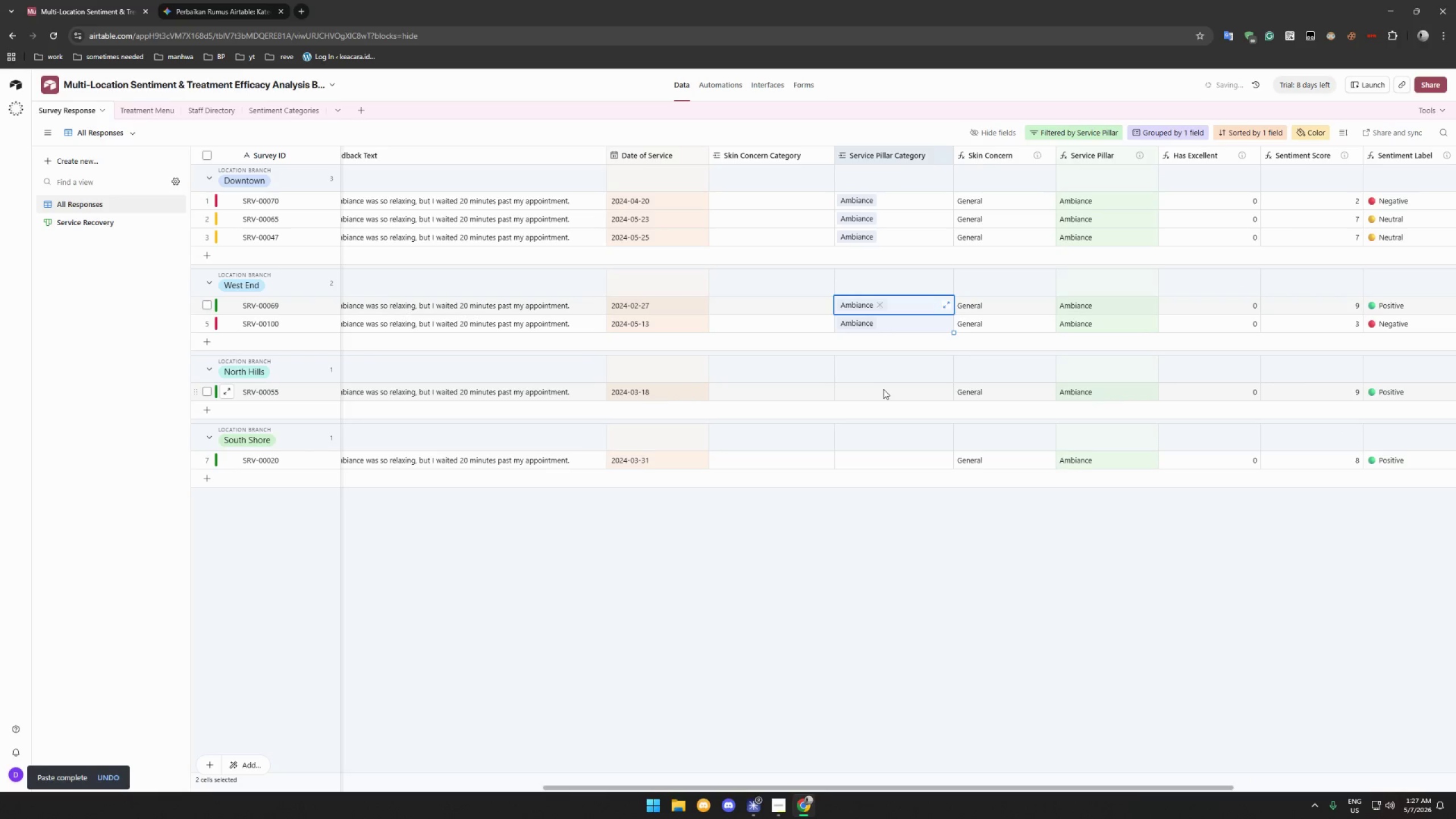 
key(Control+ControlLeft)
 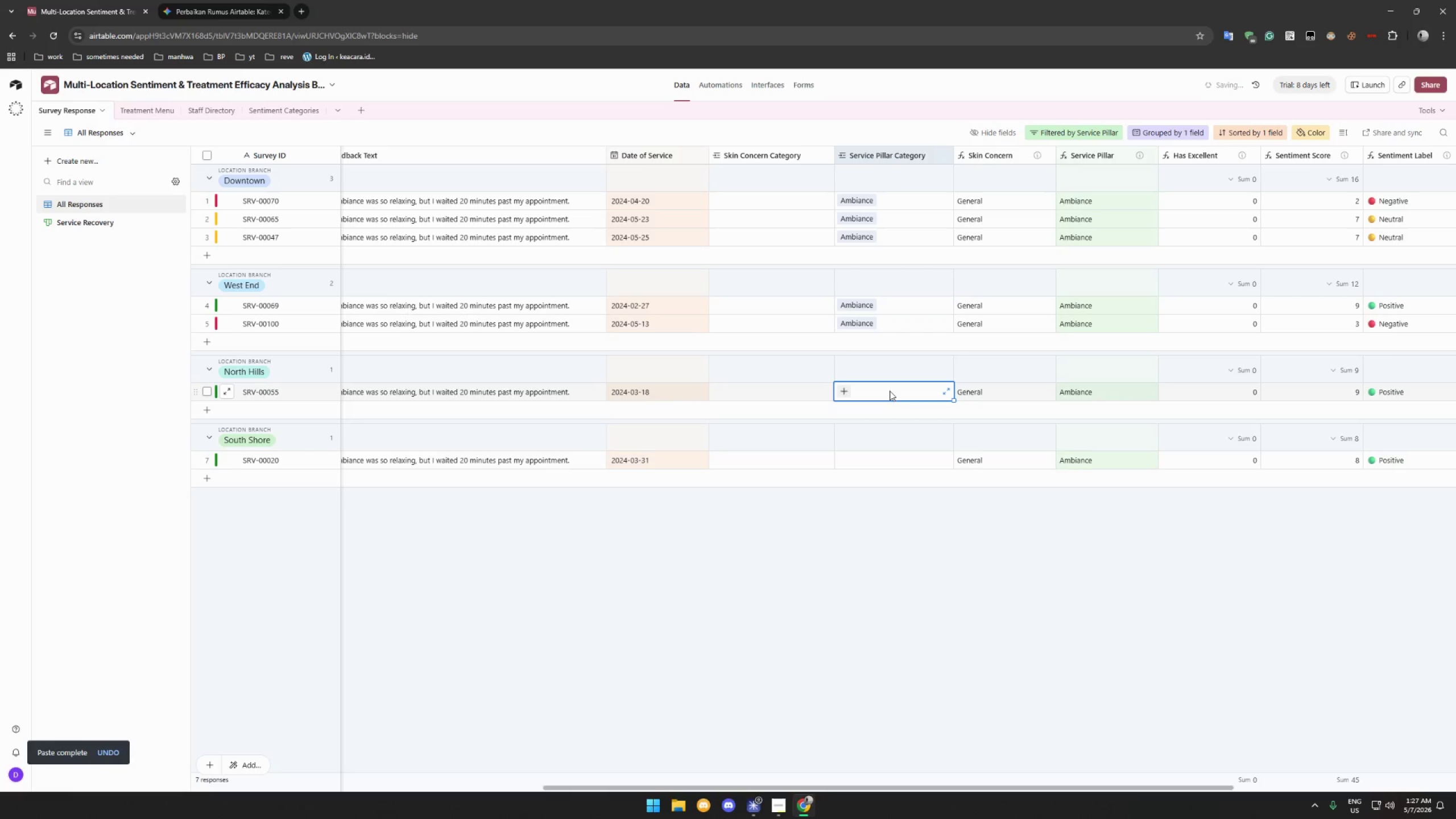 
key(Control+V)
 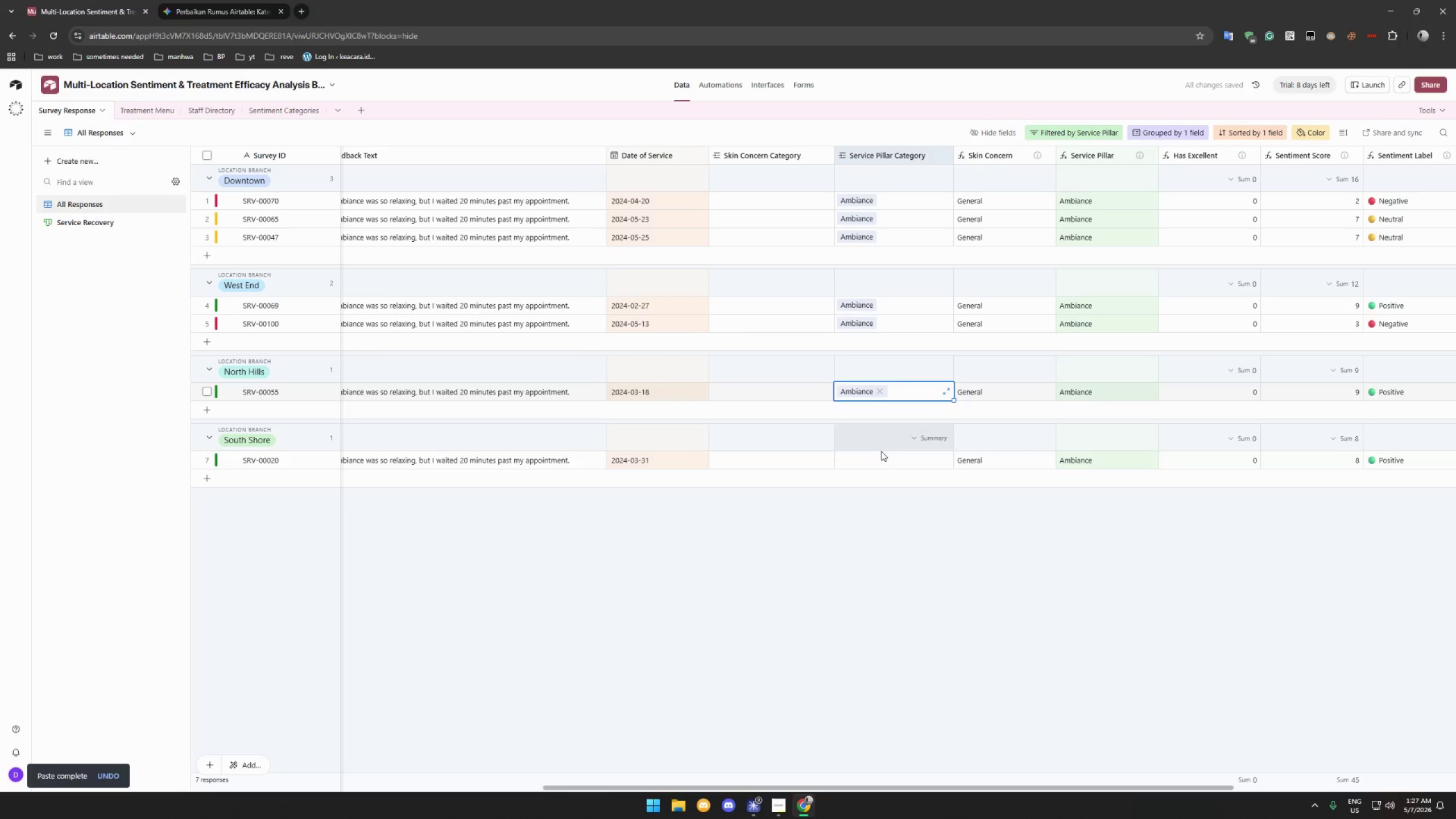 
left_click([881, 451])
 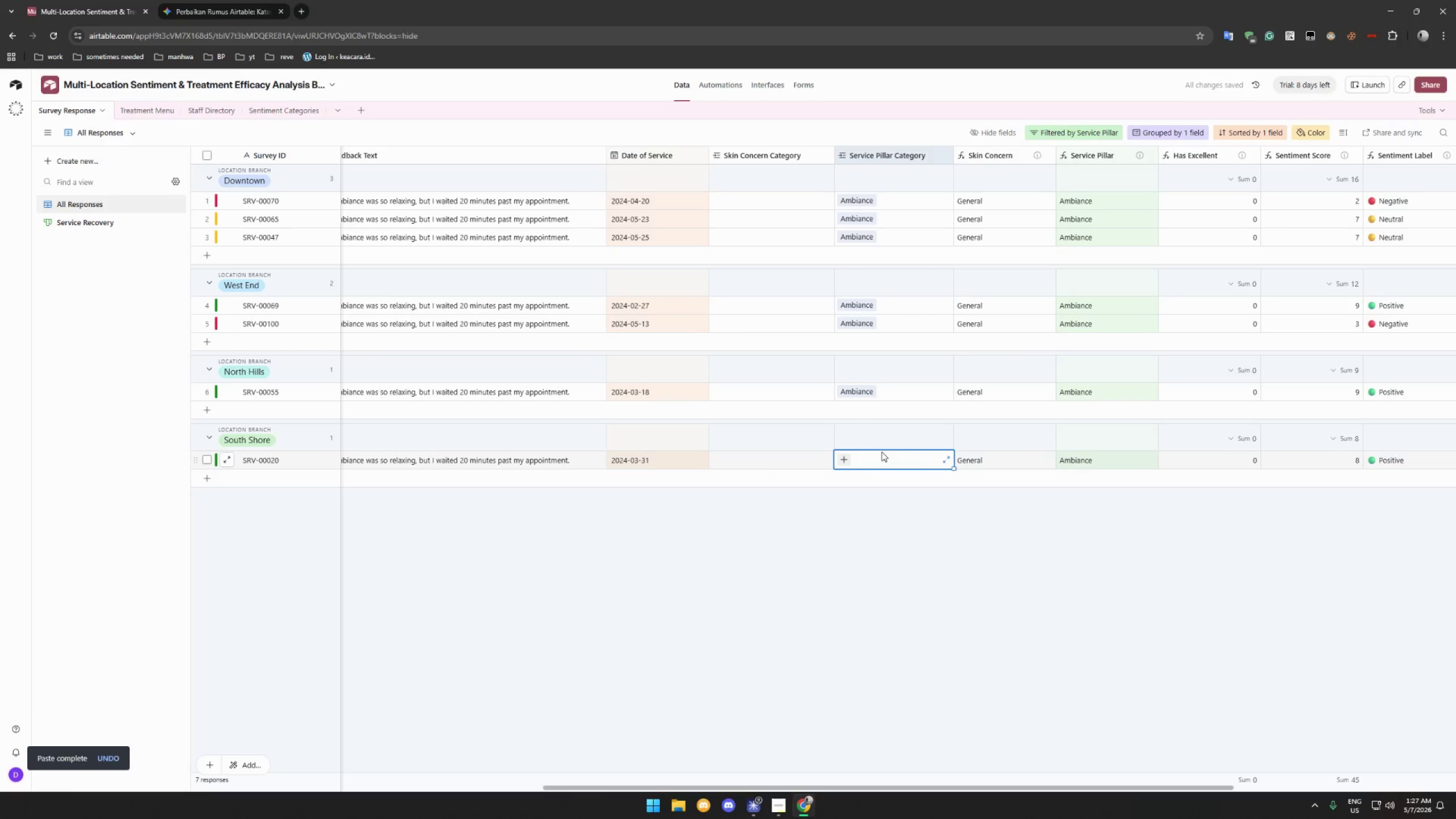 
key(Control+ControlLeft)
 